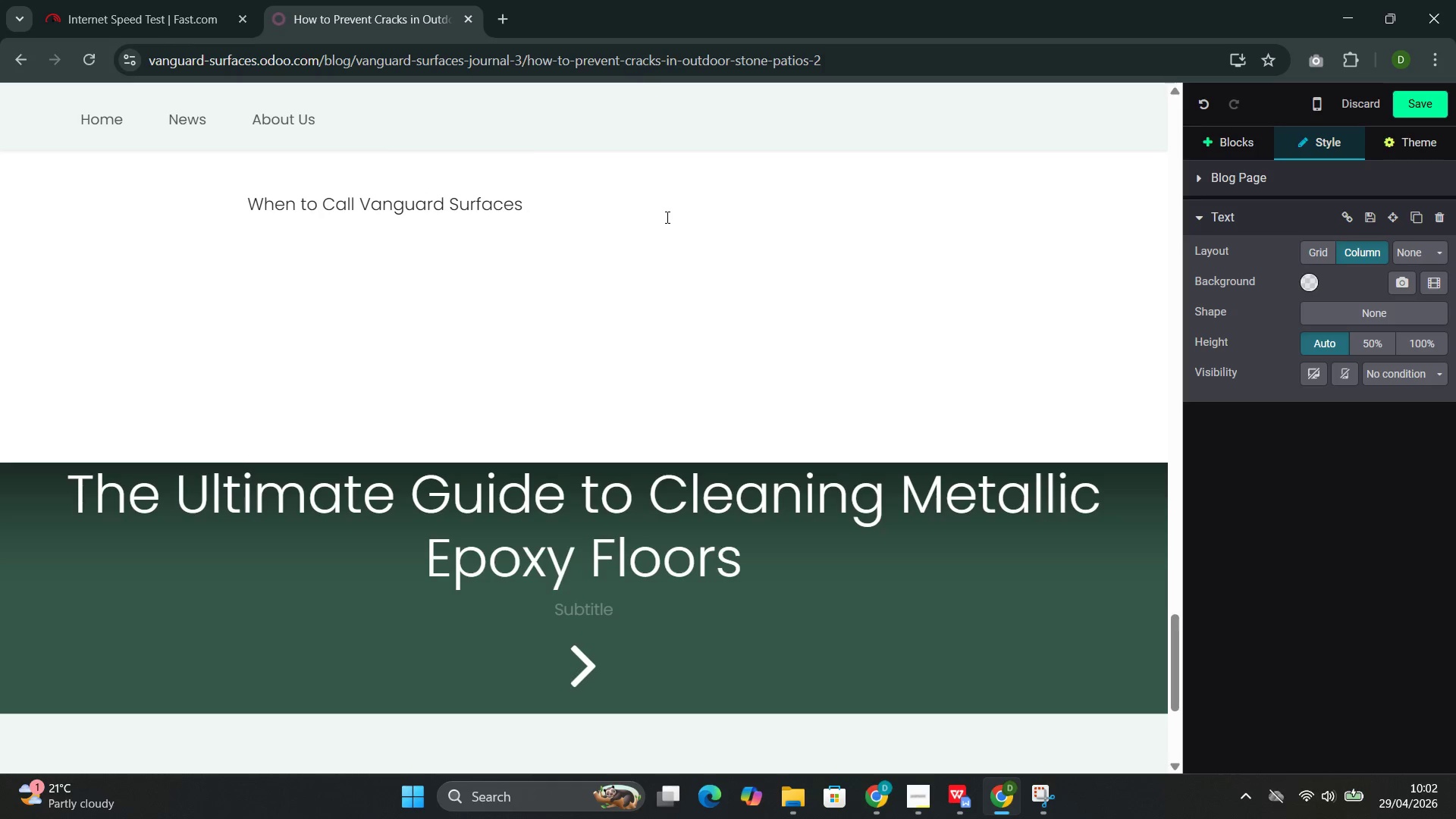 
wait(14.59)
 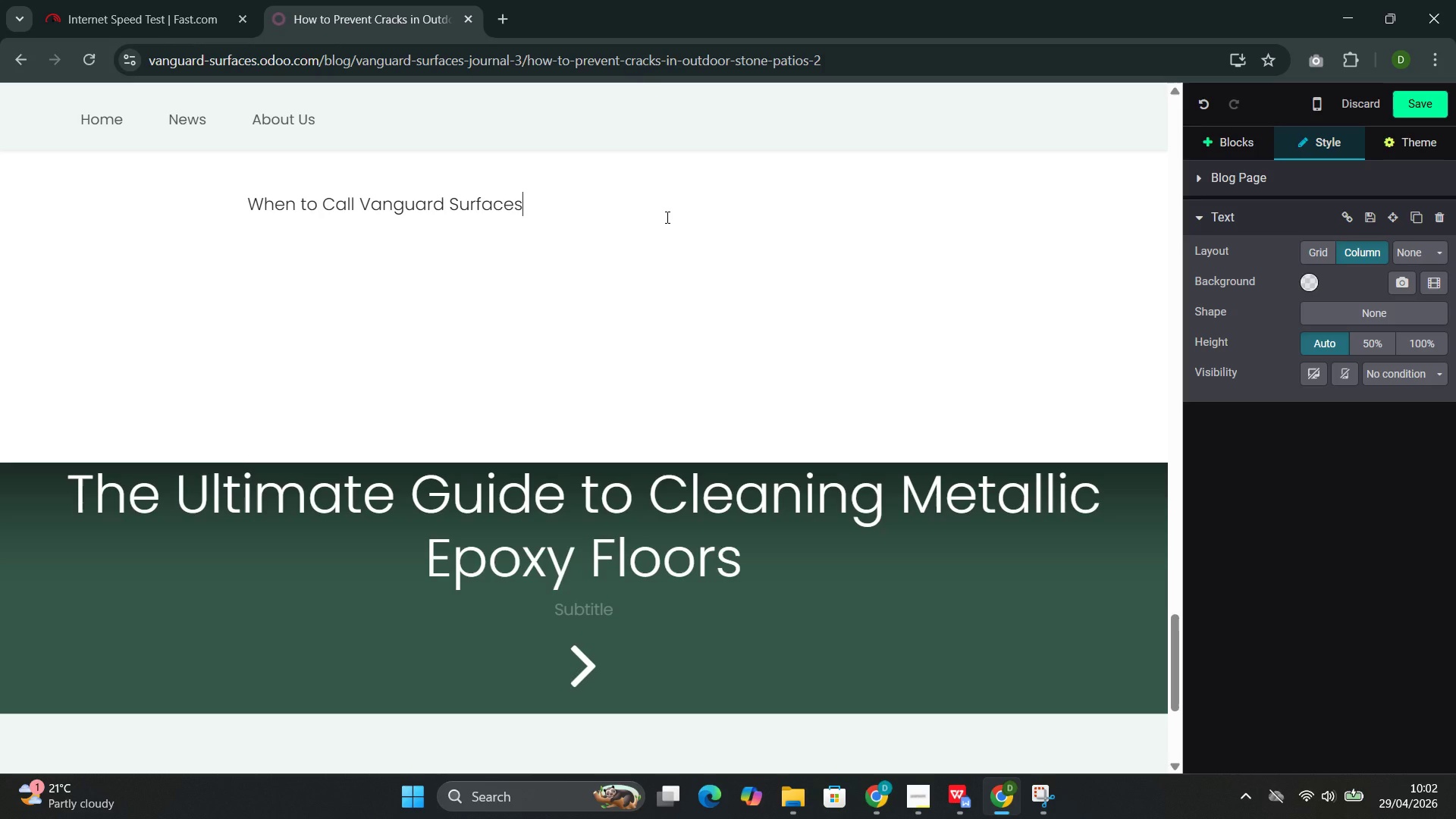 
left_click_drag(start_coordinate=[551, 228], to_coordinate=[253, 206])
 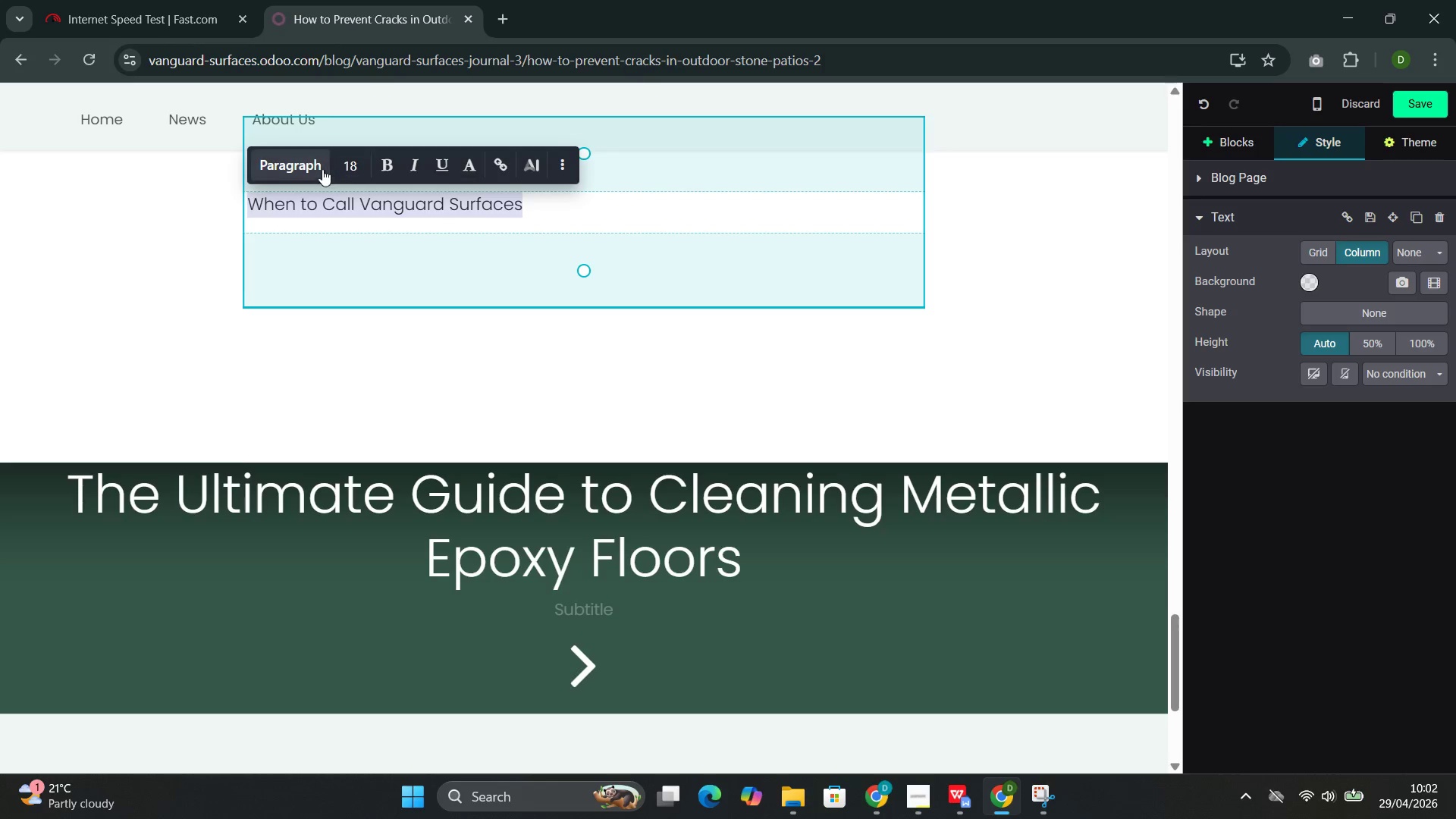 
left_click([292, 168])
 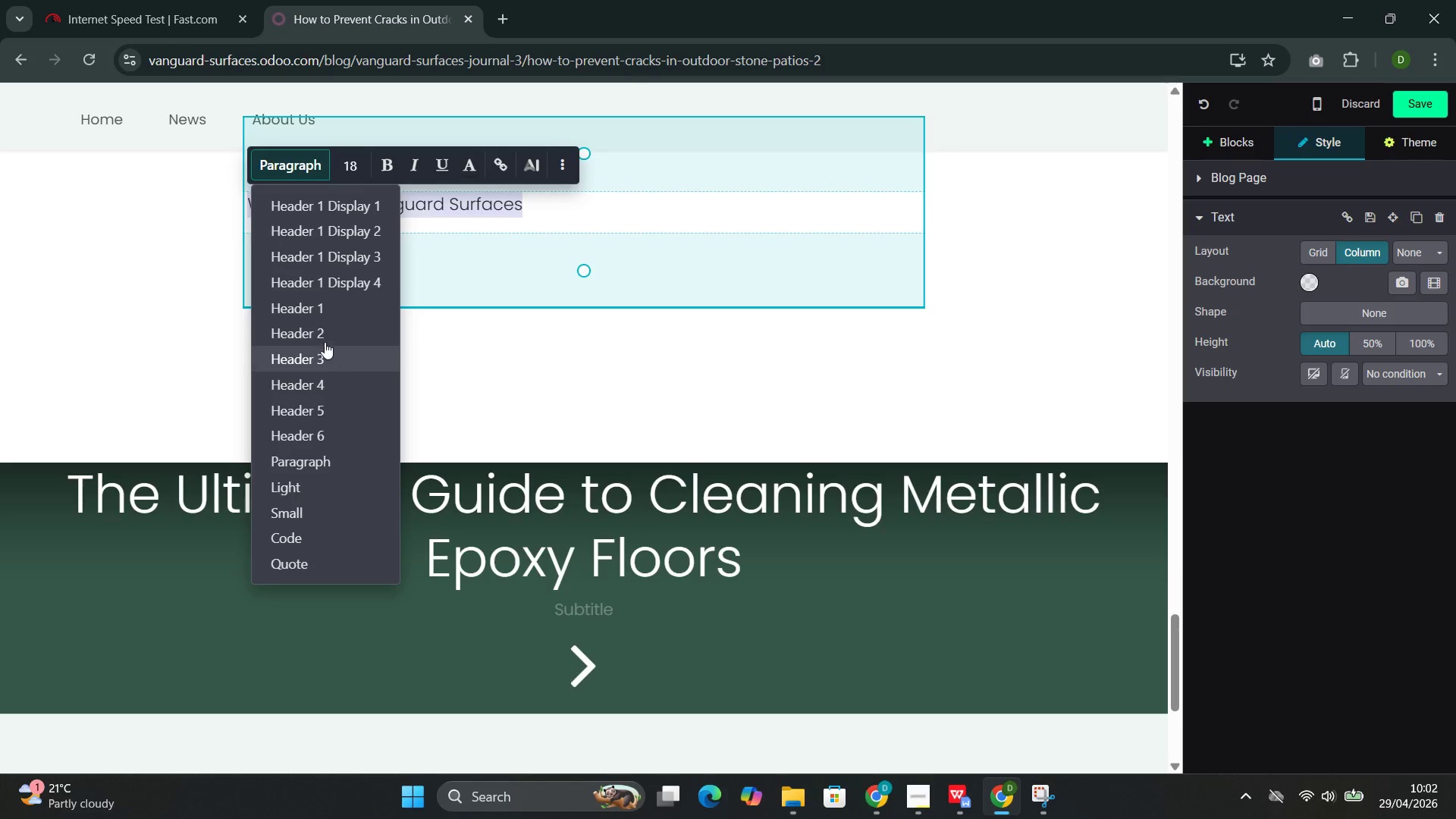 
left_click([324, 339])
 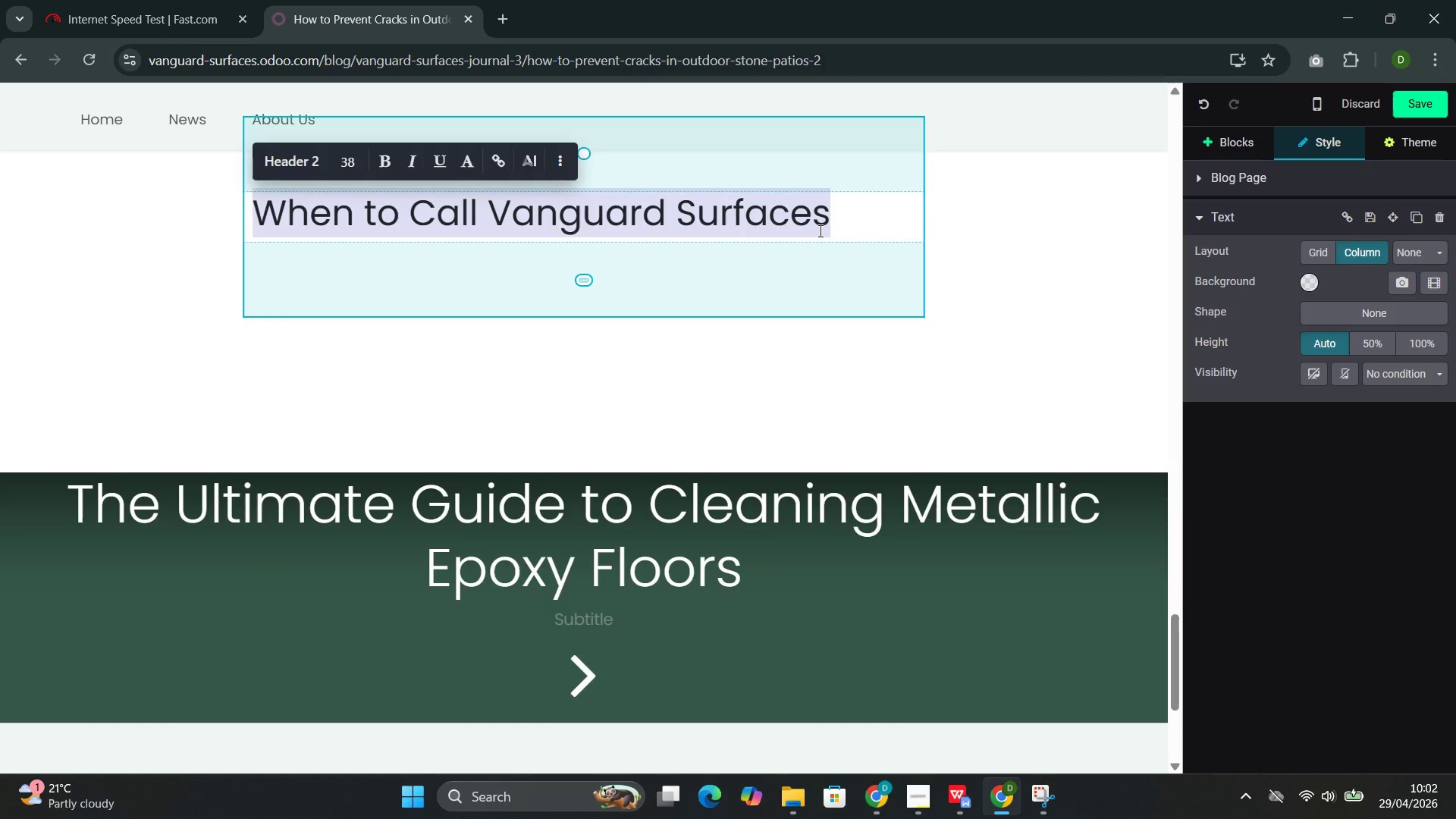 
left_click([855, 221])
 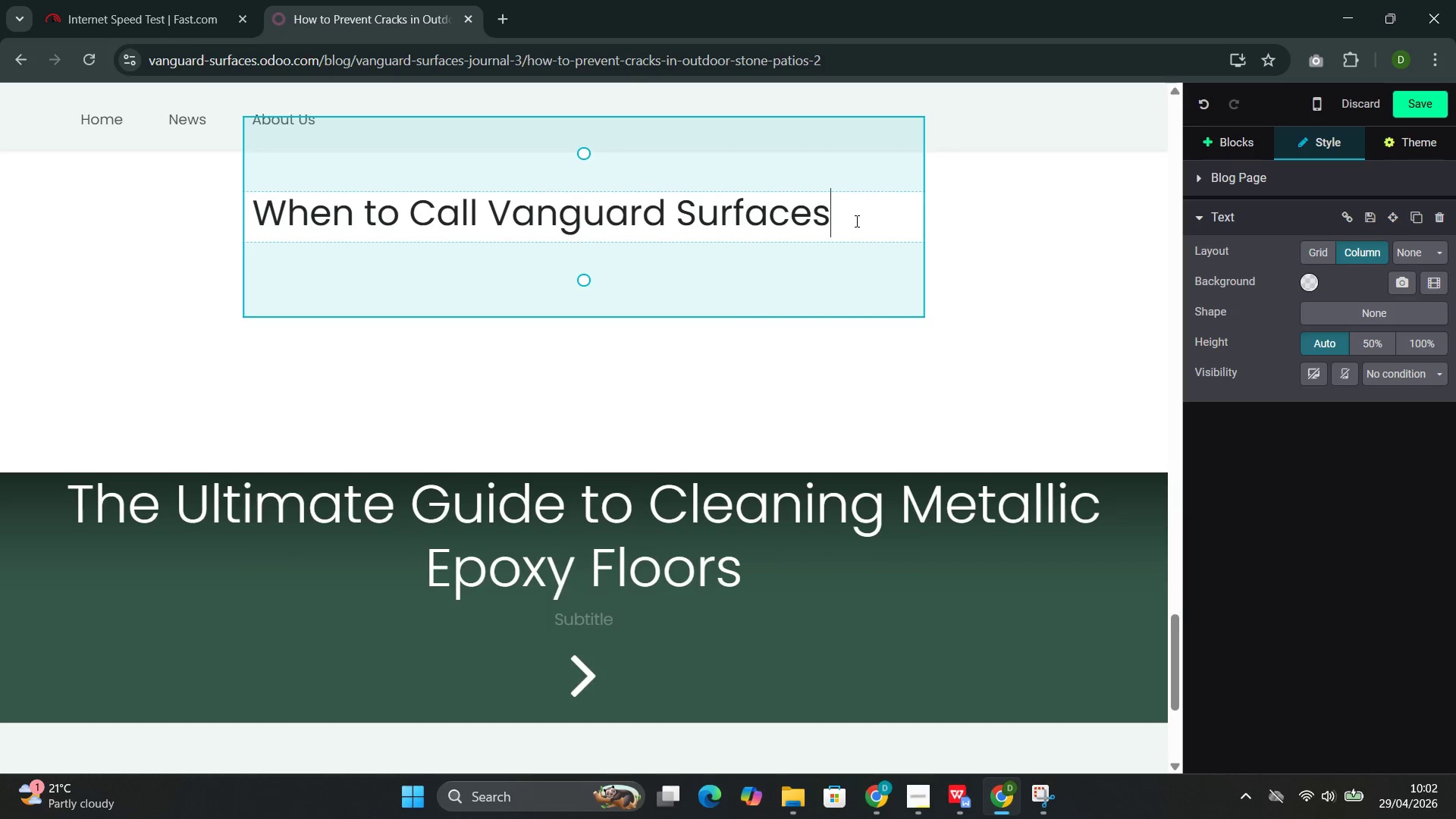 
key(Enter)
 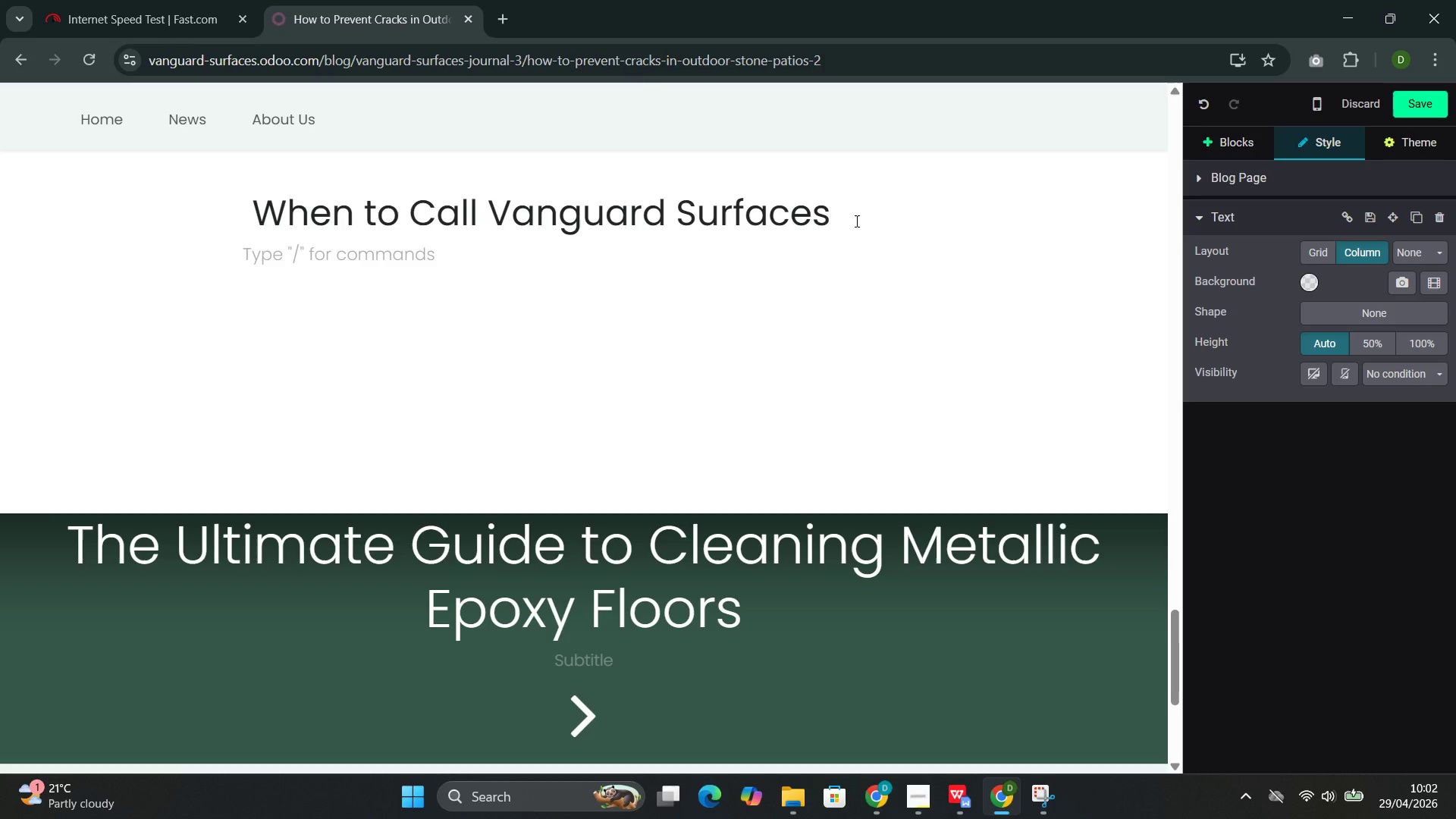 
type(If you notice multiple cracked stones, Ig)
key(Backspace)
key(Backspace)
type(significant setting, or joint matr)
key(Backspace)
type(erial that has deteriorated across a large are )
key(Backspace)
 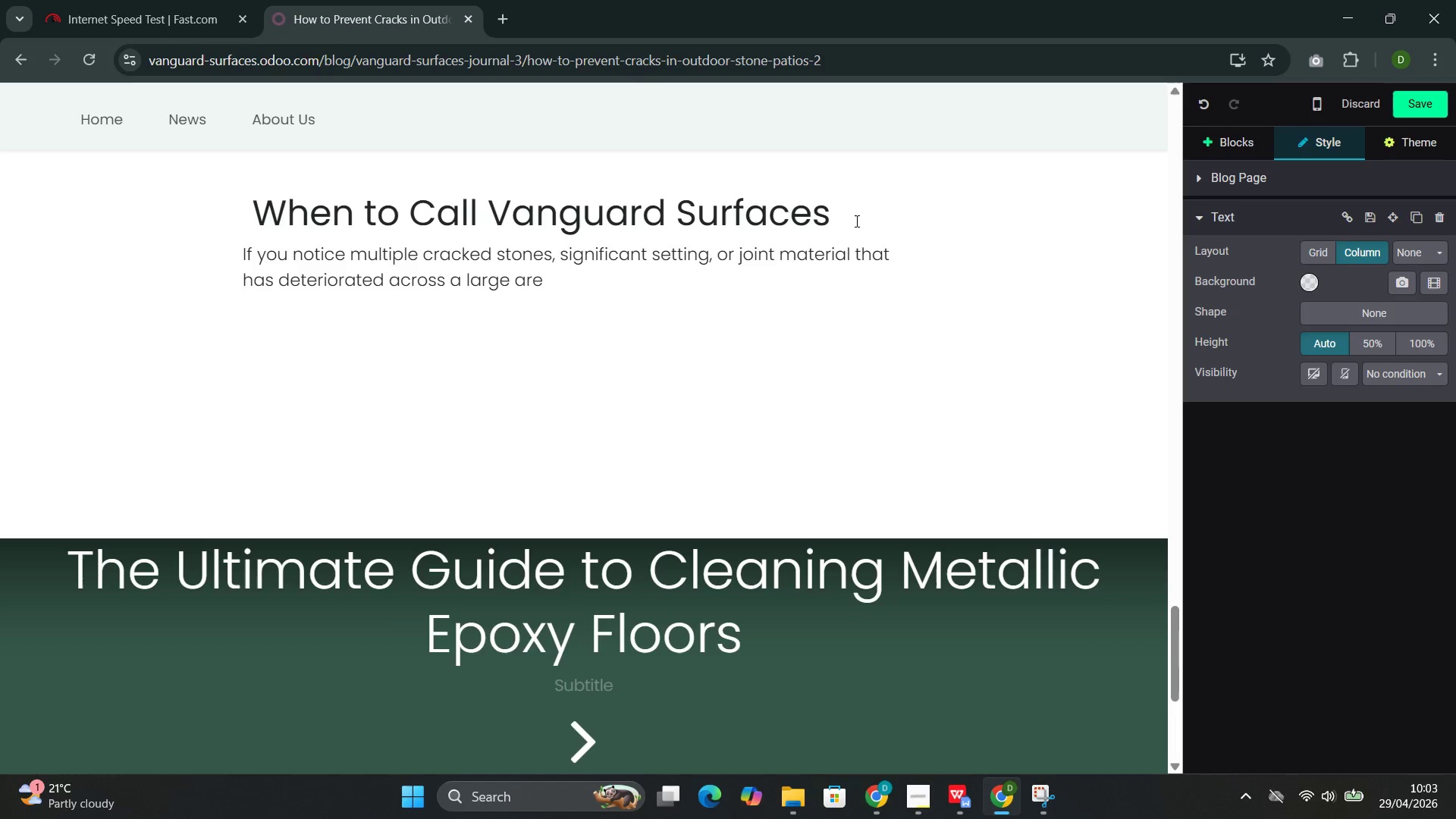 
type(a, professional assessment is warrantd)
 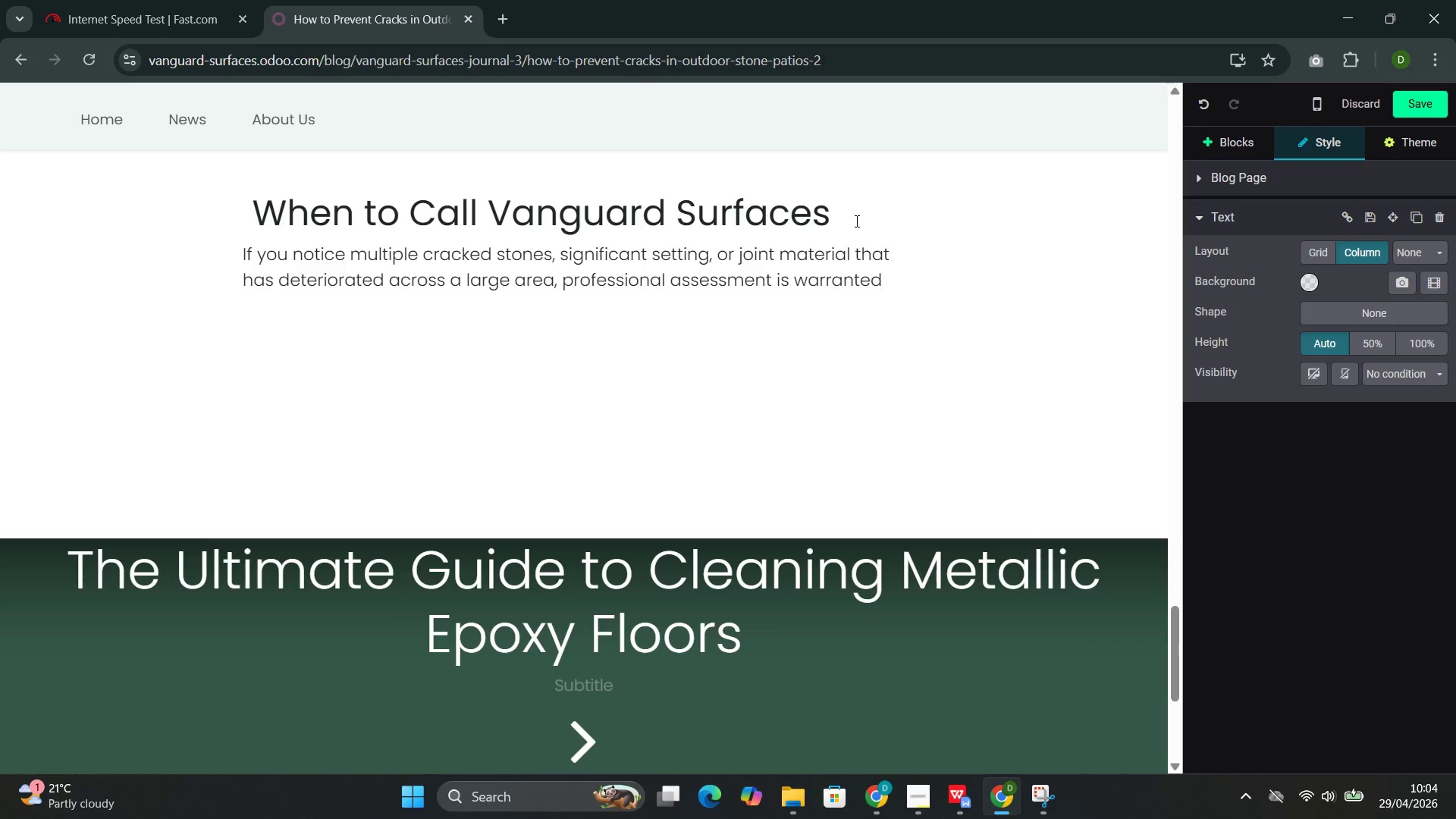 
wait(26.55)
 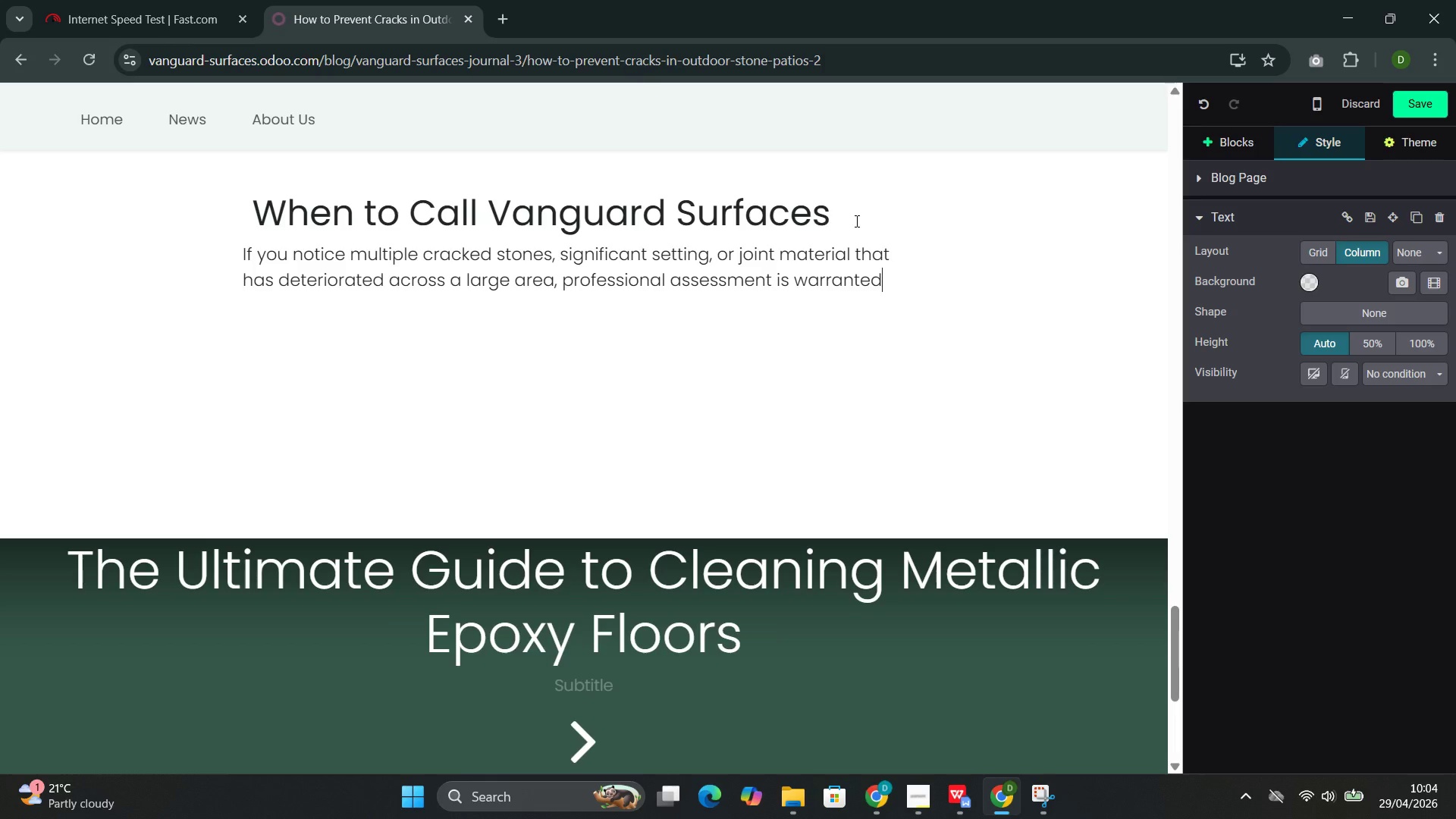 
type(. Catching ths)
key(Backspace)
type(ese issues early prevents the more cosl)
key(Backspace)
type(tly )
 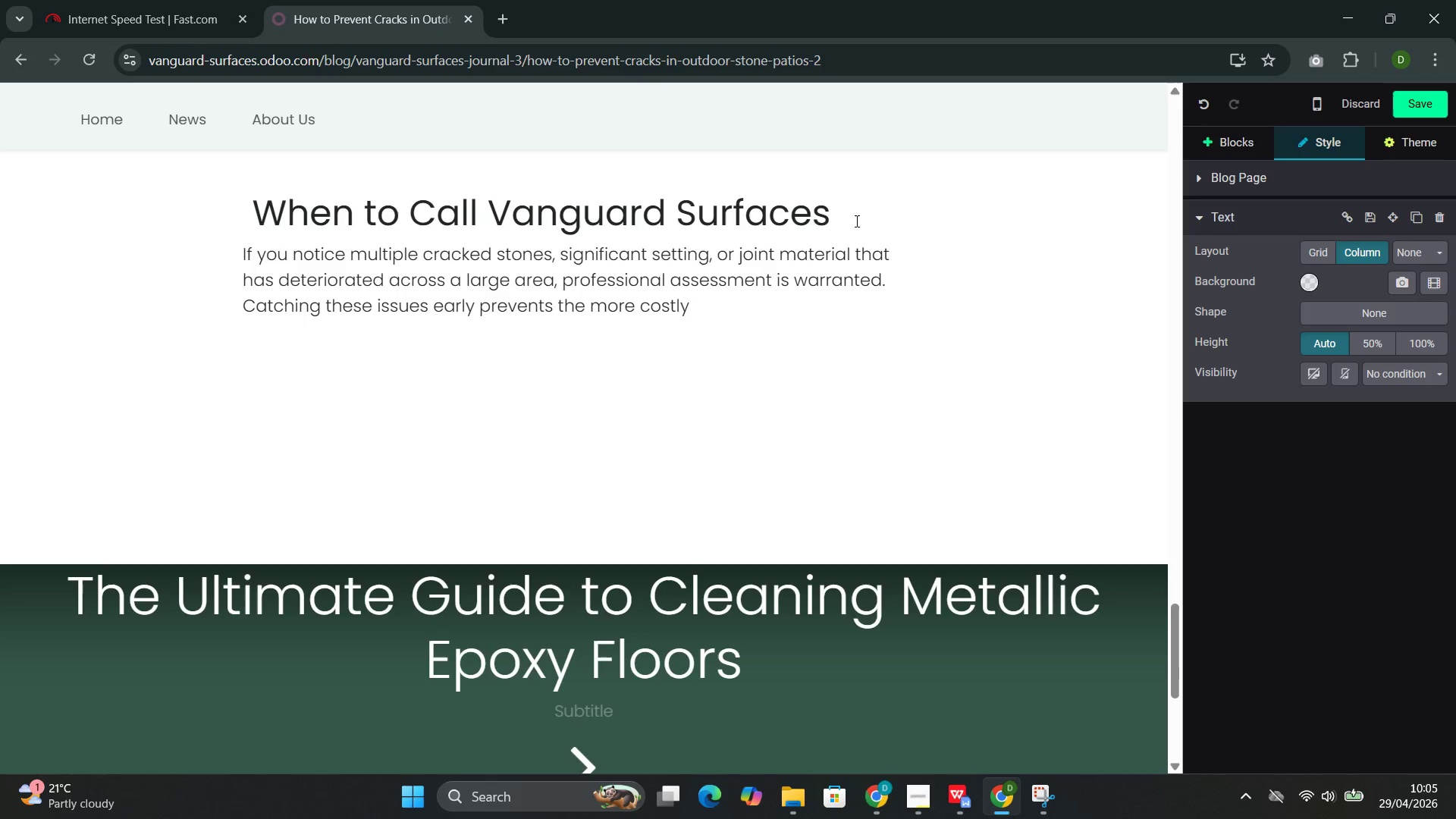 
wait(6.16)
 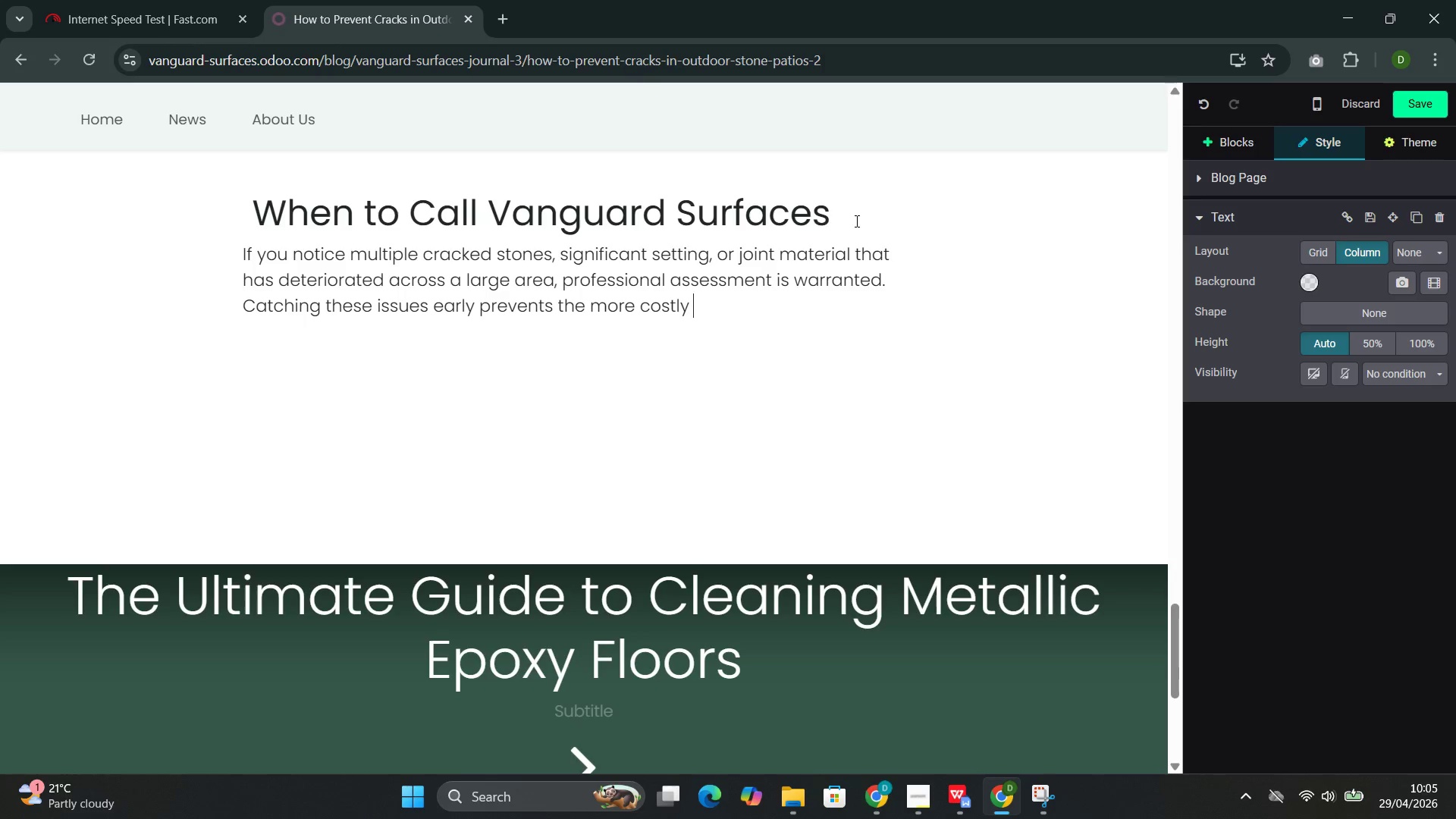 
type(patio recons)
 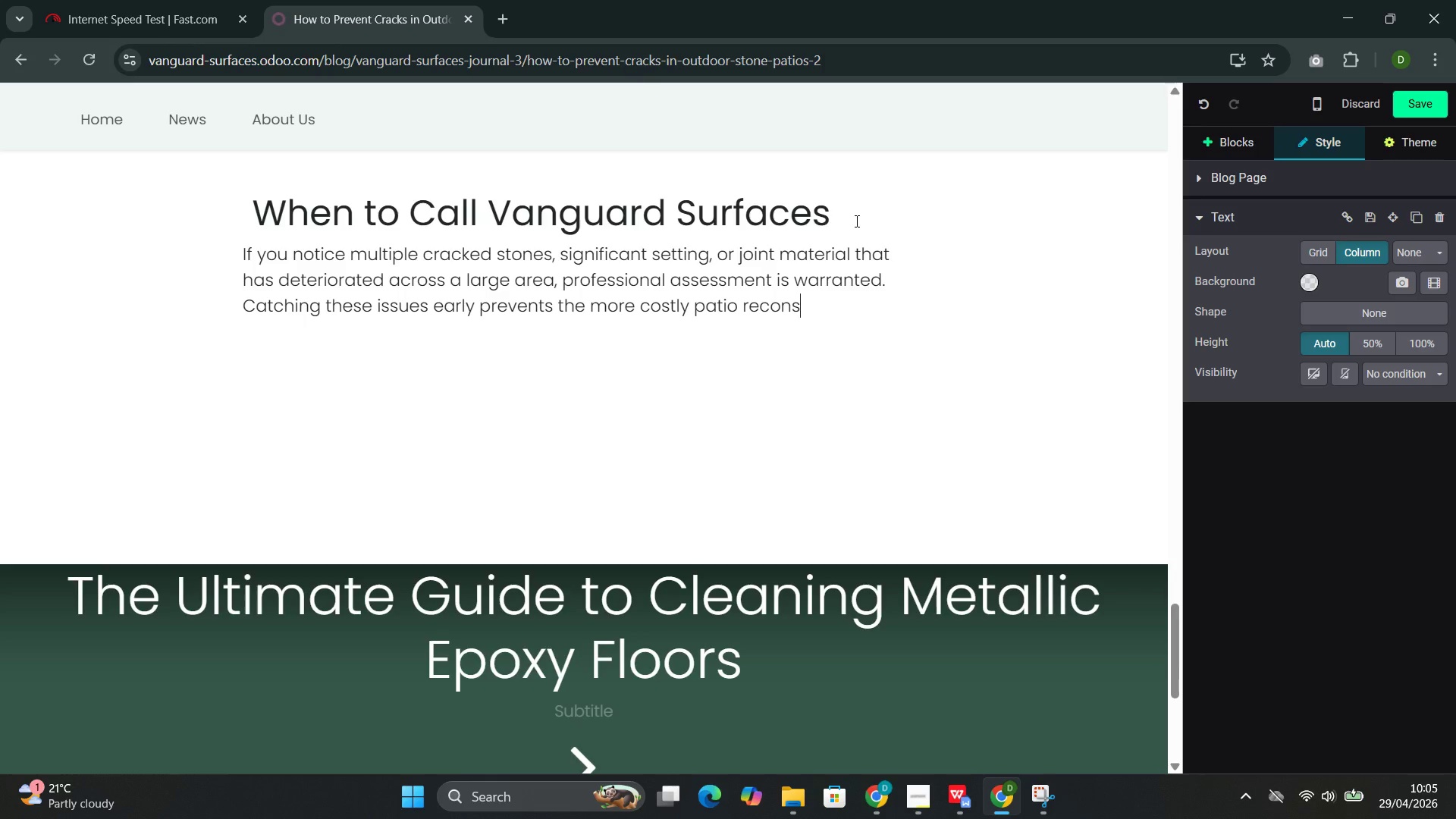 
type(truction that result )
key(Backspace)
type(s from prologed neglect.)
 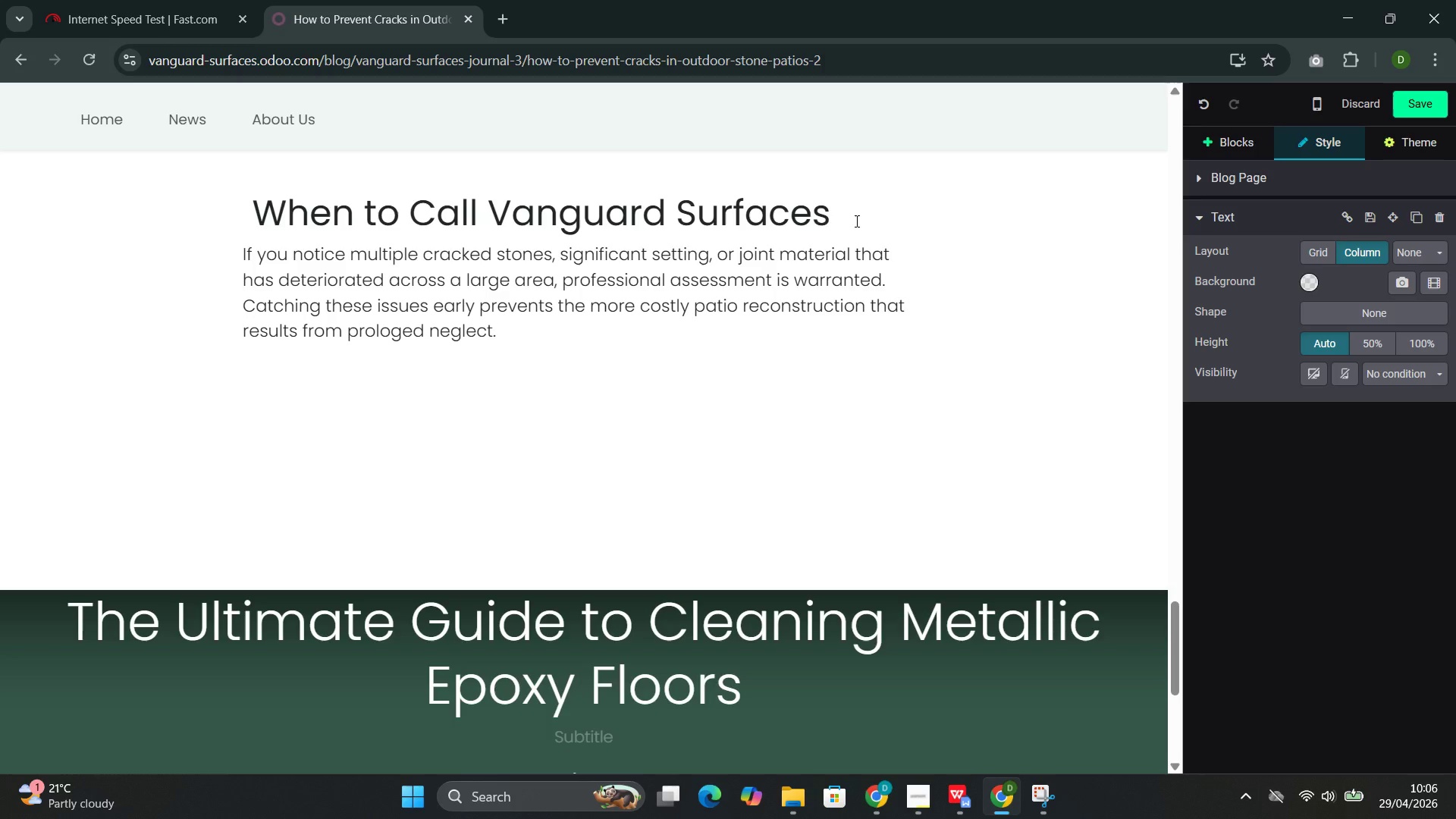 
wait(15.33)
 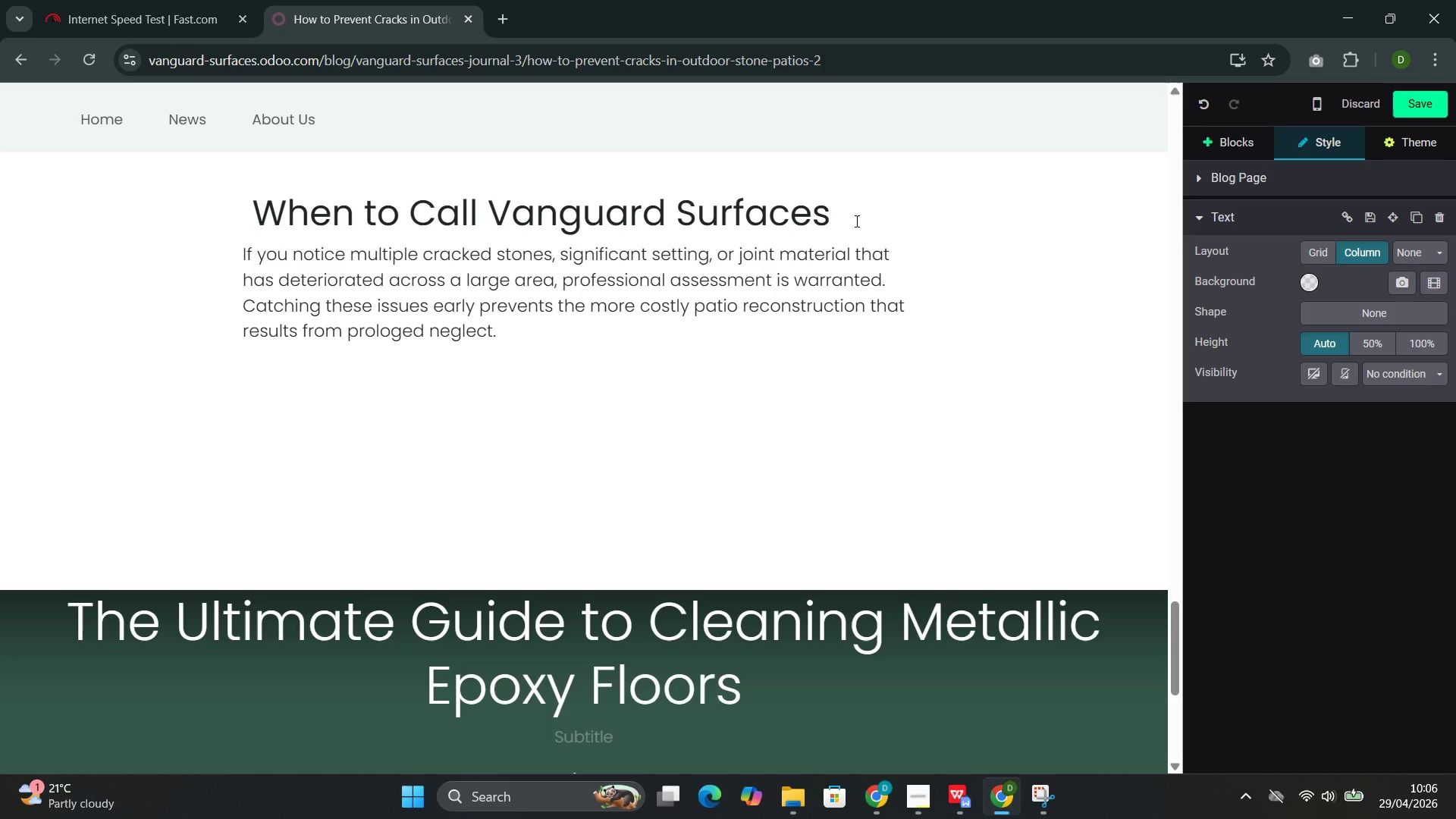 
key(Enter)
 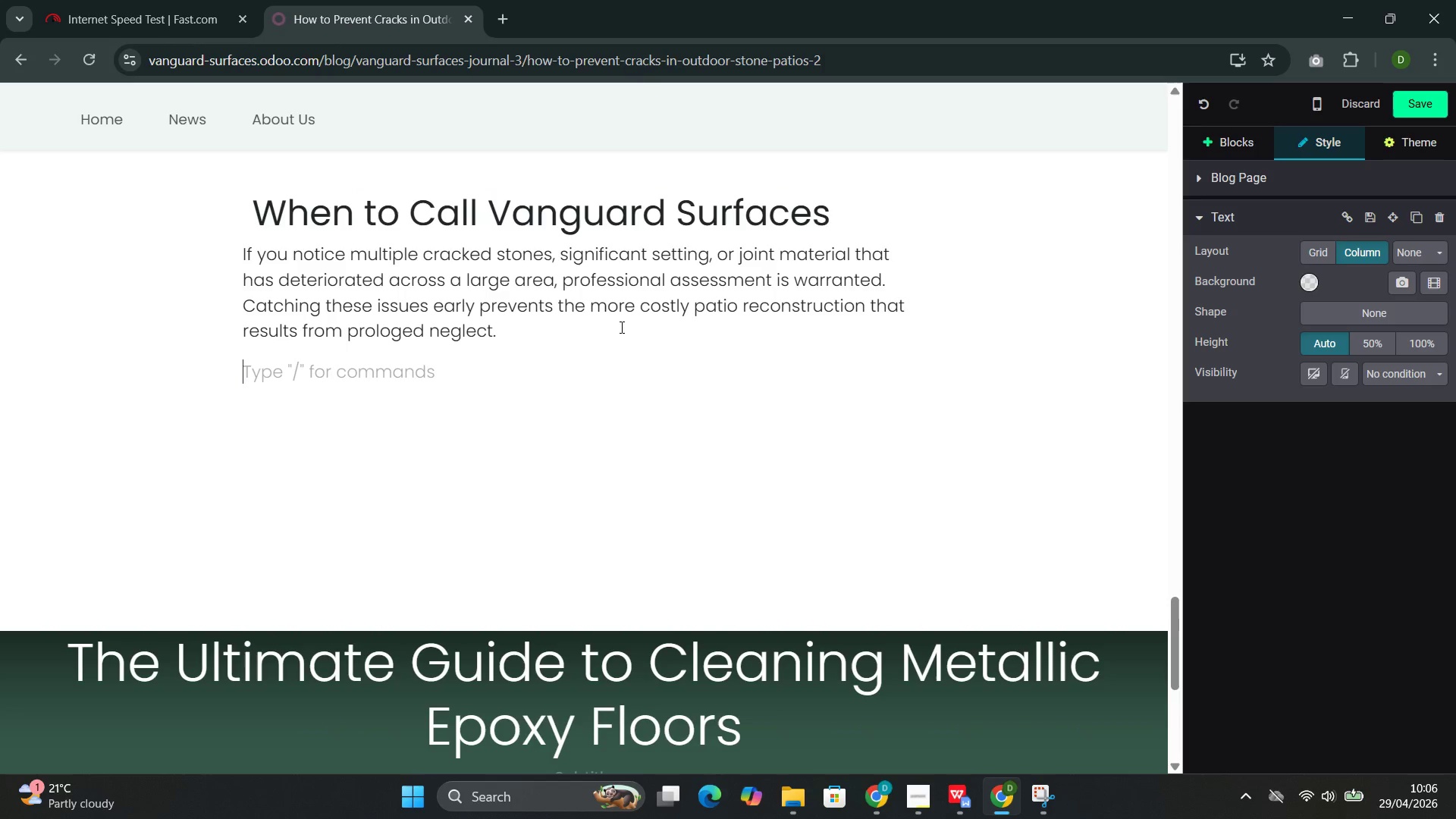 
type(/butt)
 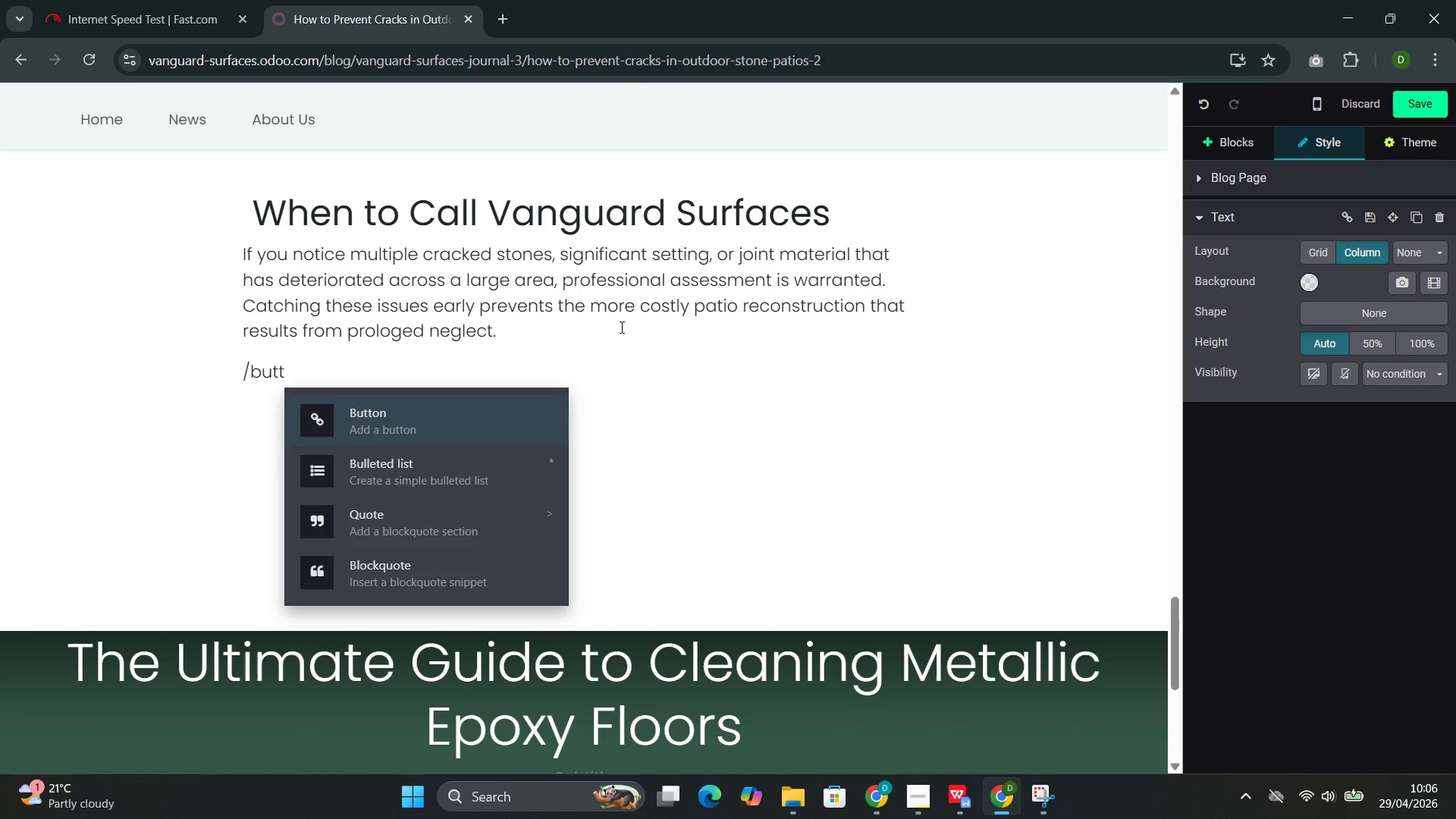 
key(Enter)
 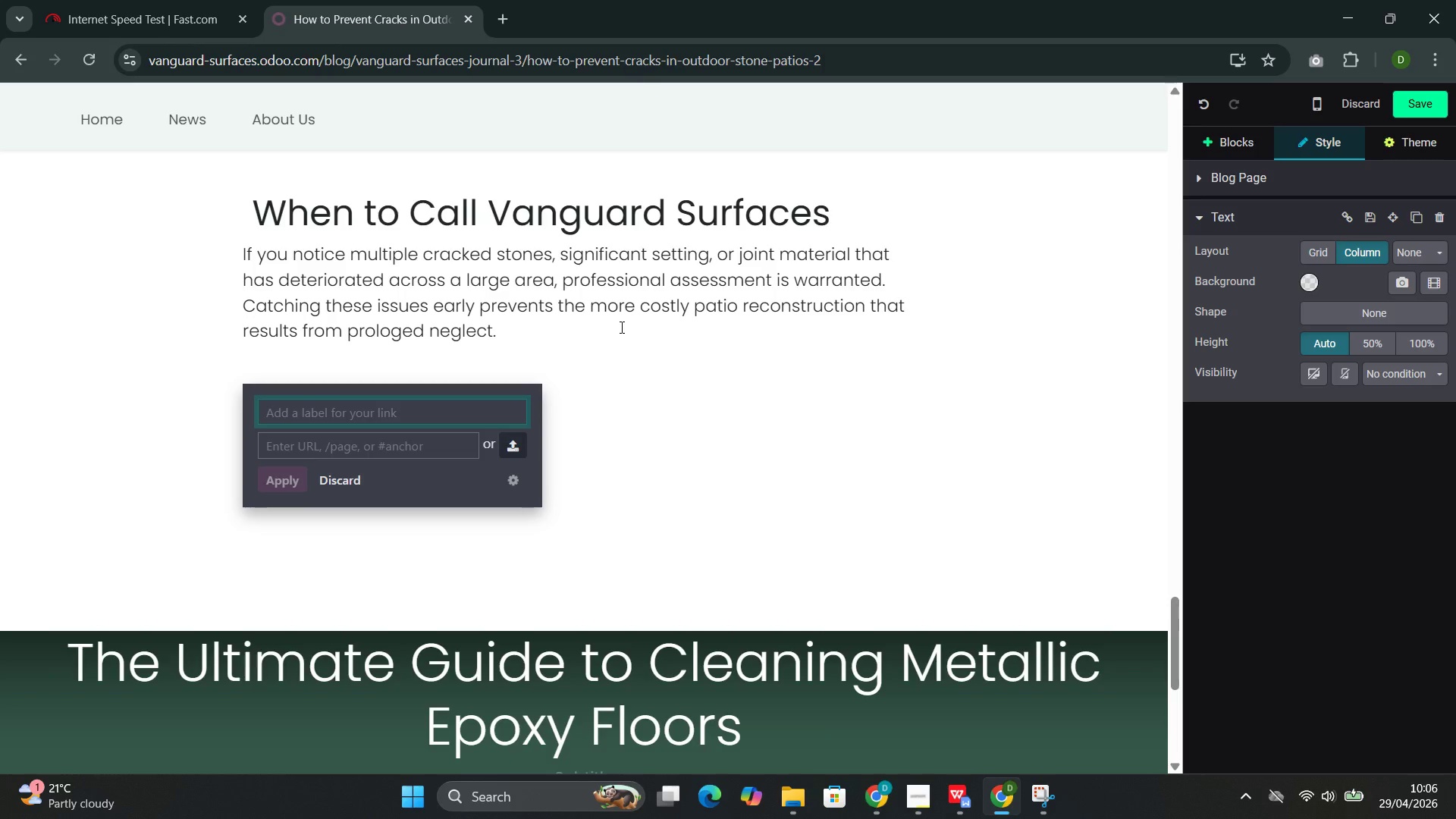 
type(Schedule a patio )
 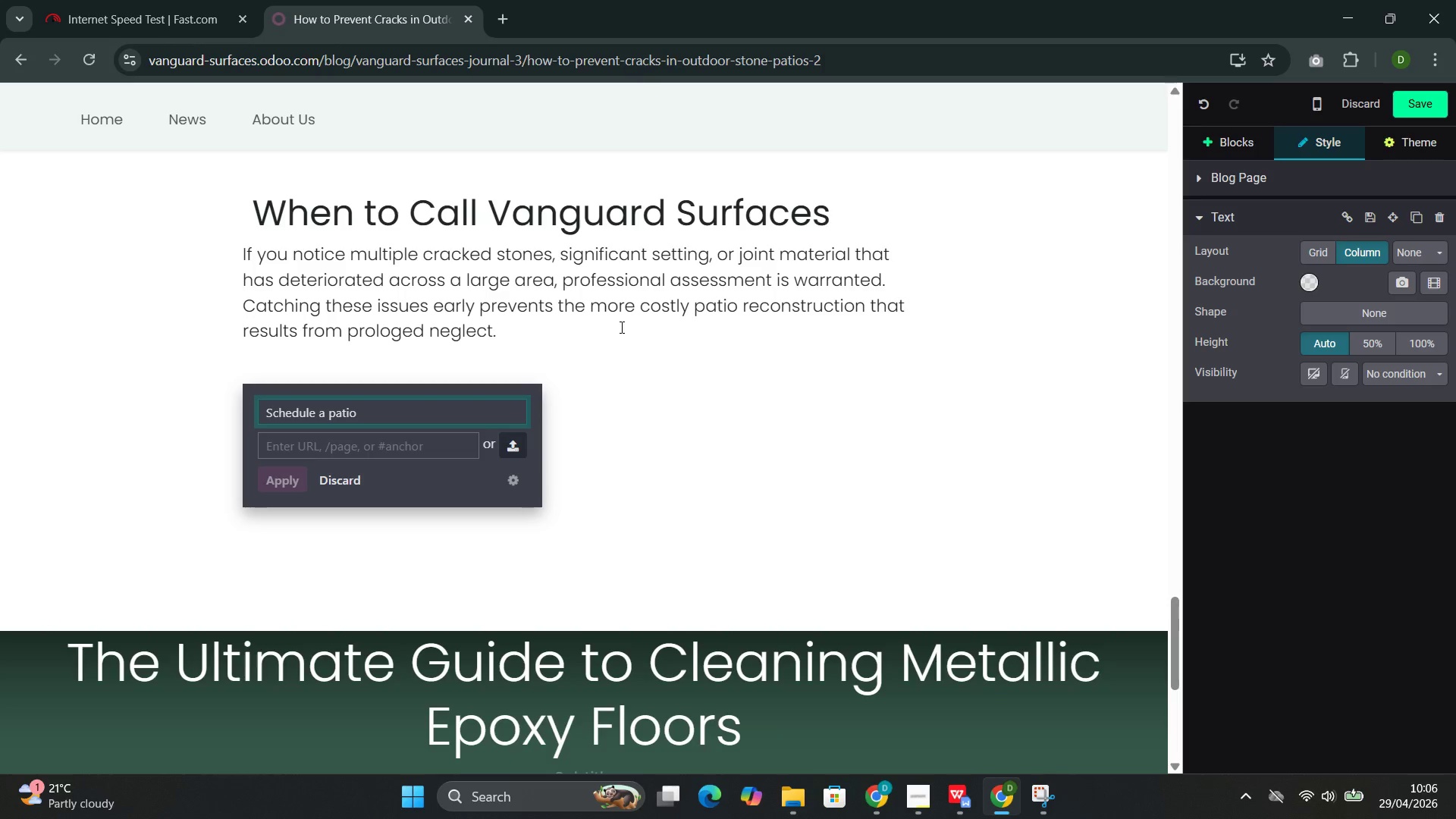 
key(ArrowLeft)
 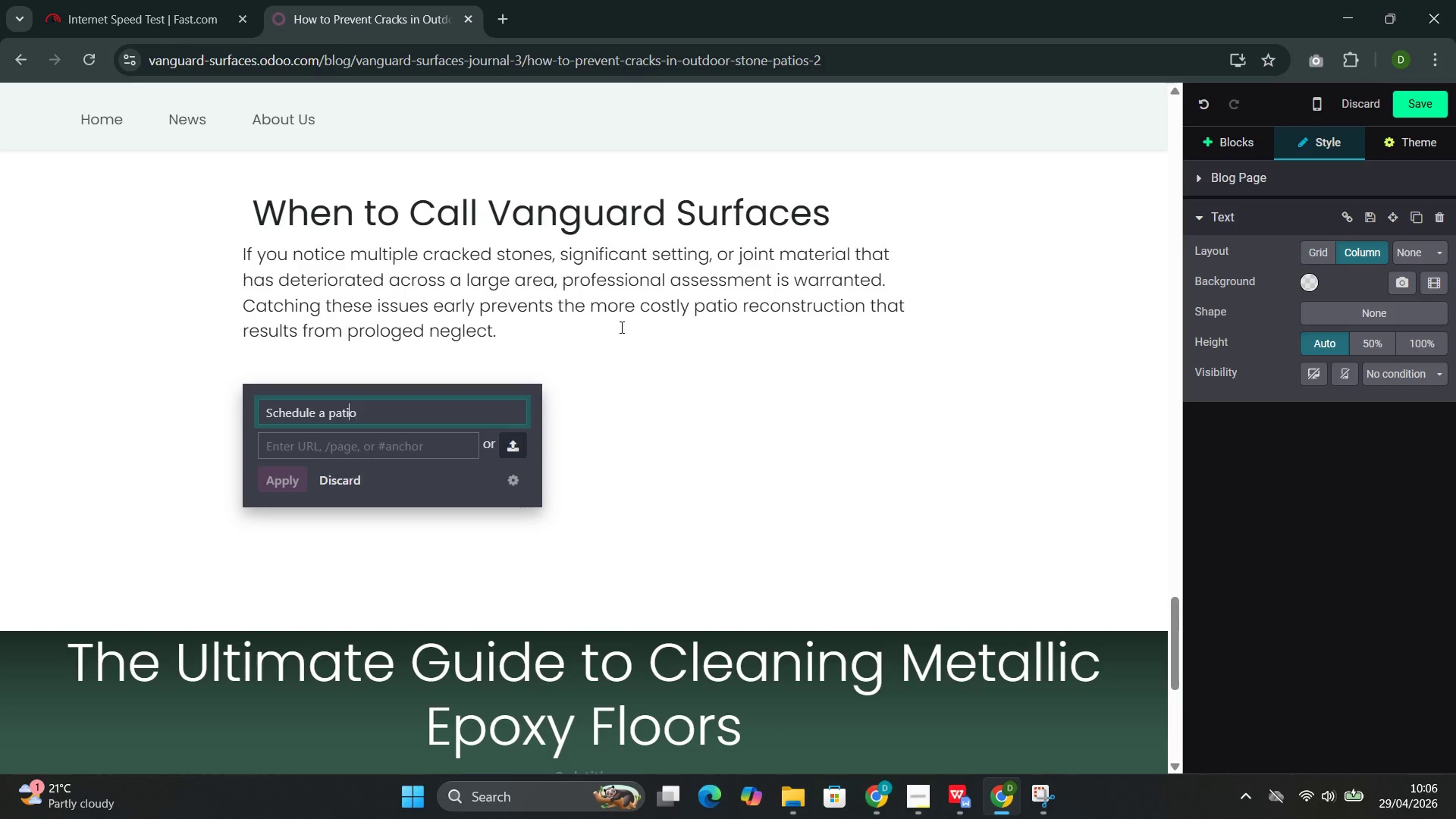 
key(ArrowLeft)
 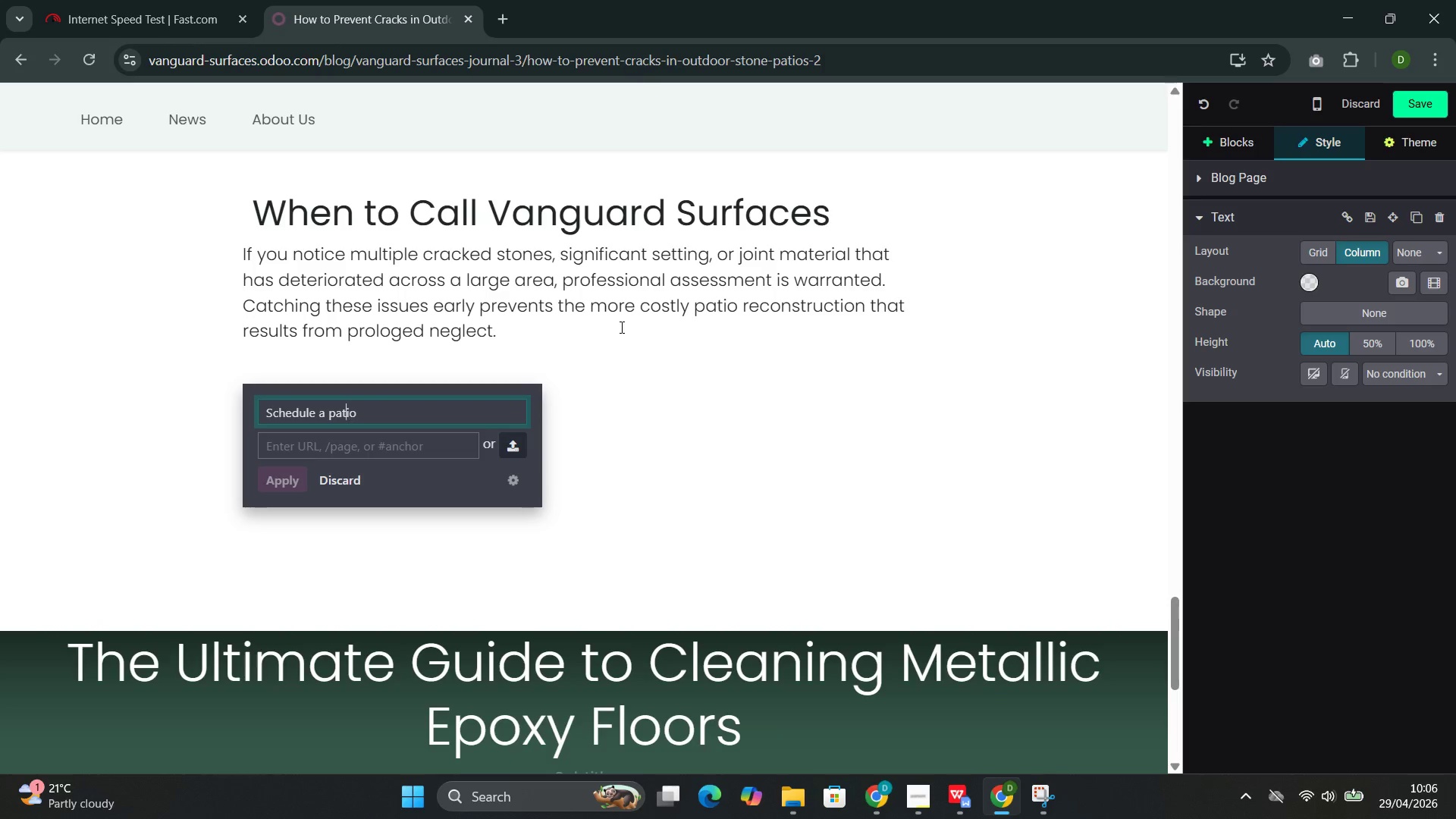 
key(ArrowLeft)
 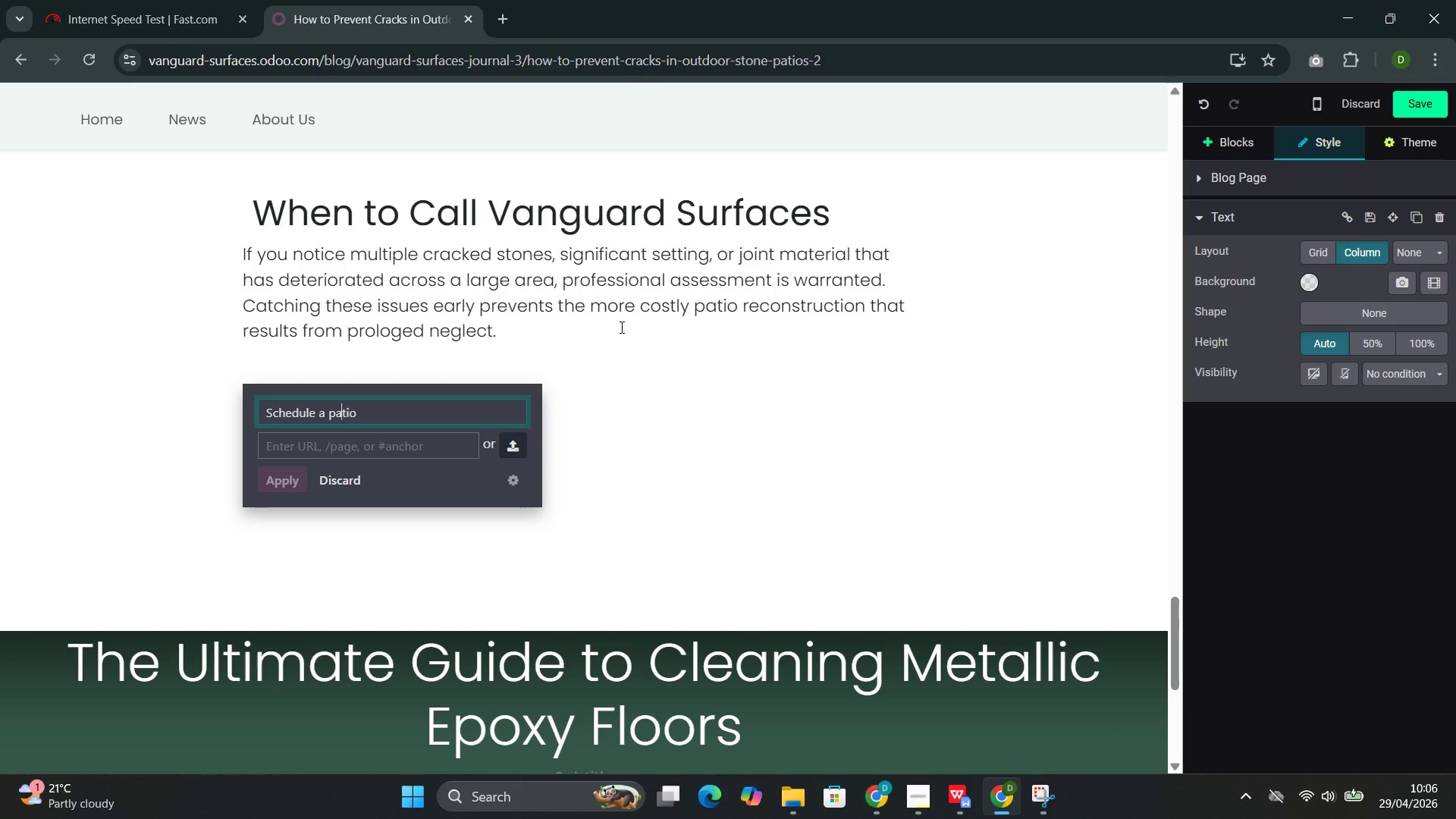 
key(ArrowLeft)
 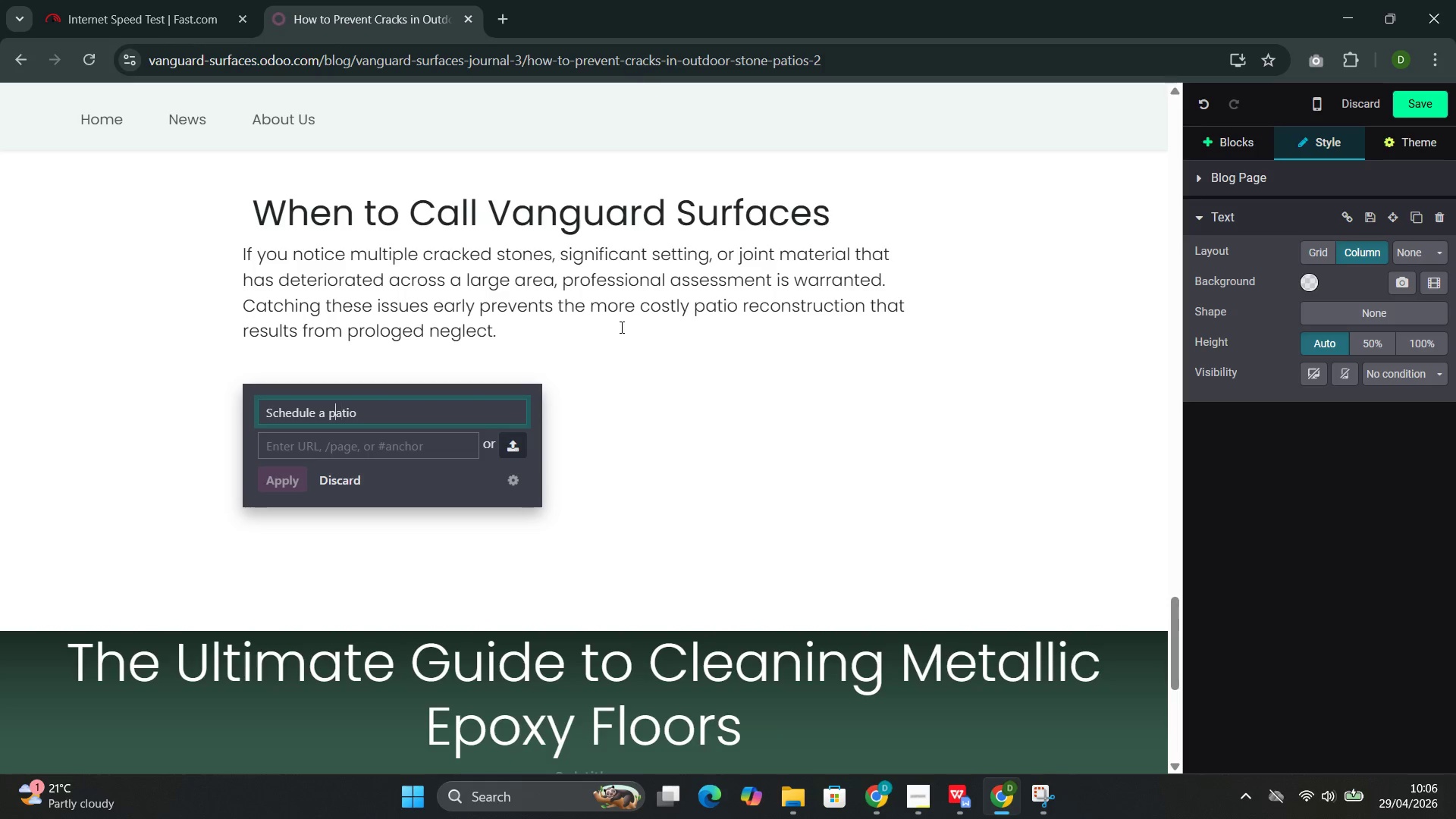 
key(ArrowLeft)
 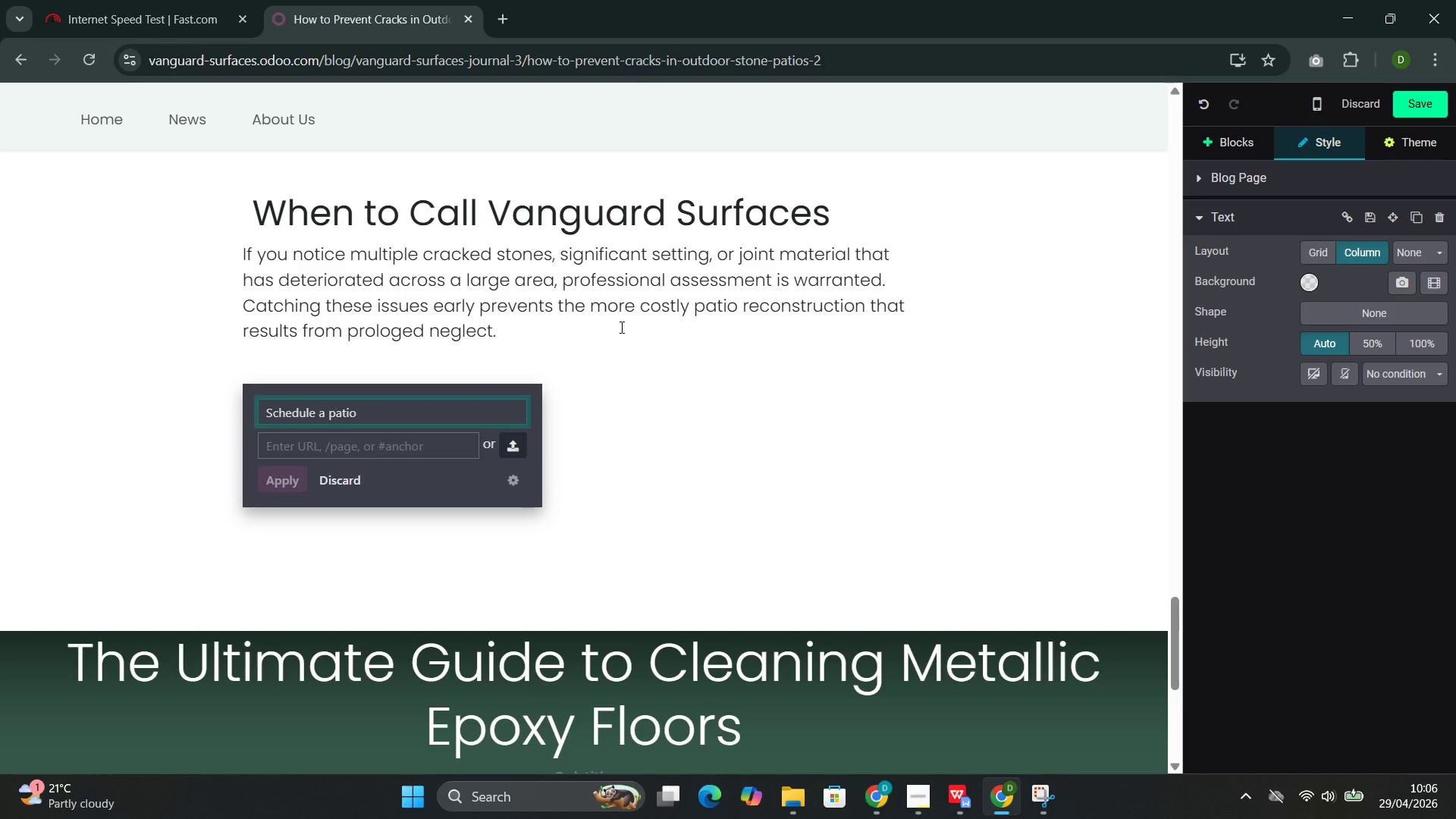 
key(Backspace)
 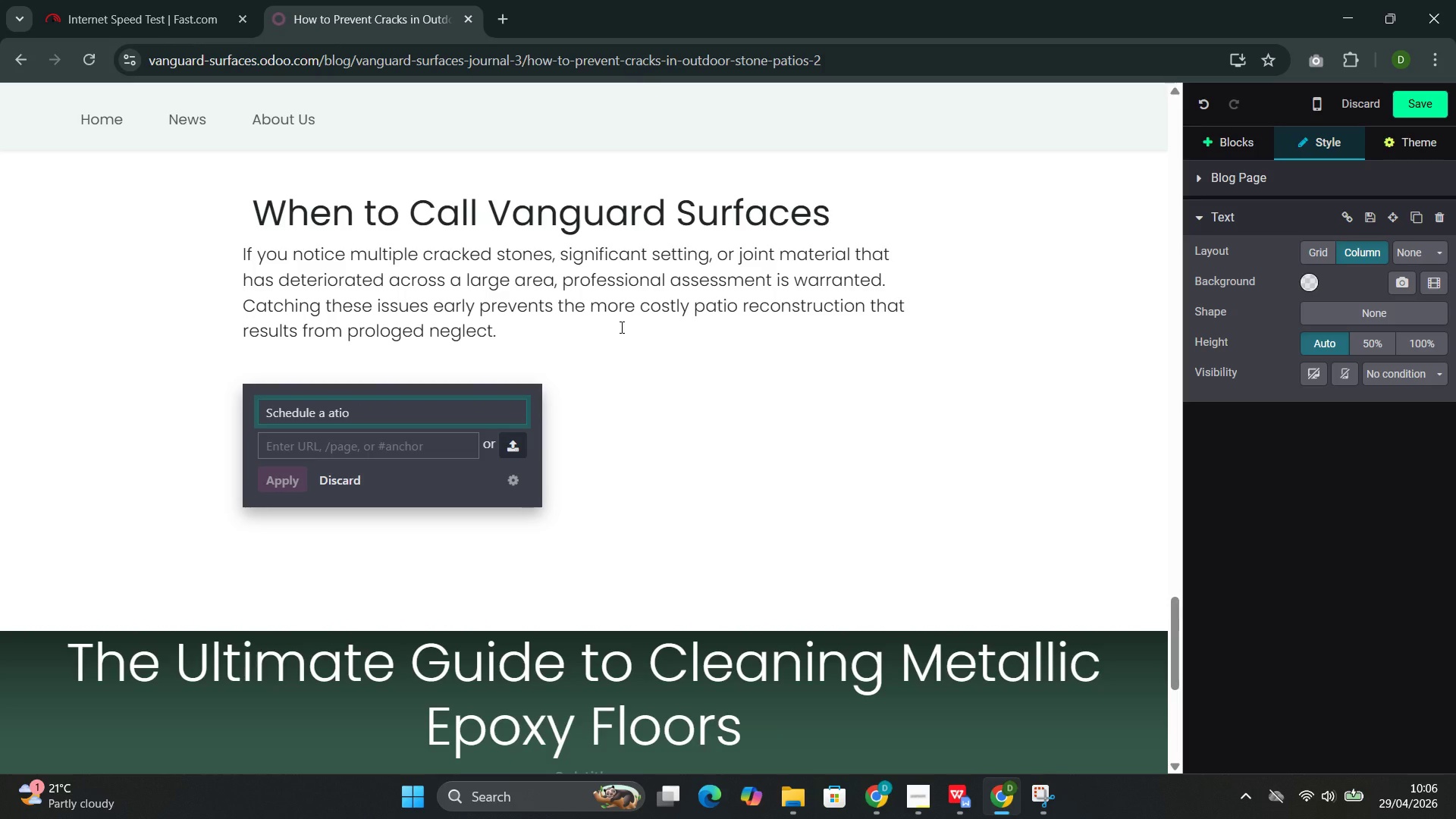 
key(Shift+ShiftLeft)
 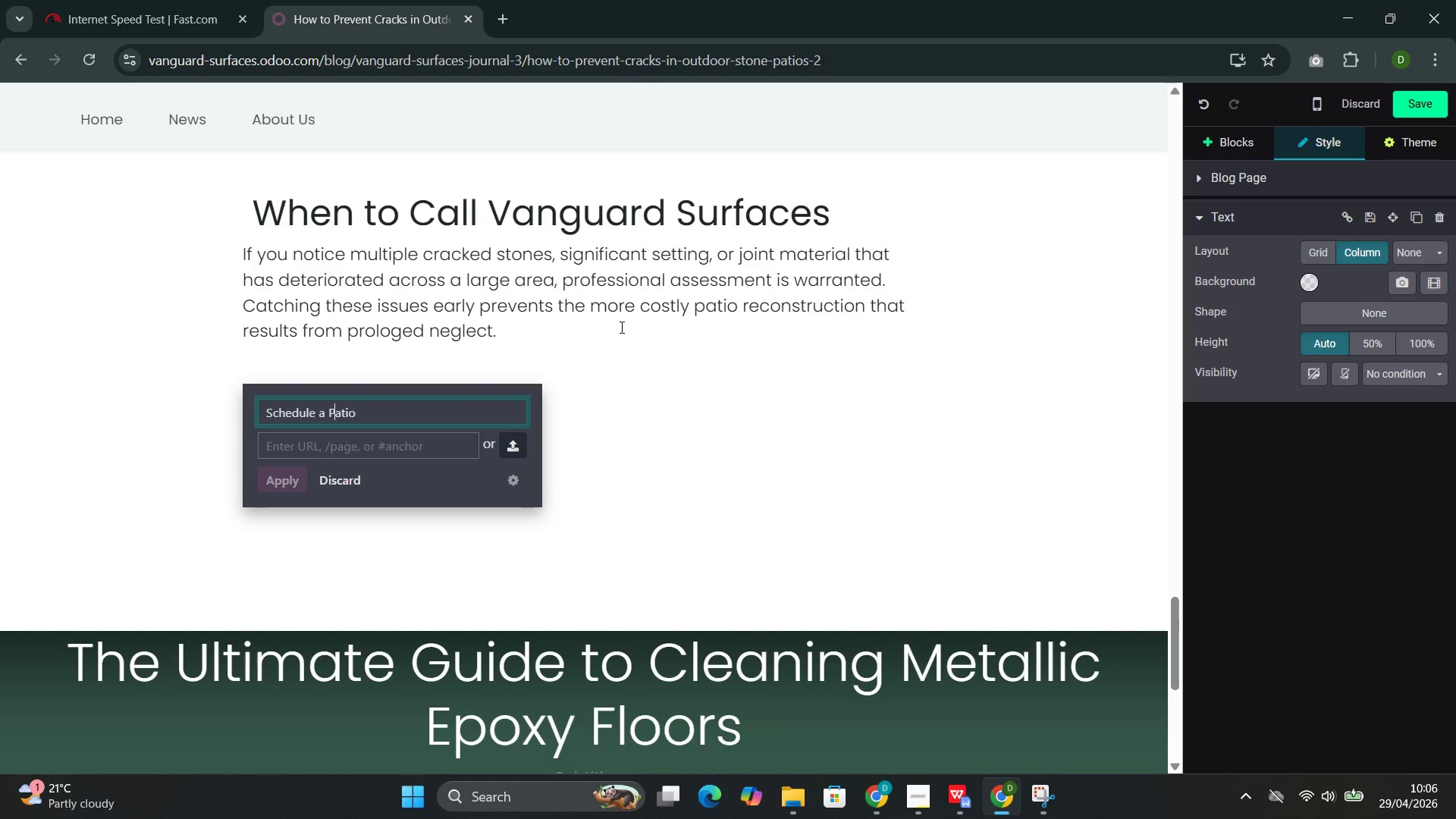 
key(Shift+P)
 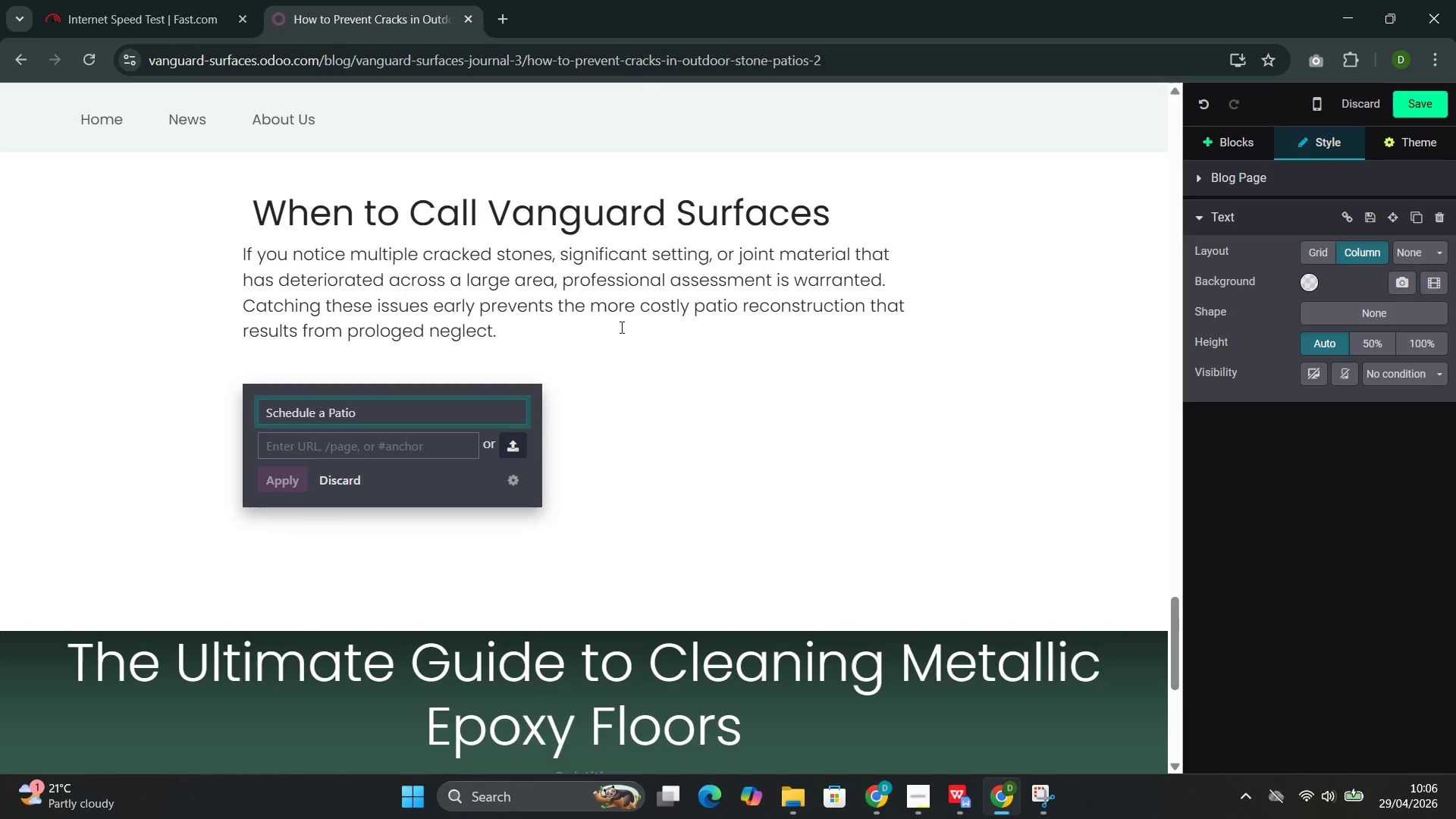 
key(ArrowRight)
 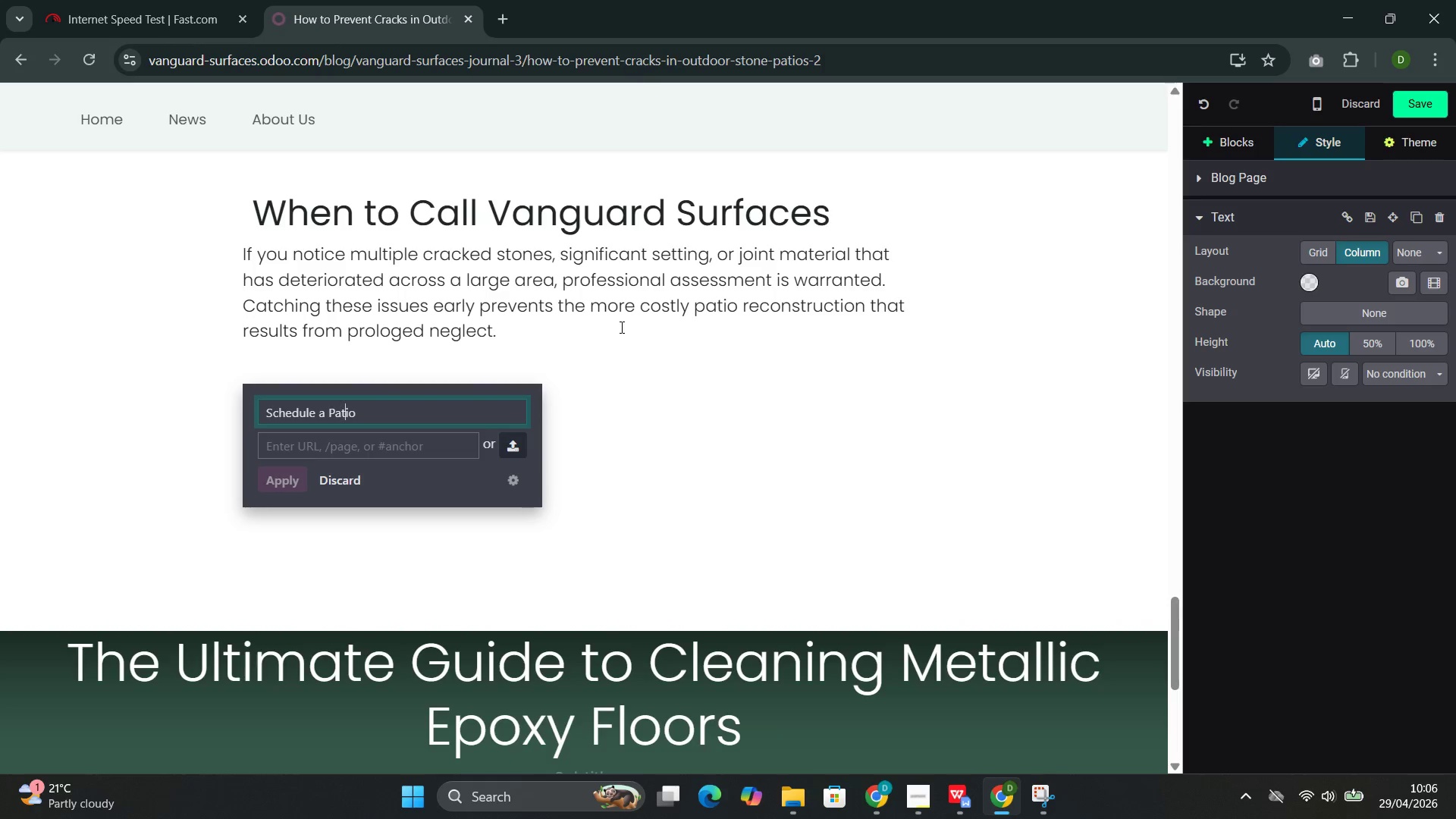 
key(ArrowRight)
 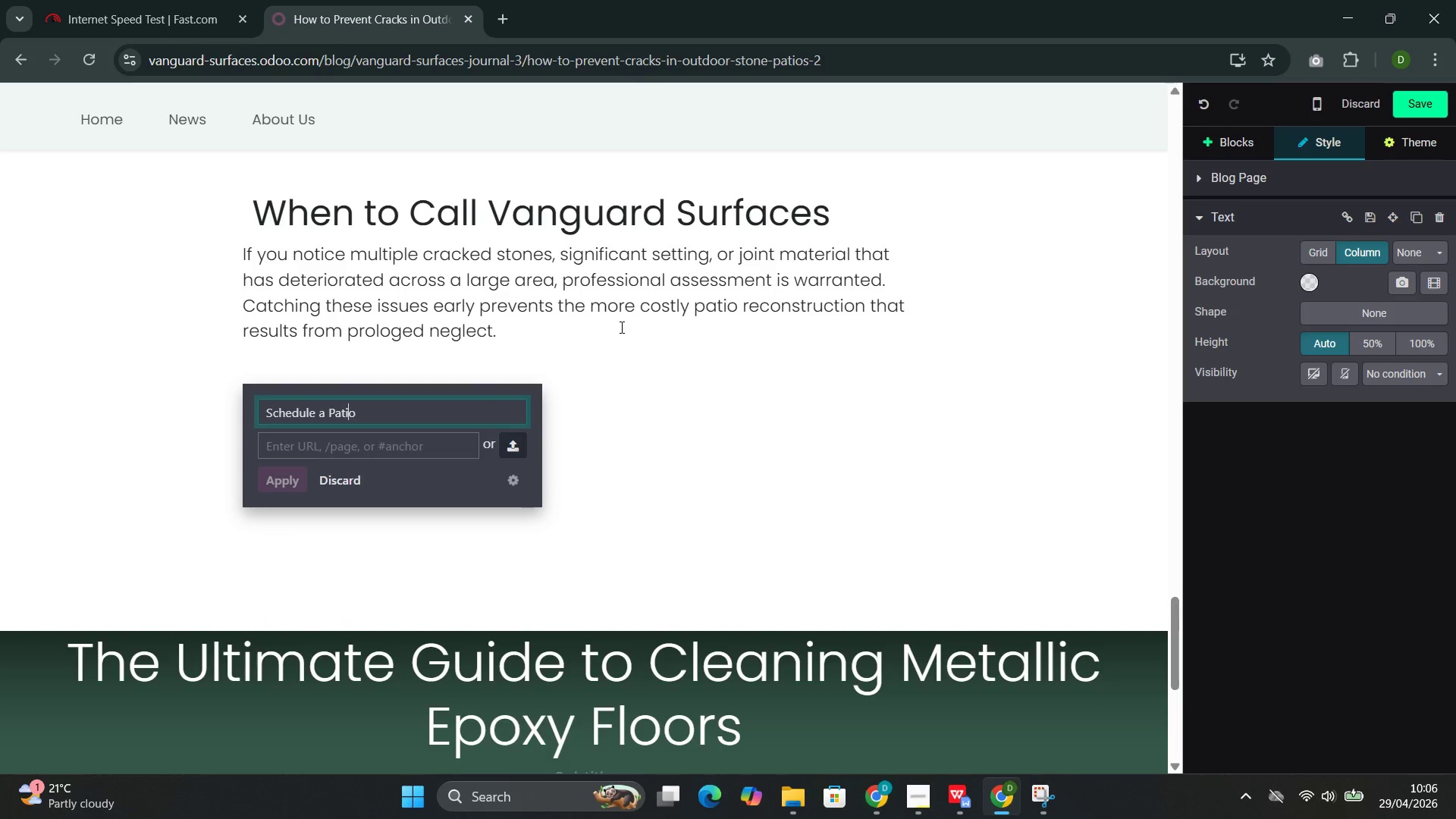 
key(ArrowRight)
 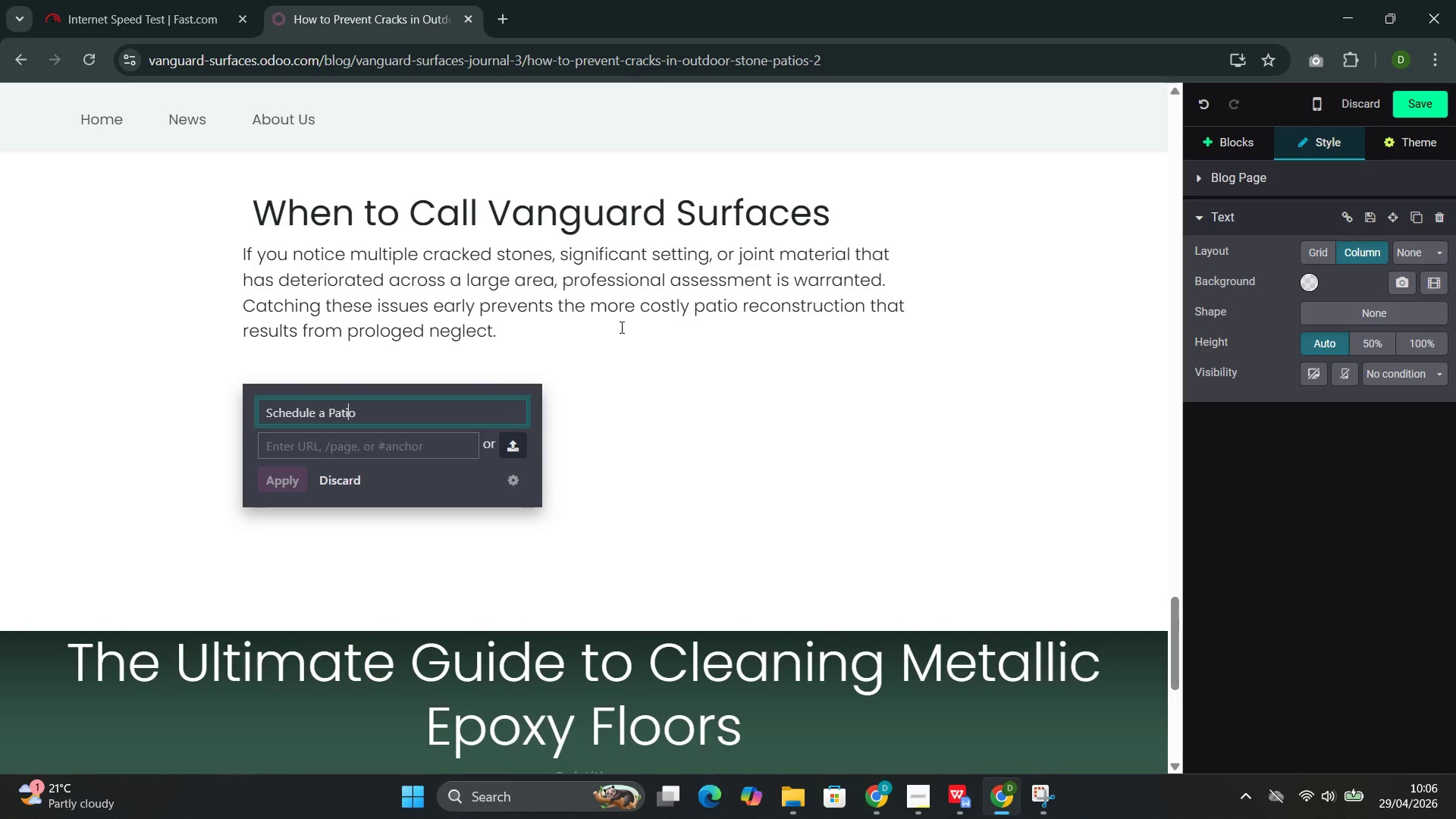 
key(ArrowRight)
 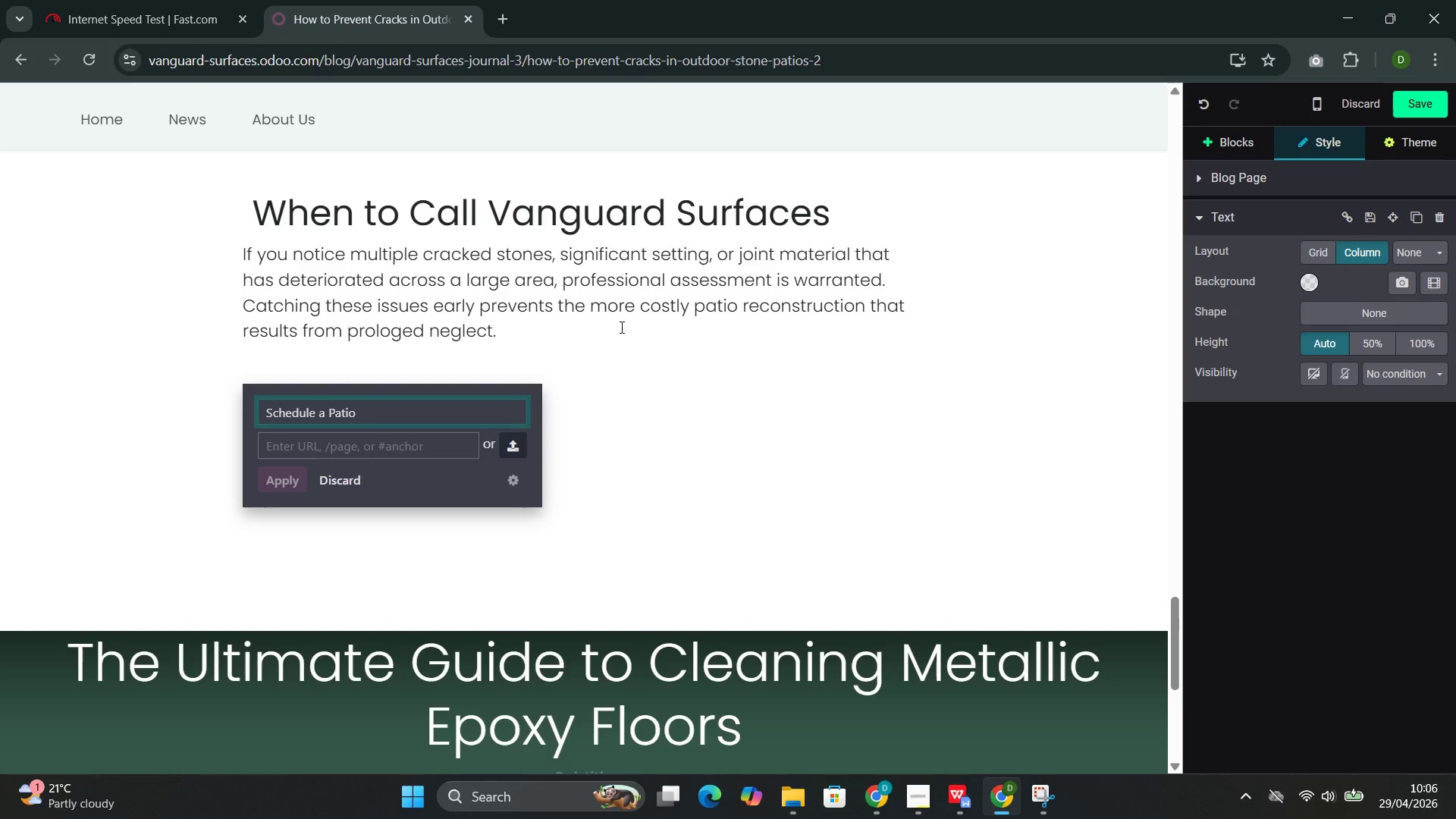 
type( Assess)
 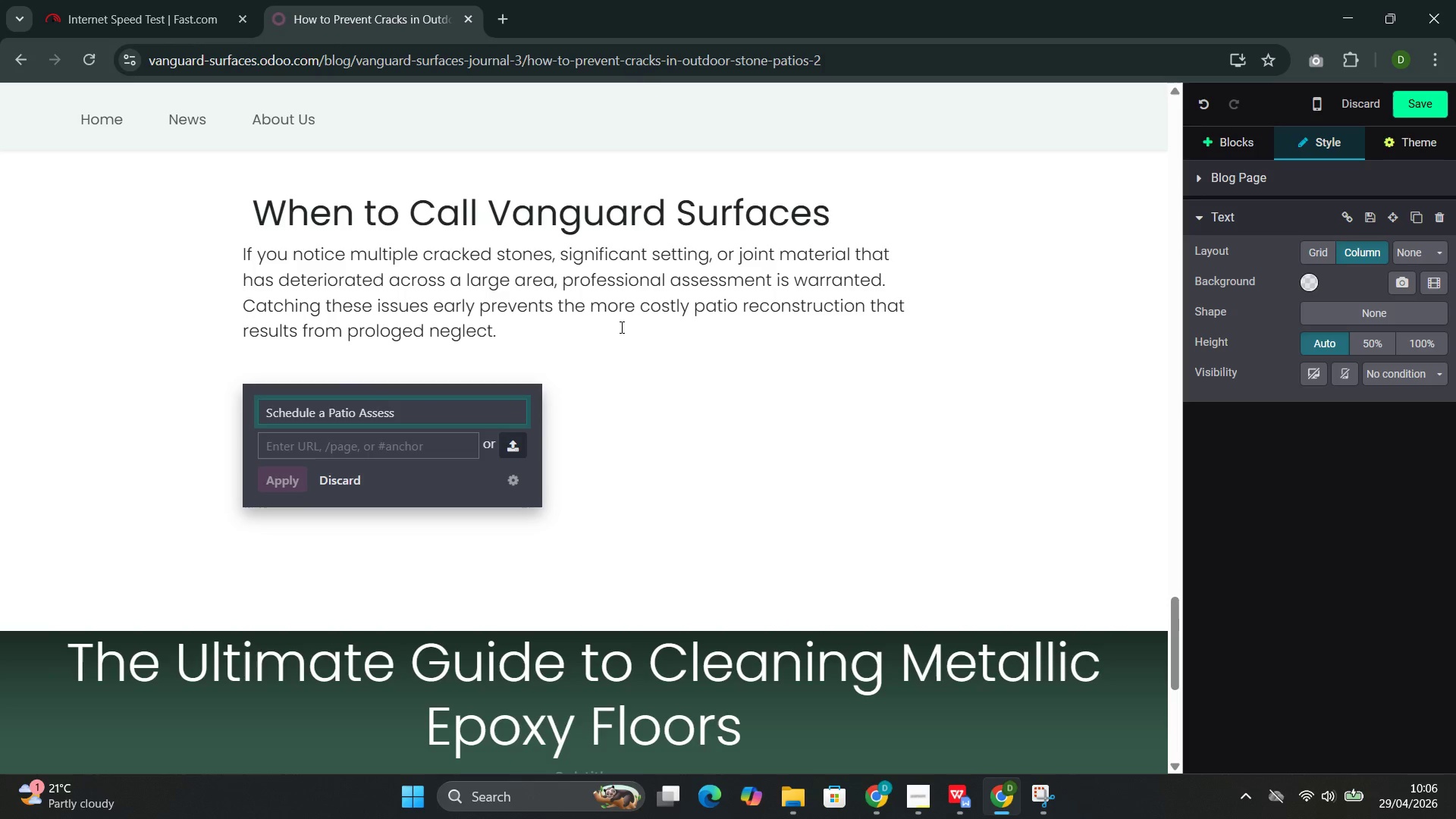 
type(ment)
 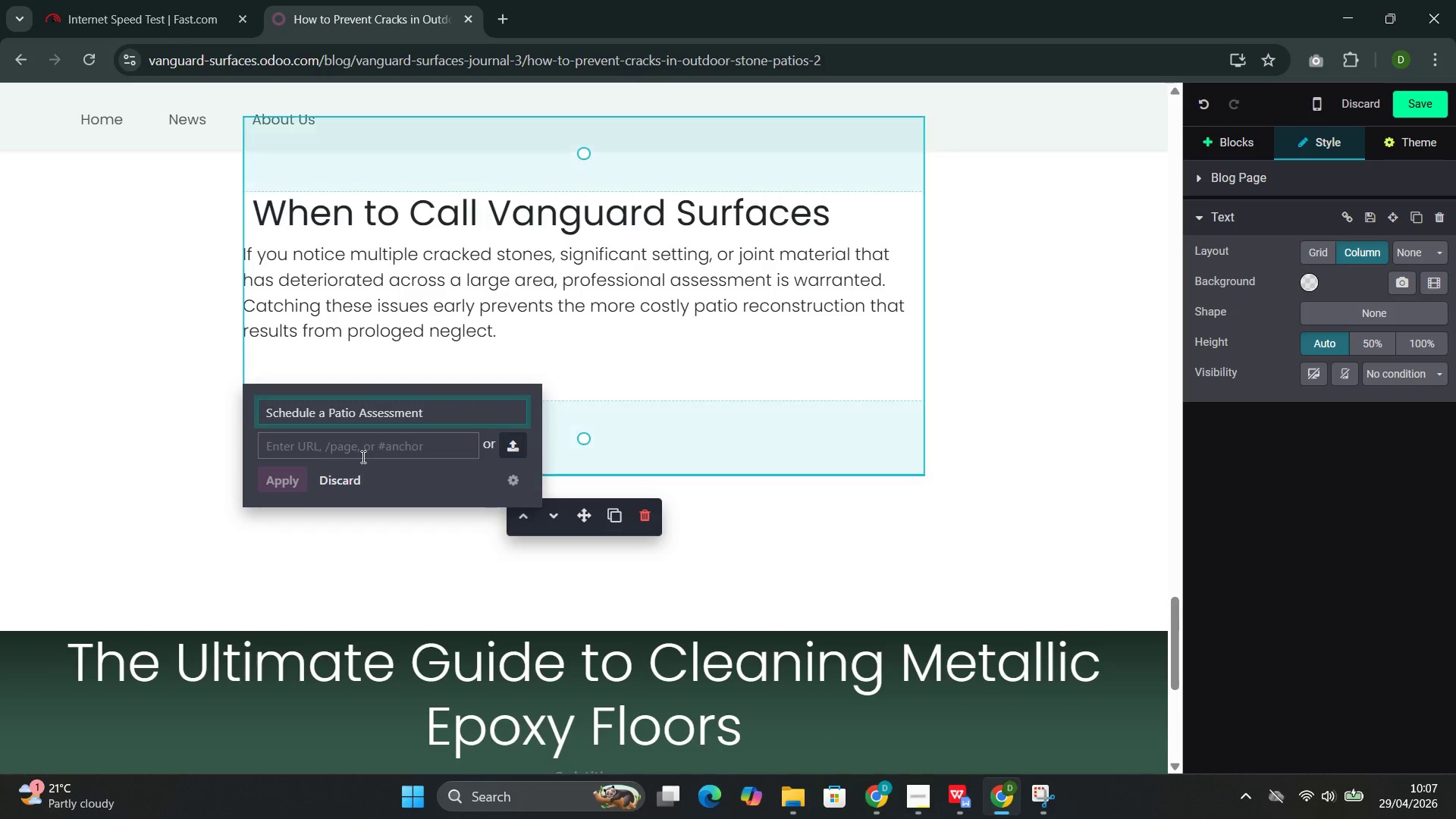 
left_click([360, 450])
 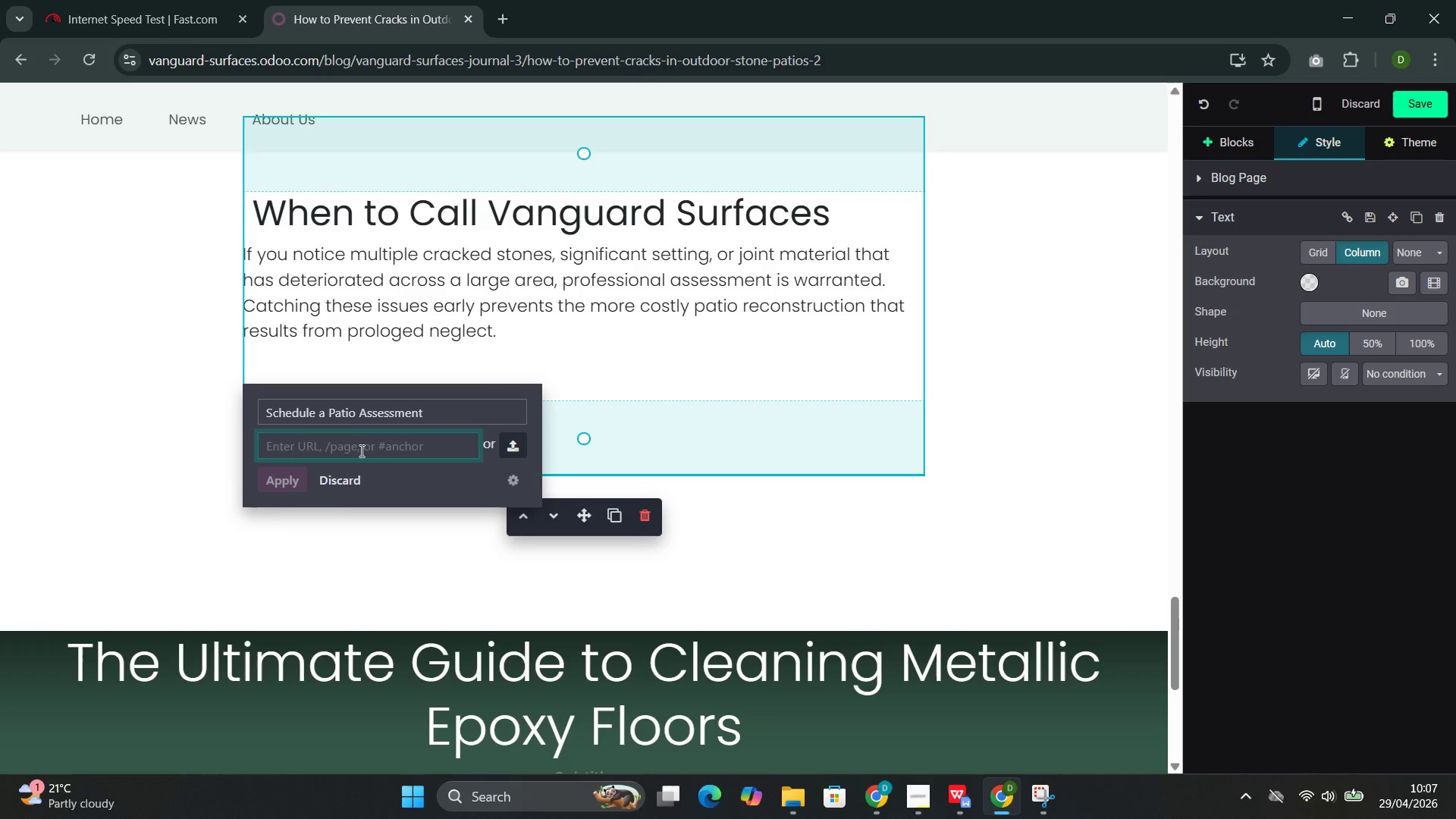 
type(/conta)
 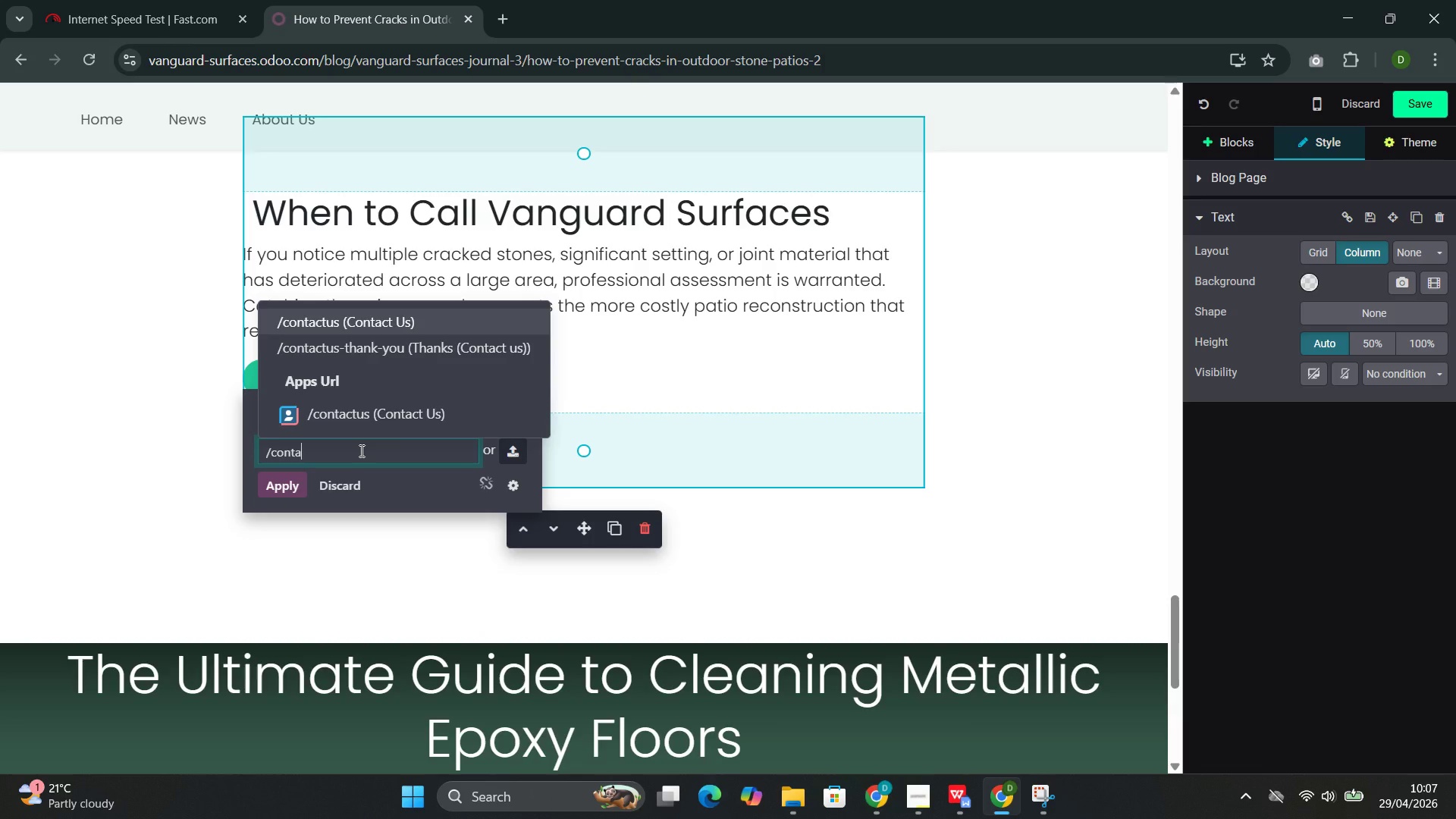 
key(Enter)
 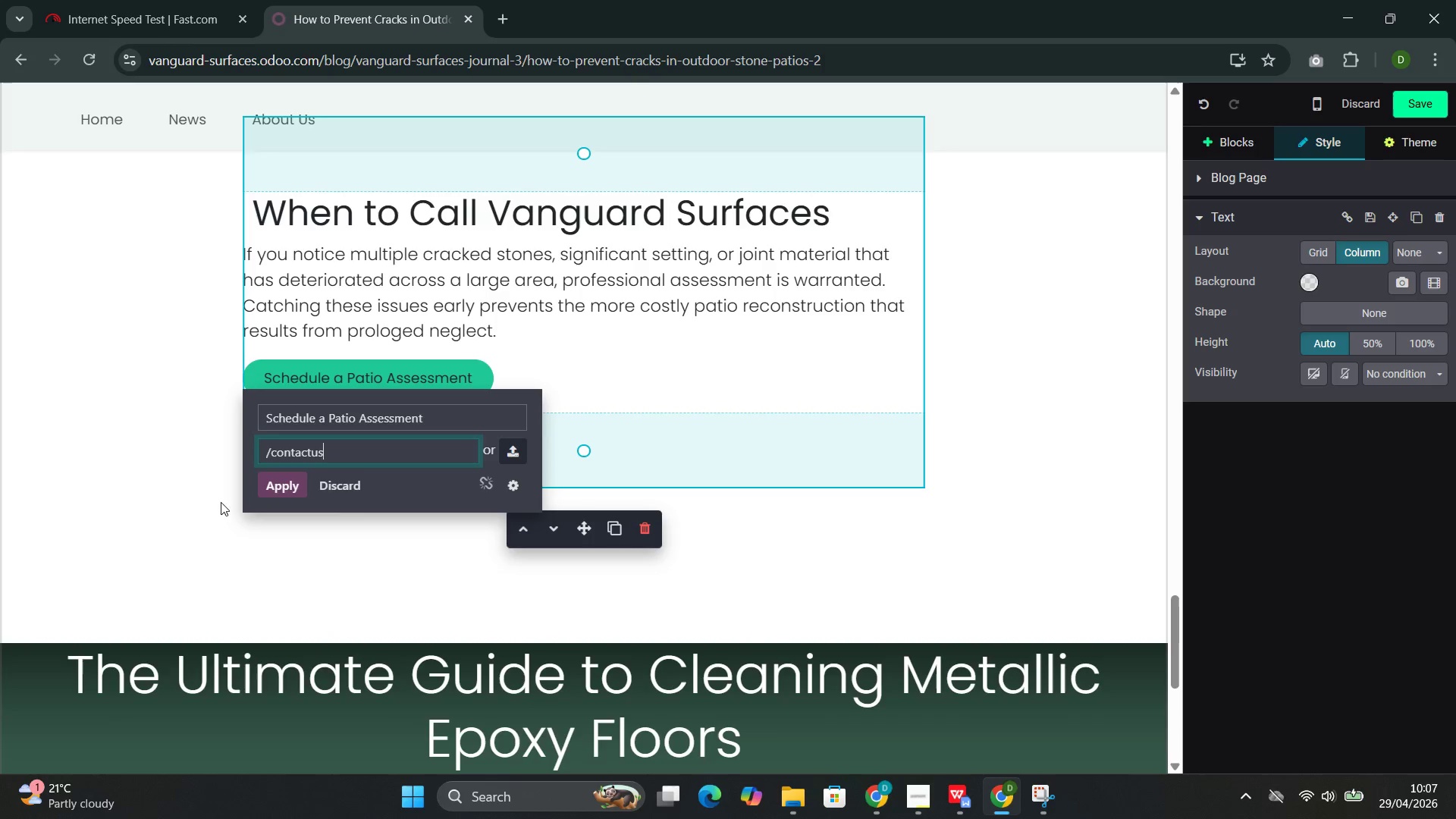 
left_click([285, 489])
 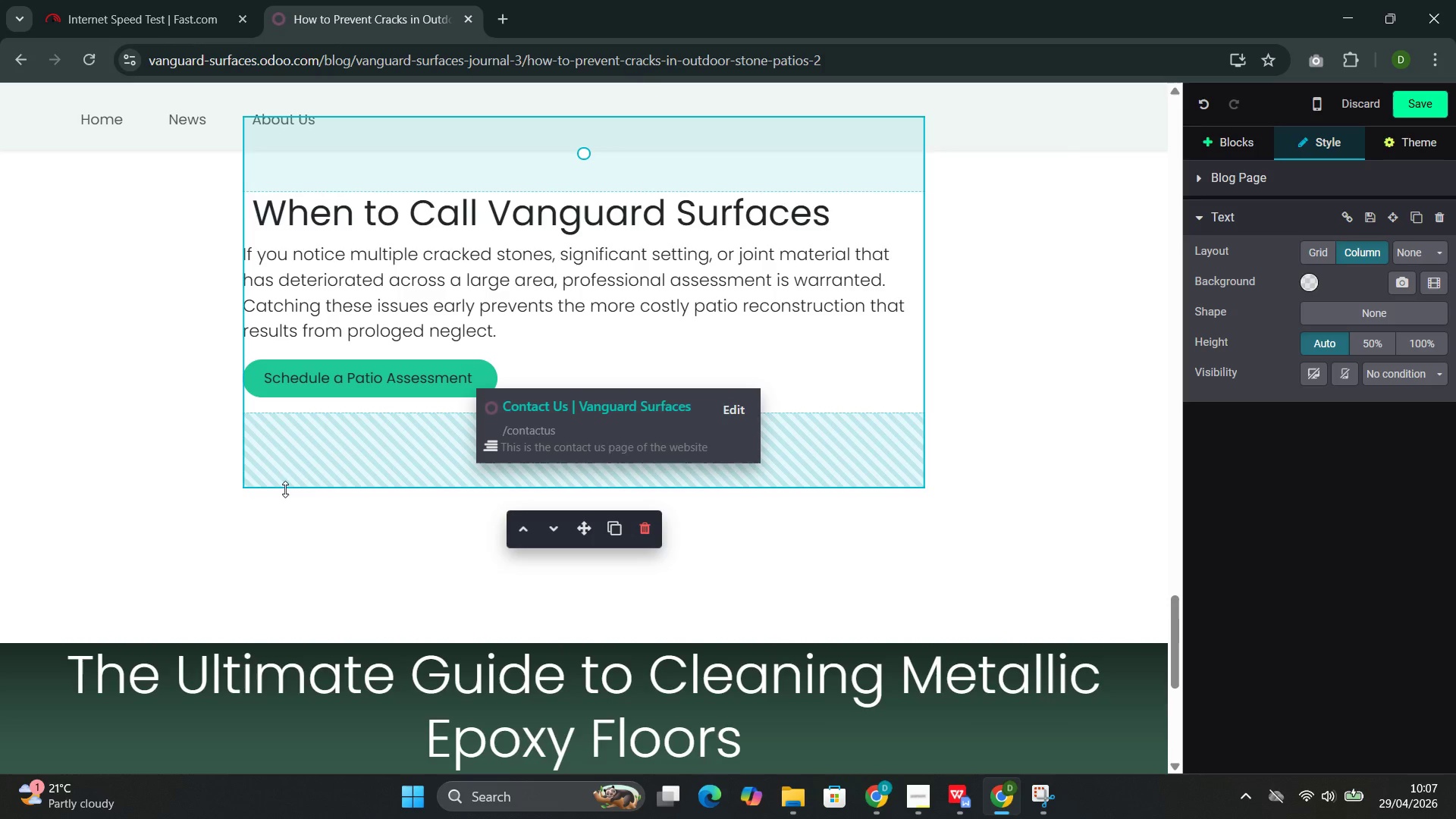 
wait(12.5)
 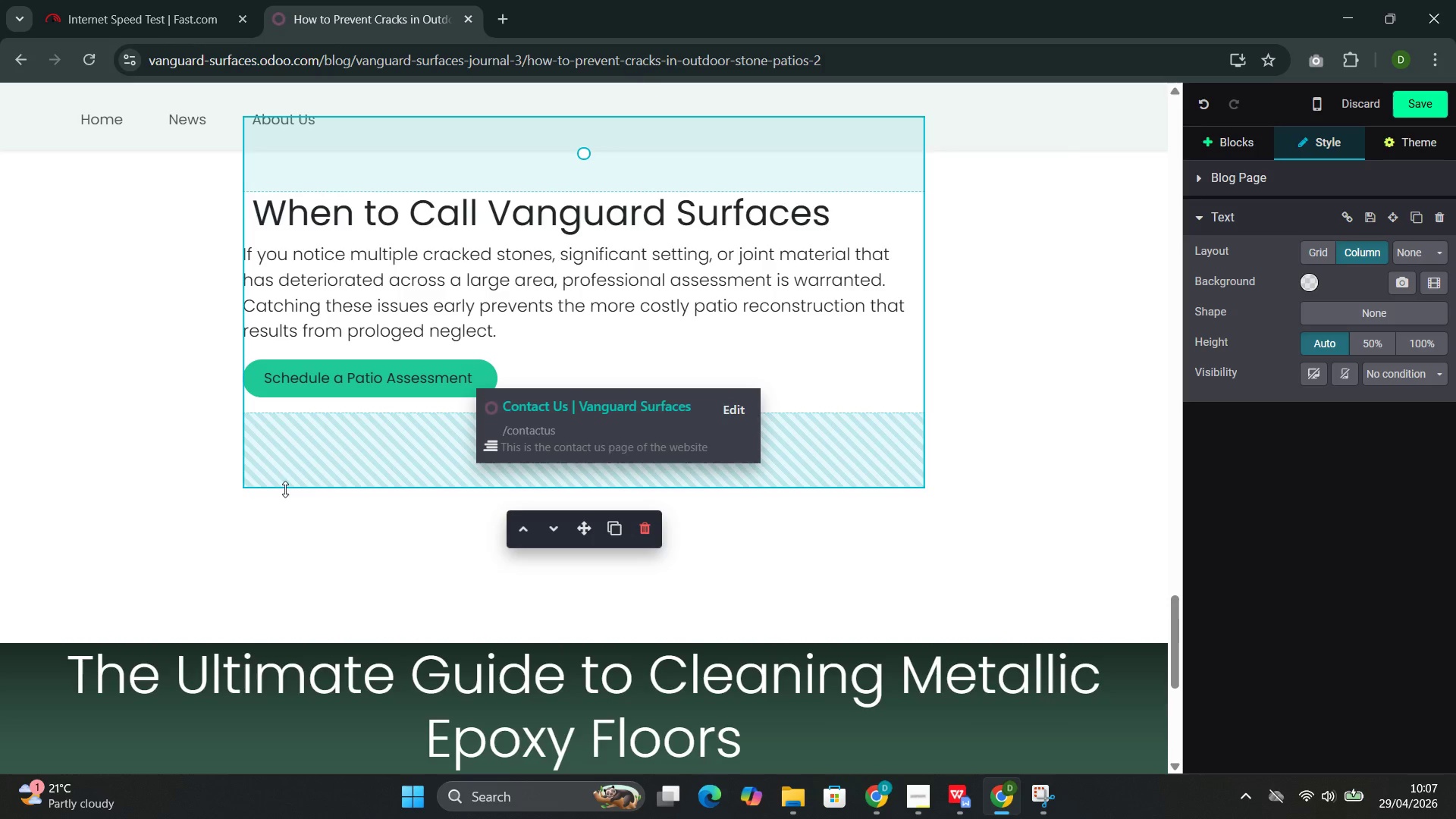 
left_click([1023, 298])
 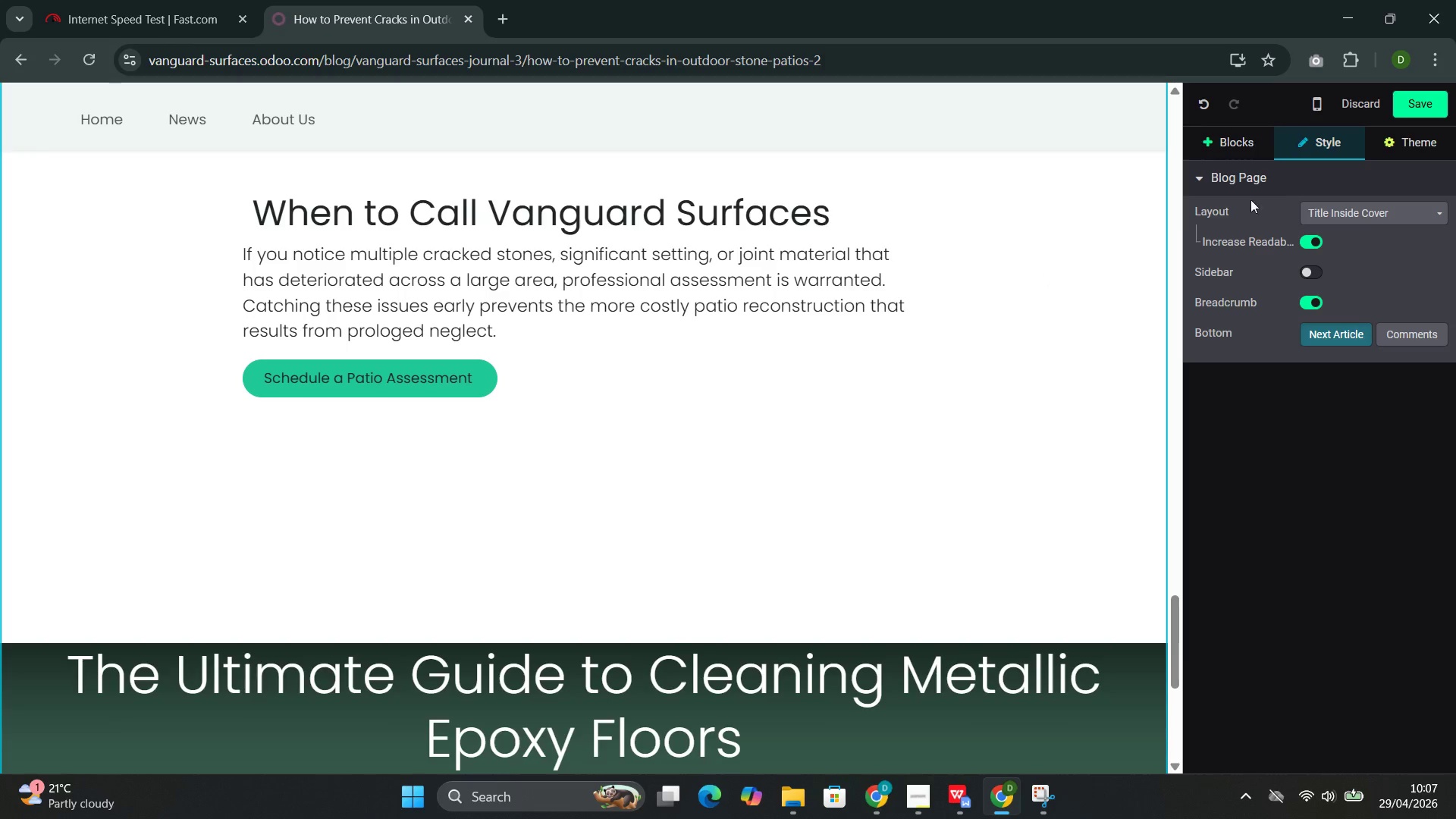 
left_click([1422, 105])
 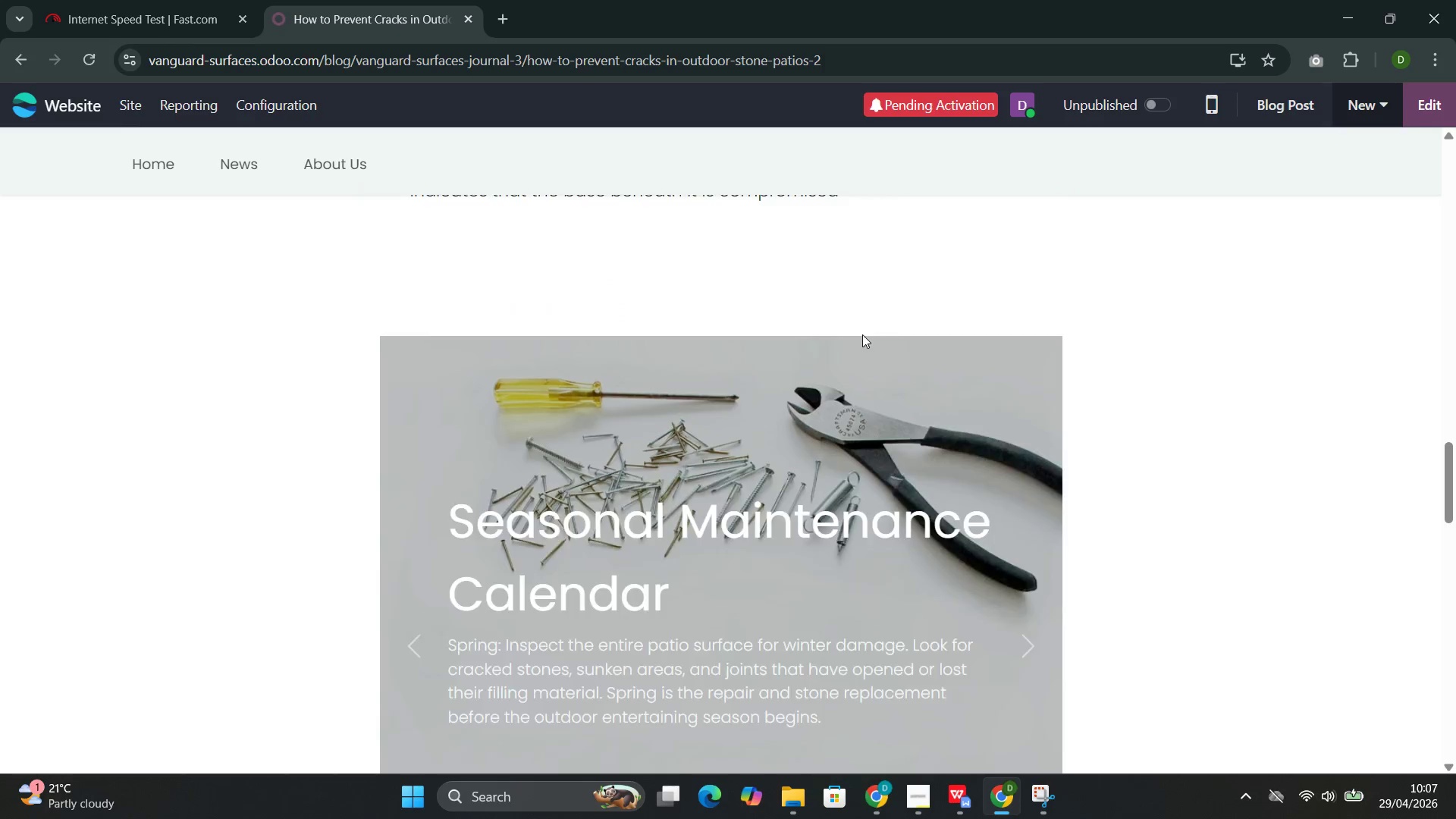 
wait(14.12)
 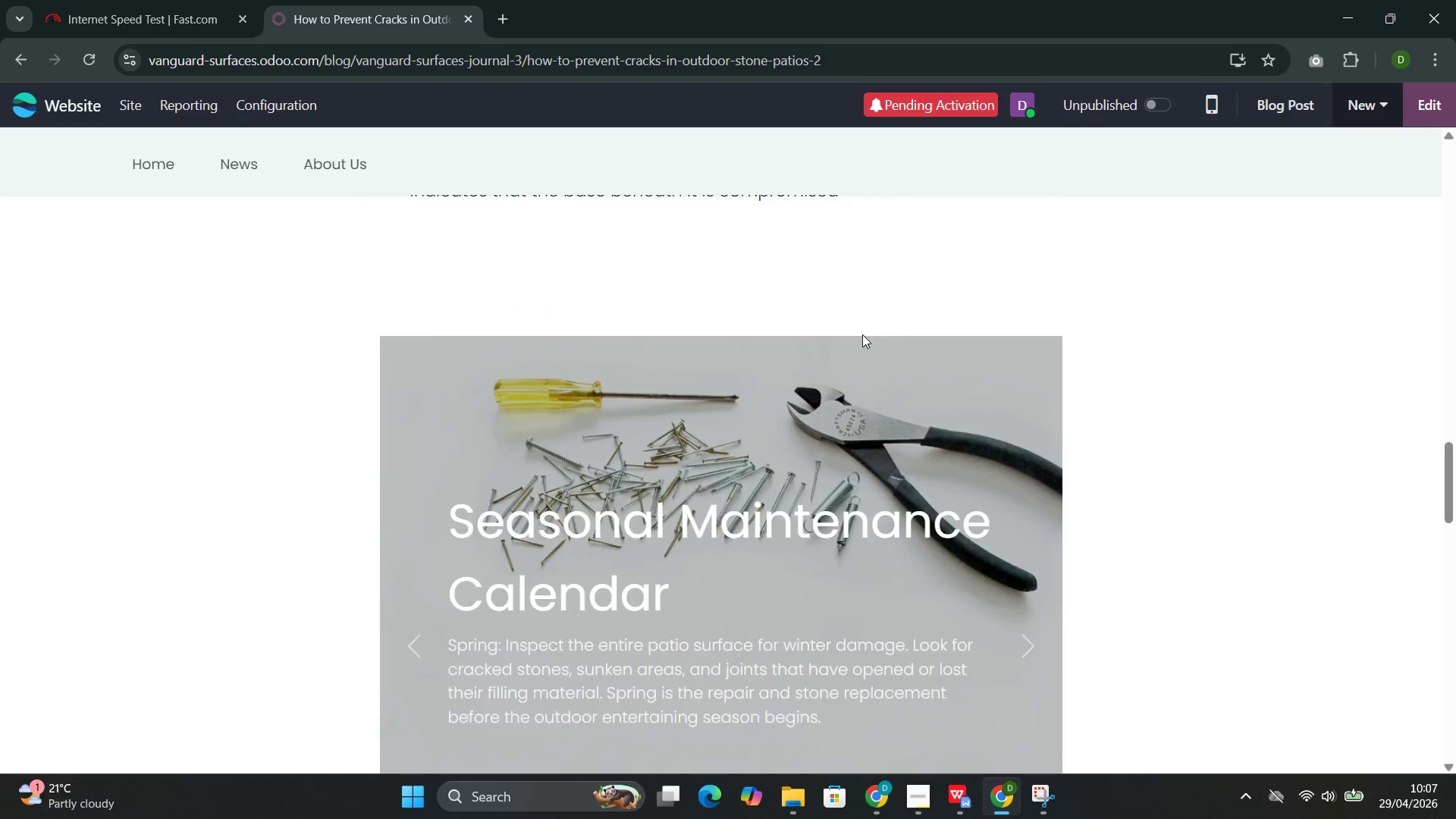 
left_click([268, 105])
 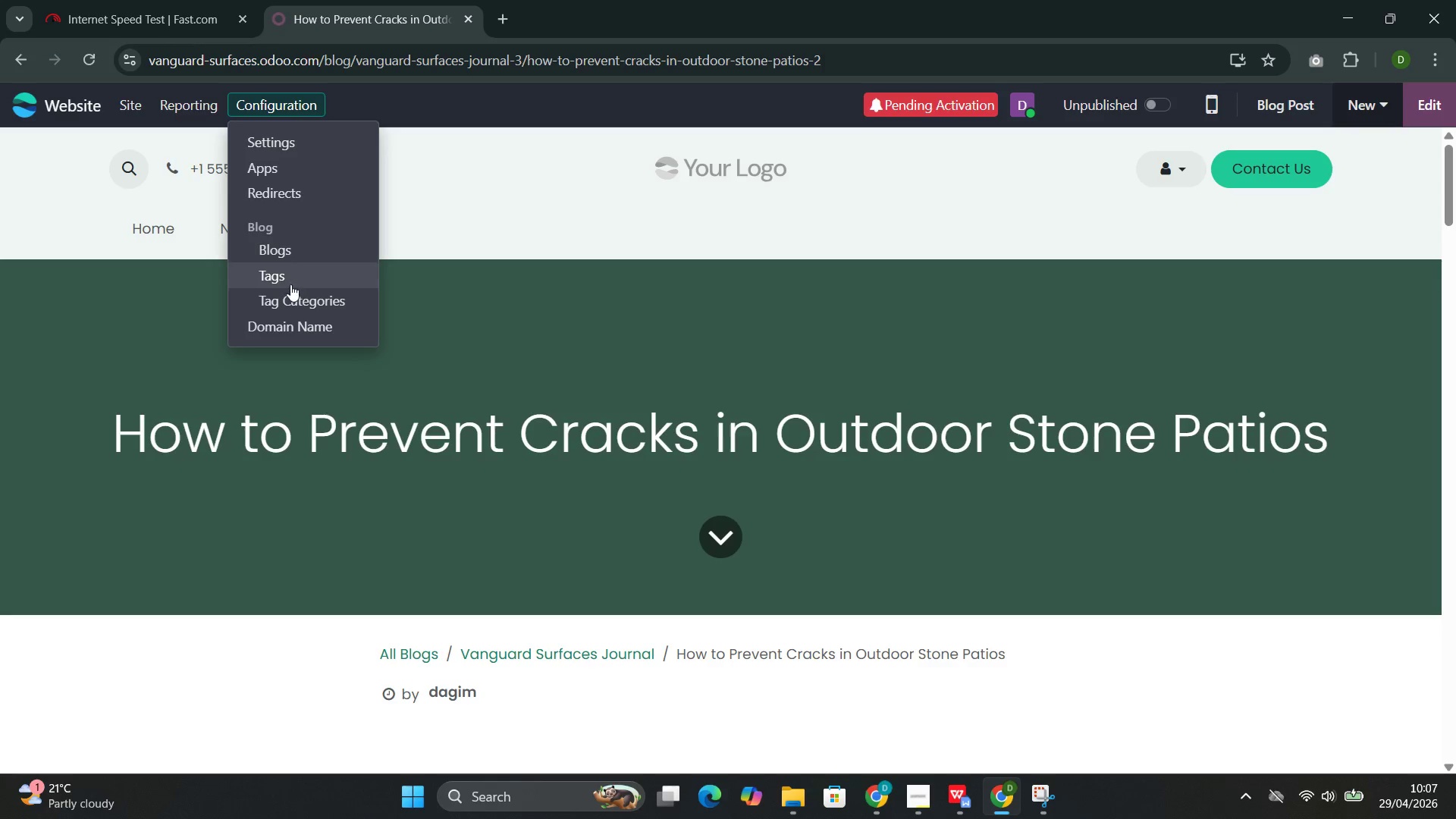 
left_click([290, 283])
 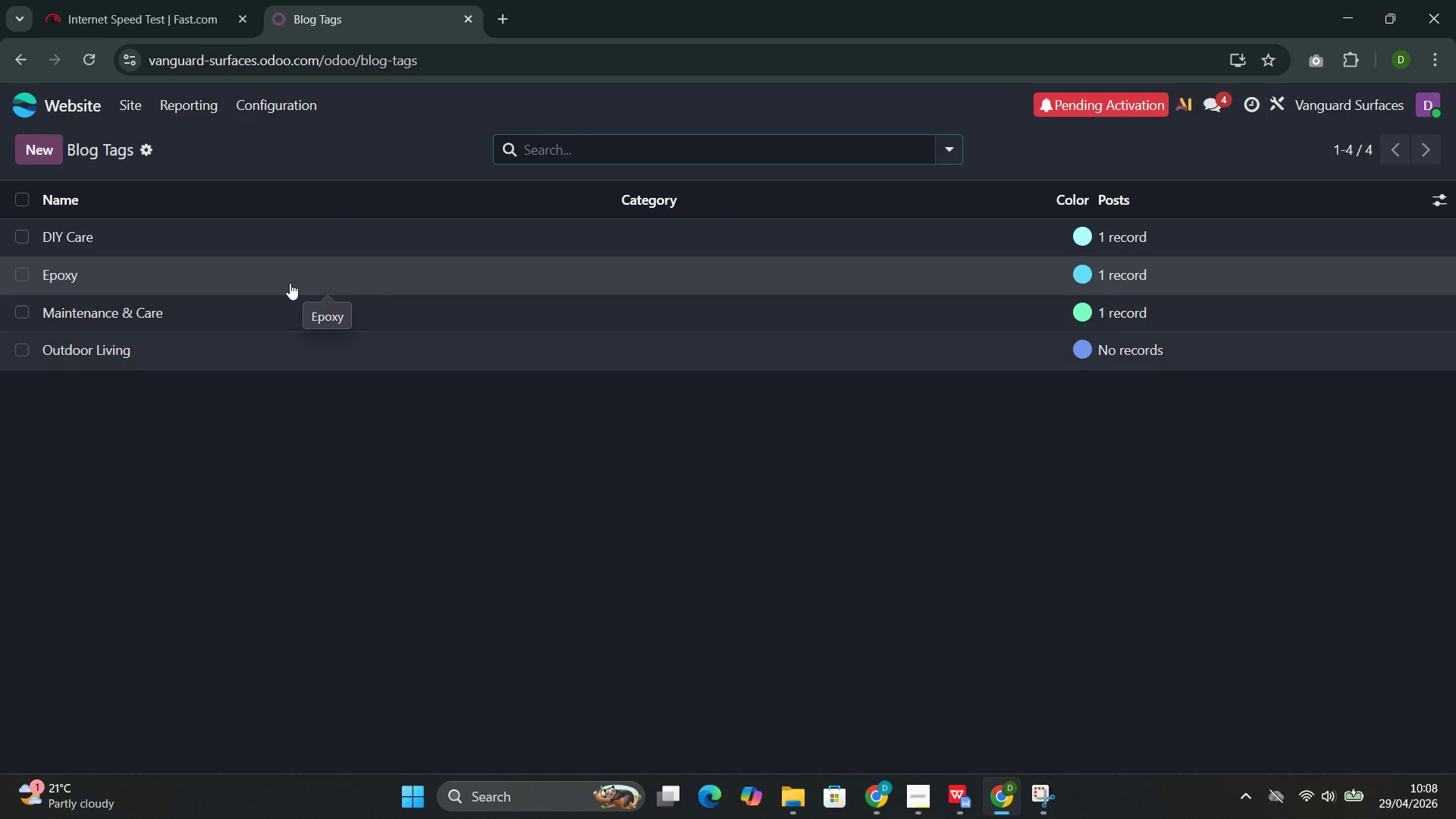 
wait(32.28)
 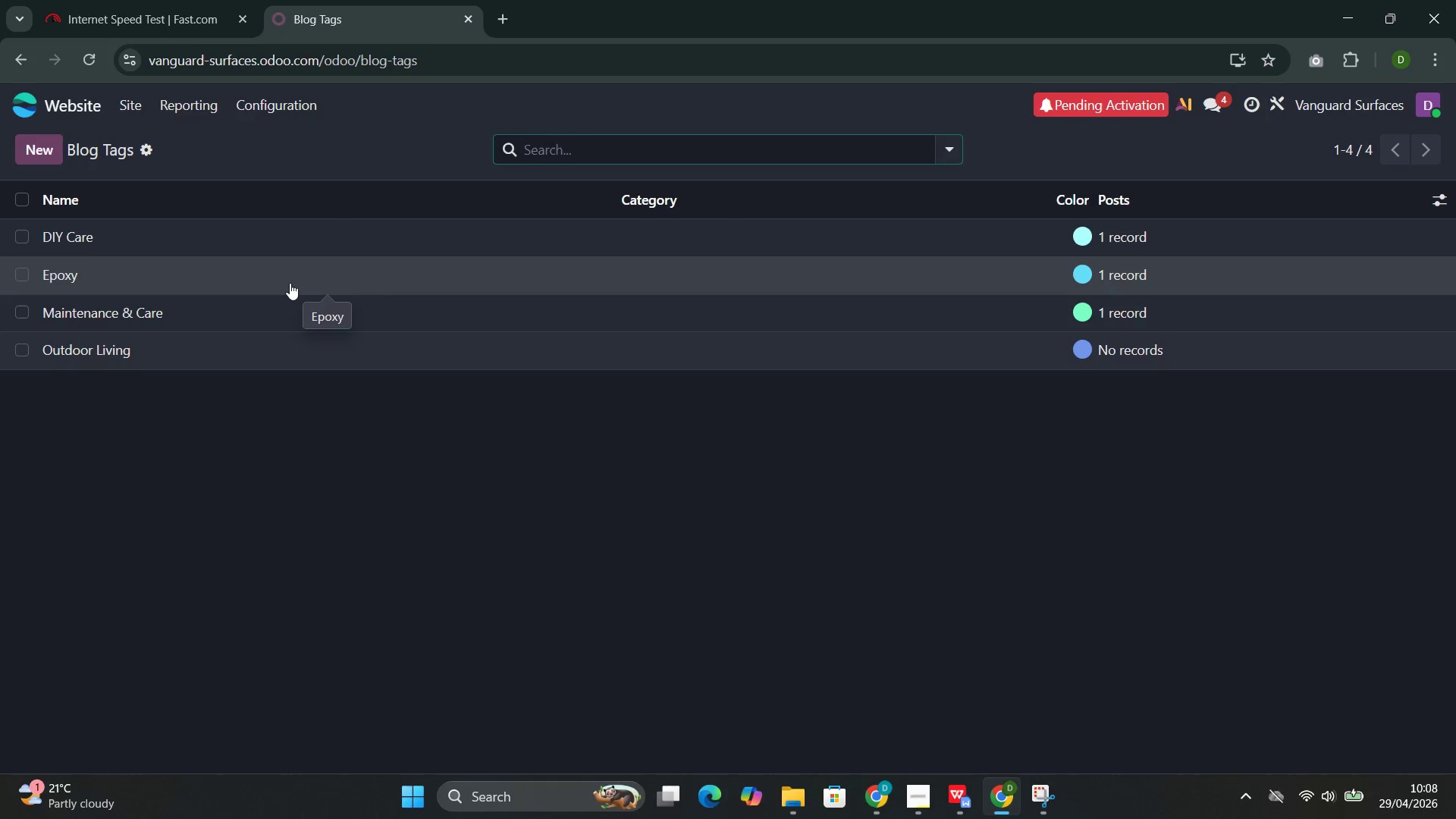 
left_click([146, 312])
 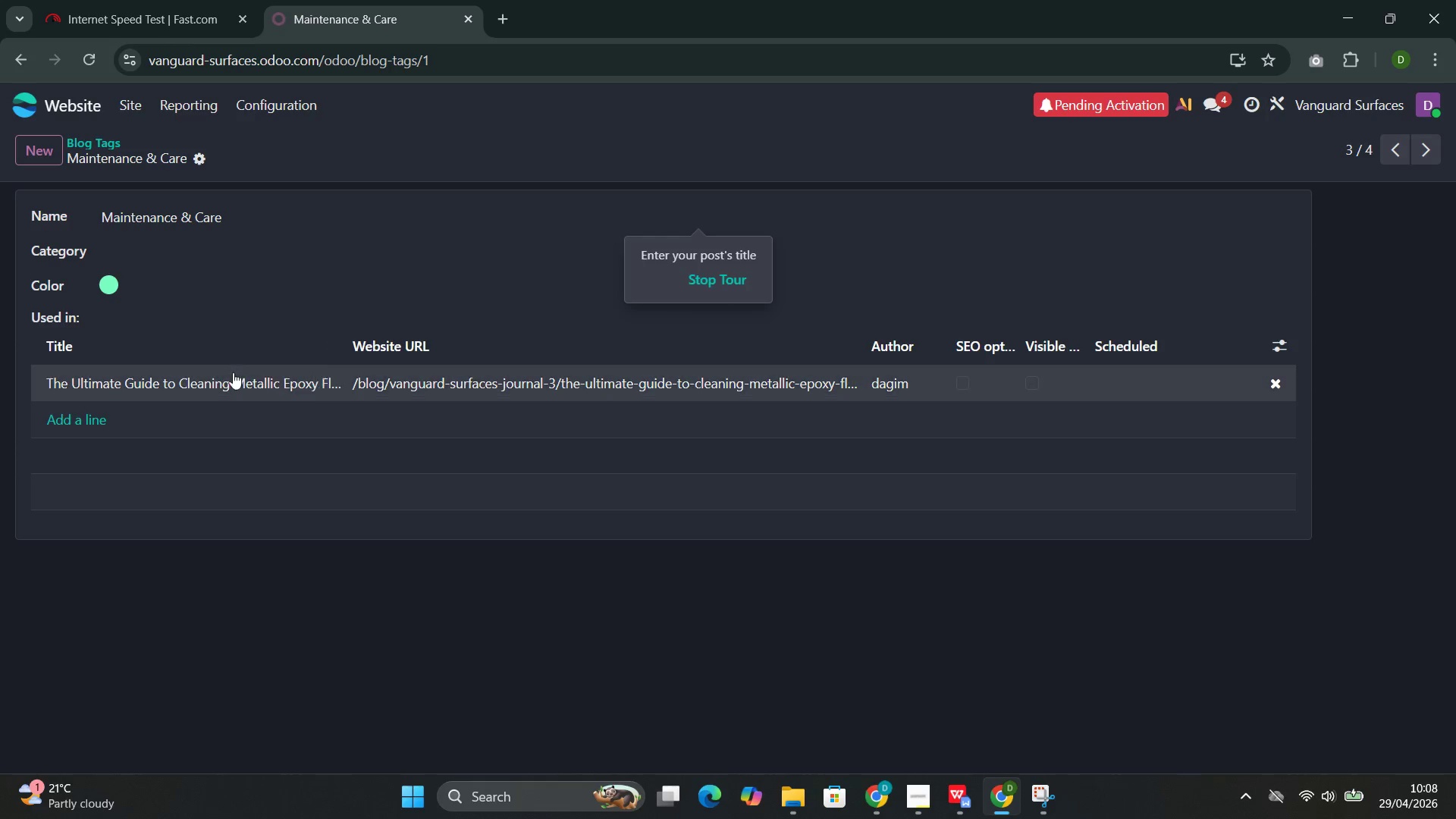 
left_click([72, 421])
 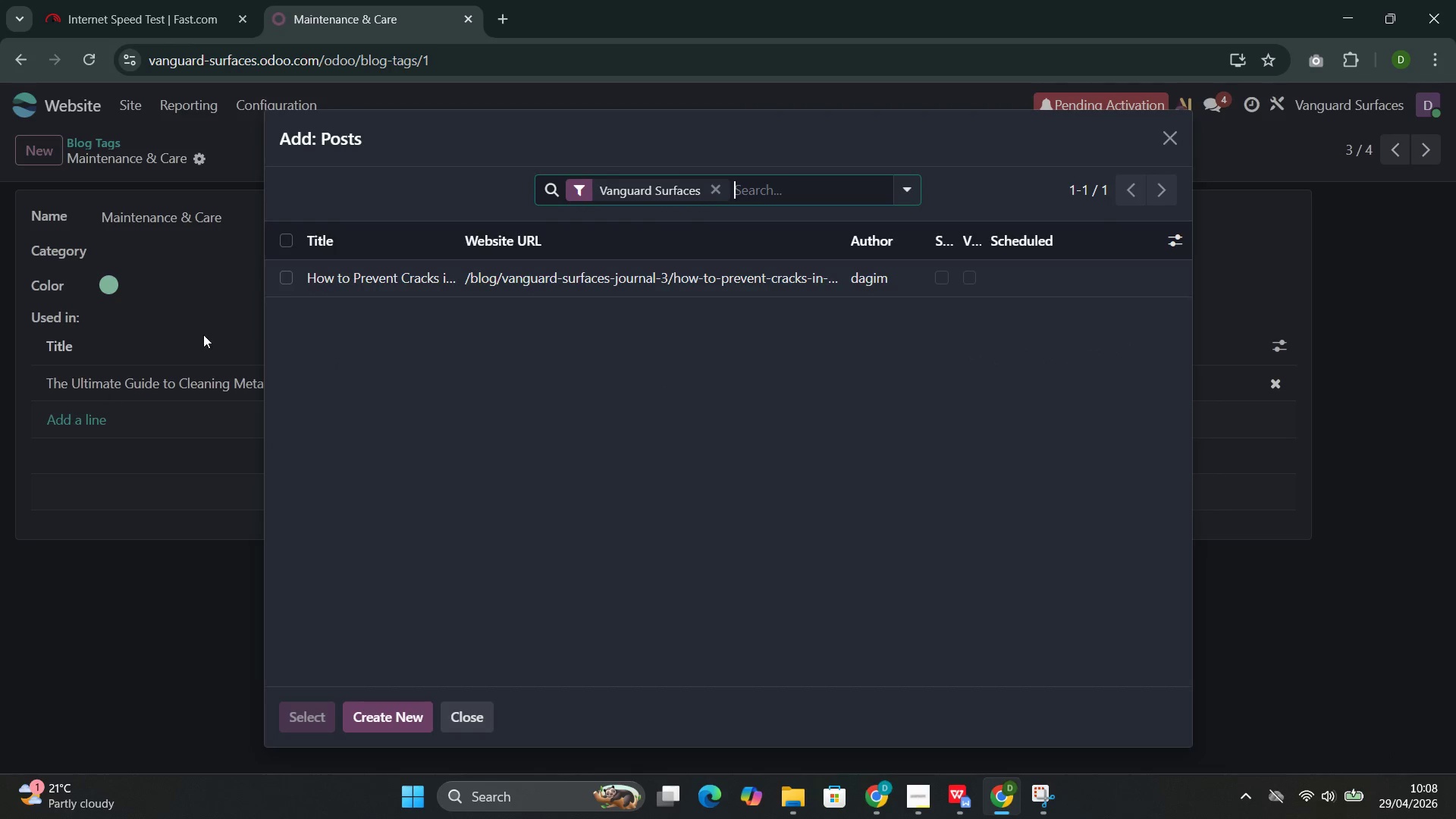 
left_click([397, 268])
 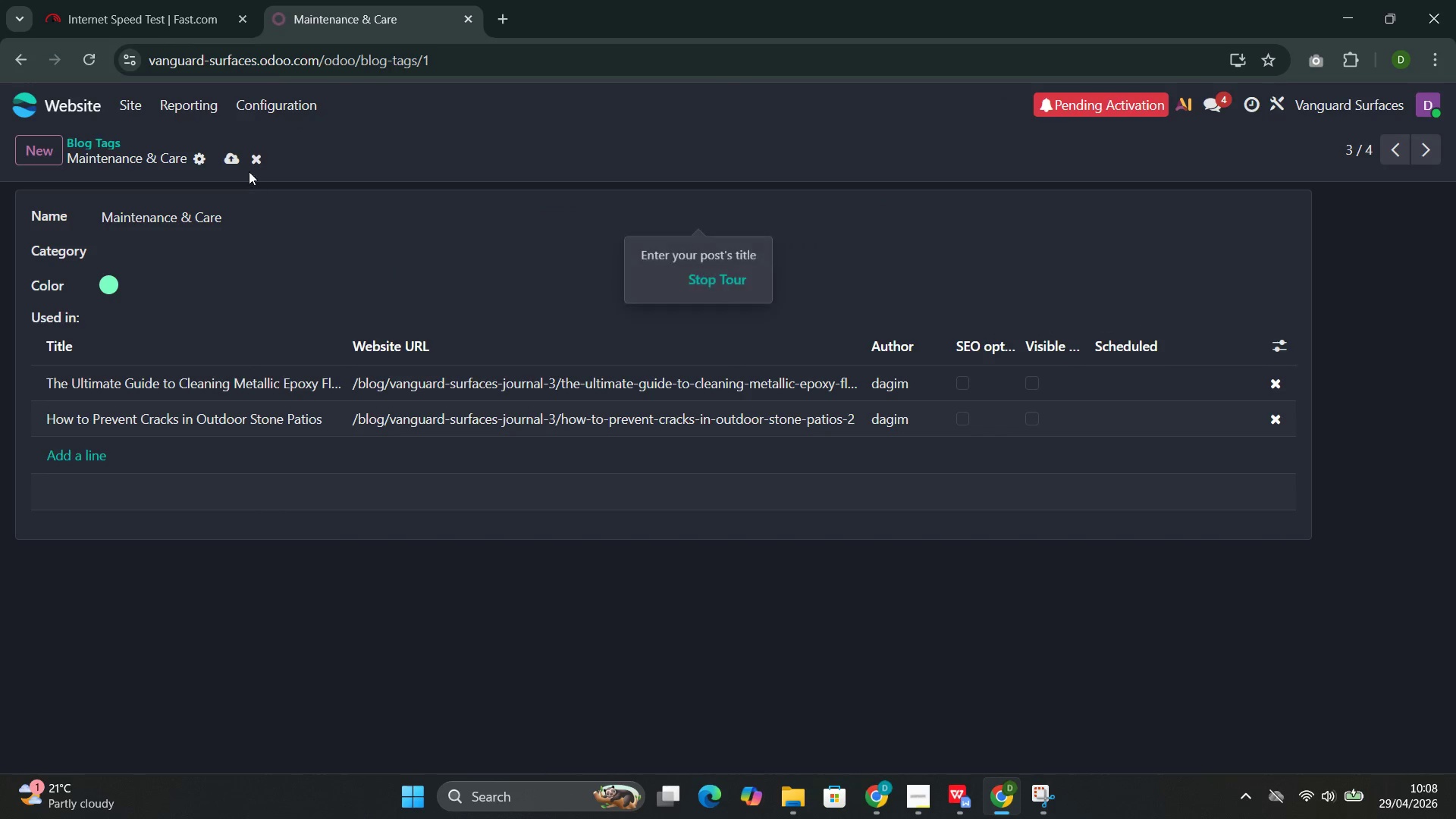 
left_click([236, 150])
 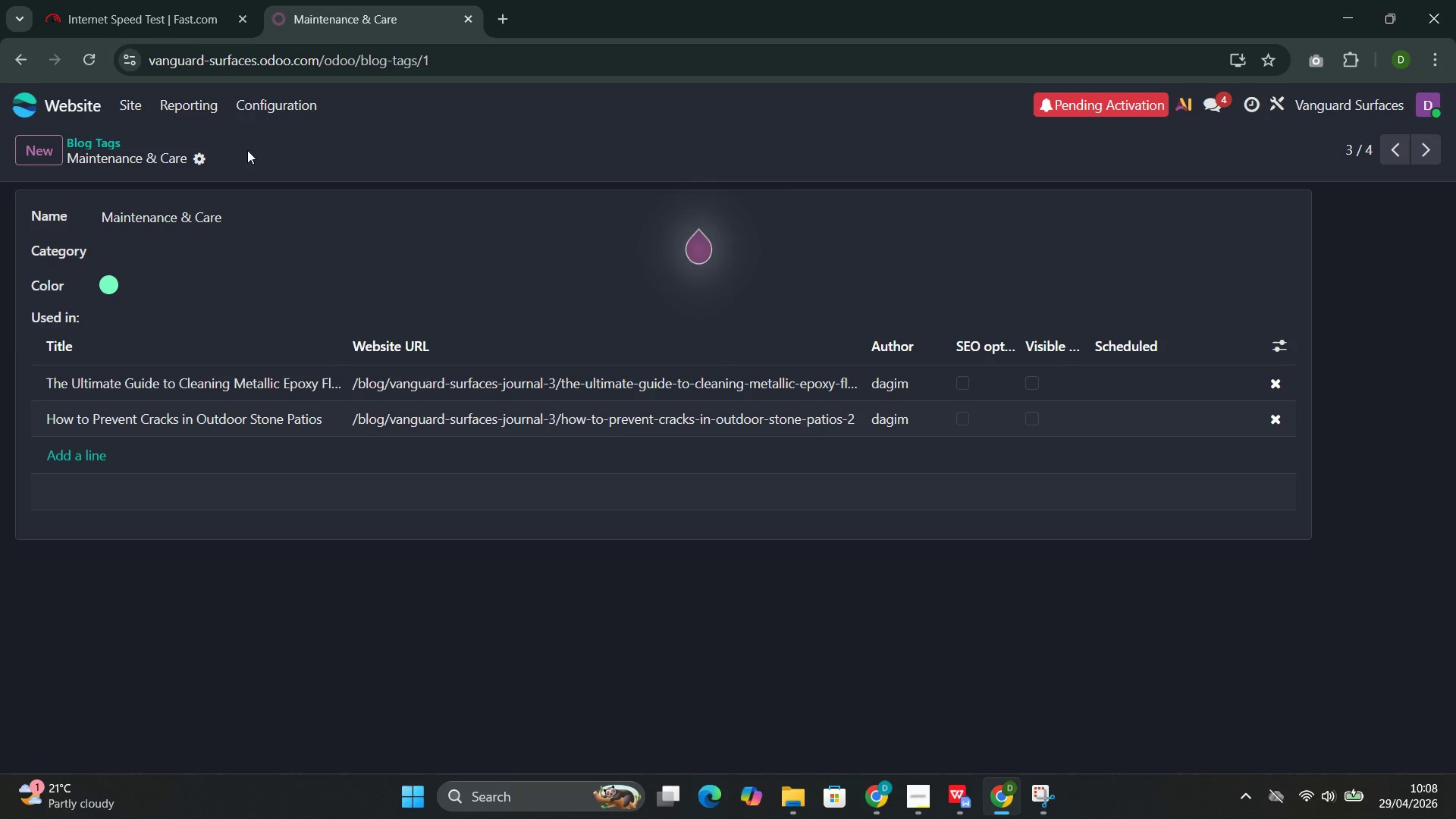 
wait(7.7)
 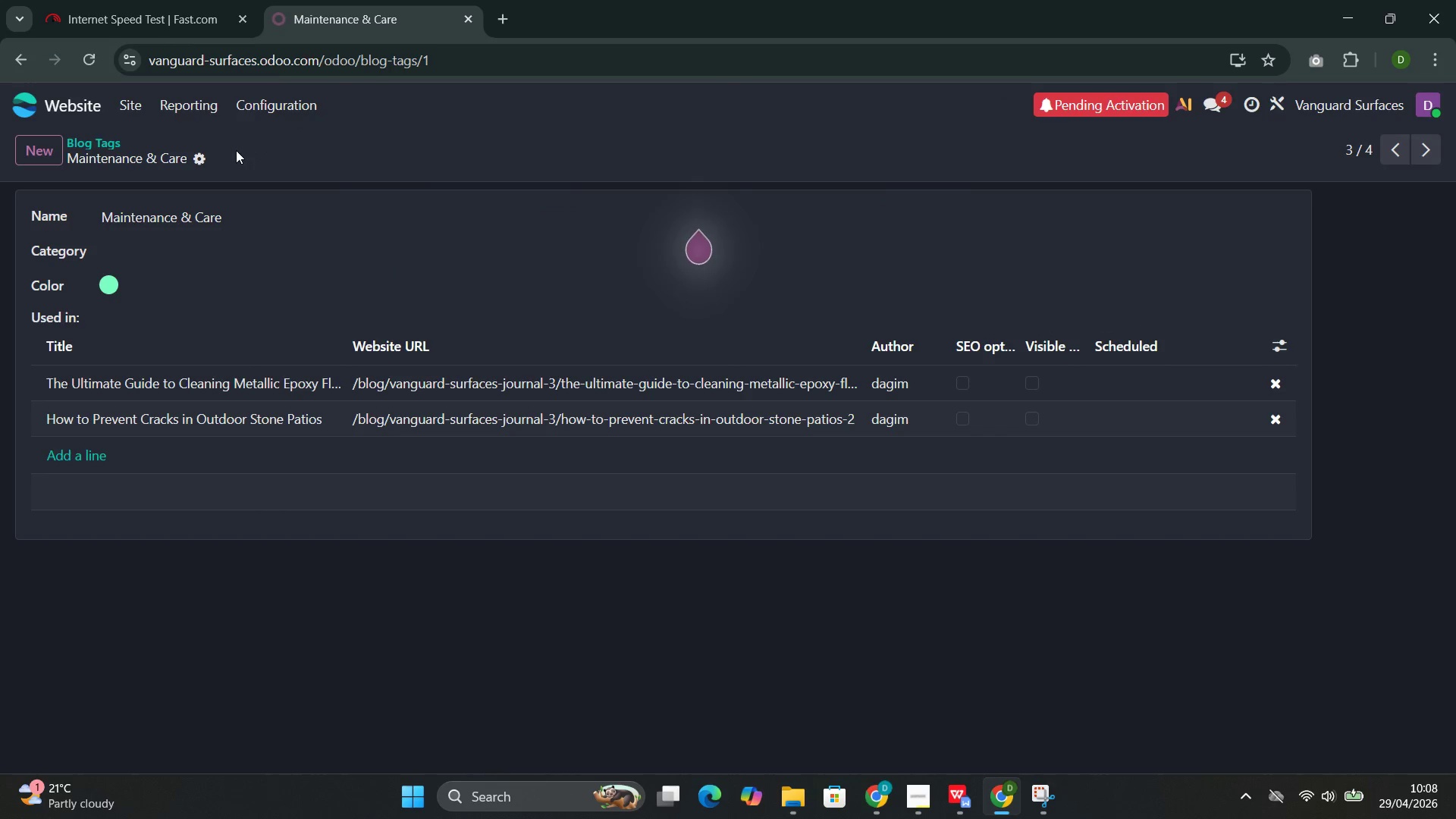 
left_click([1403, 146])
 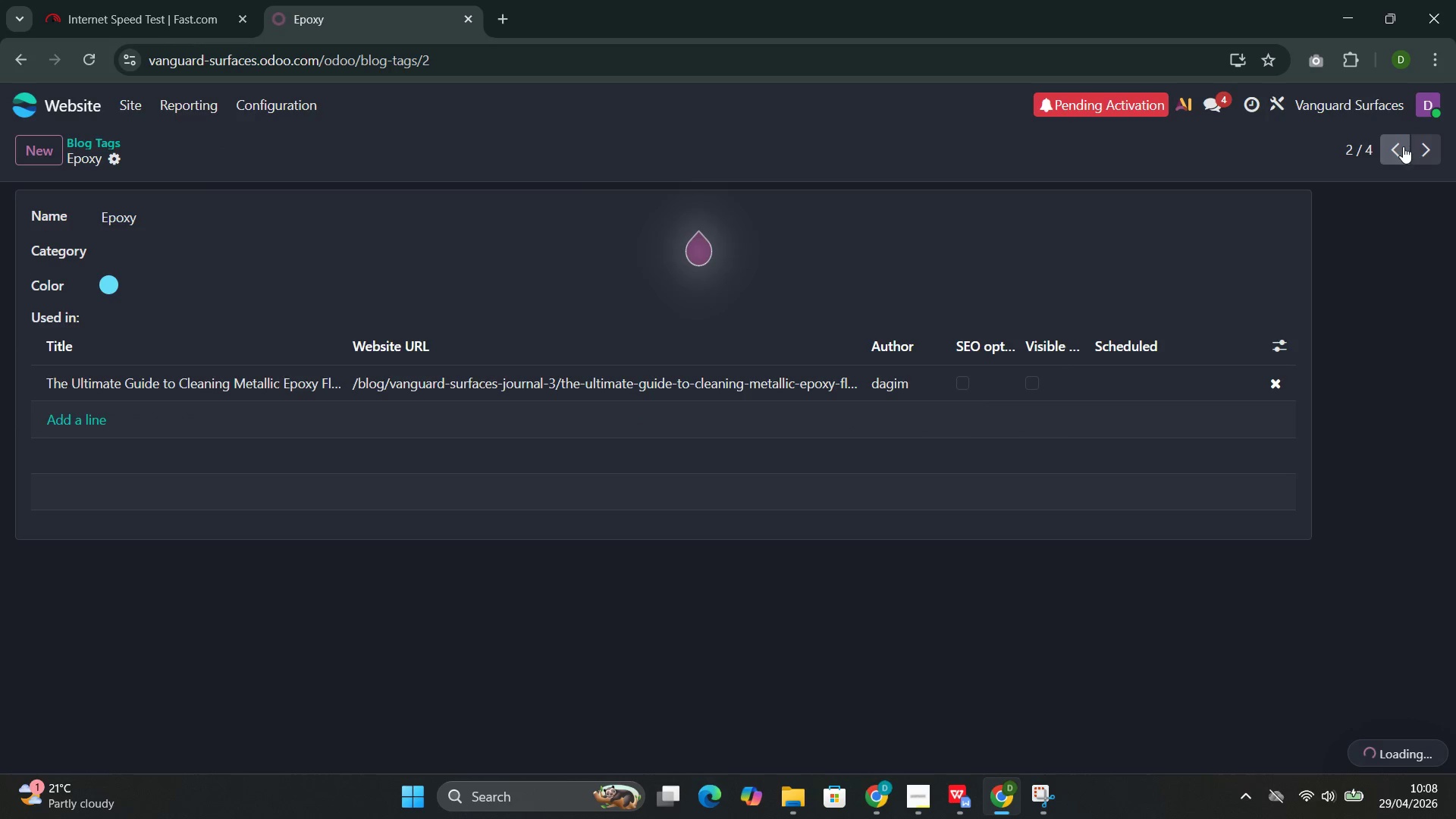 
left_click([1403, 146])
 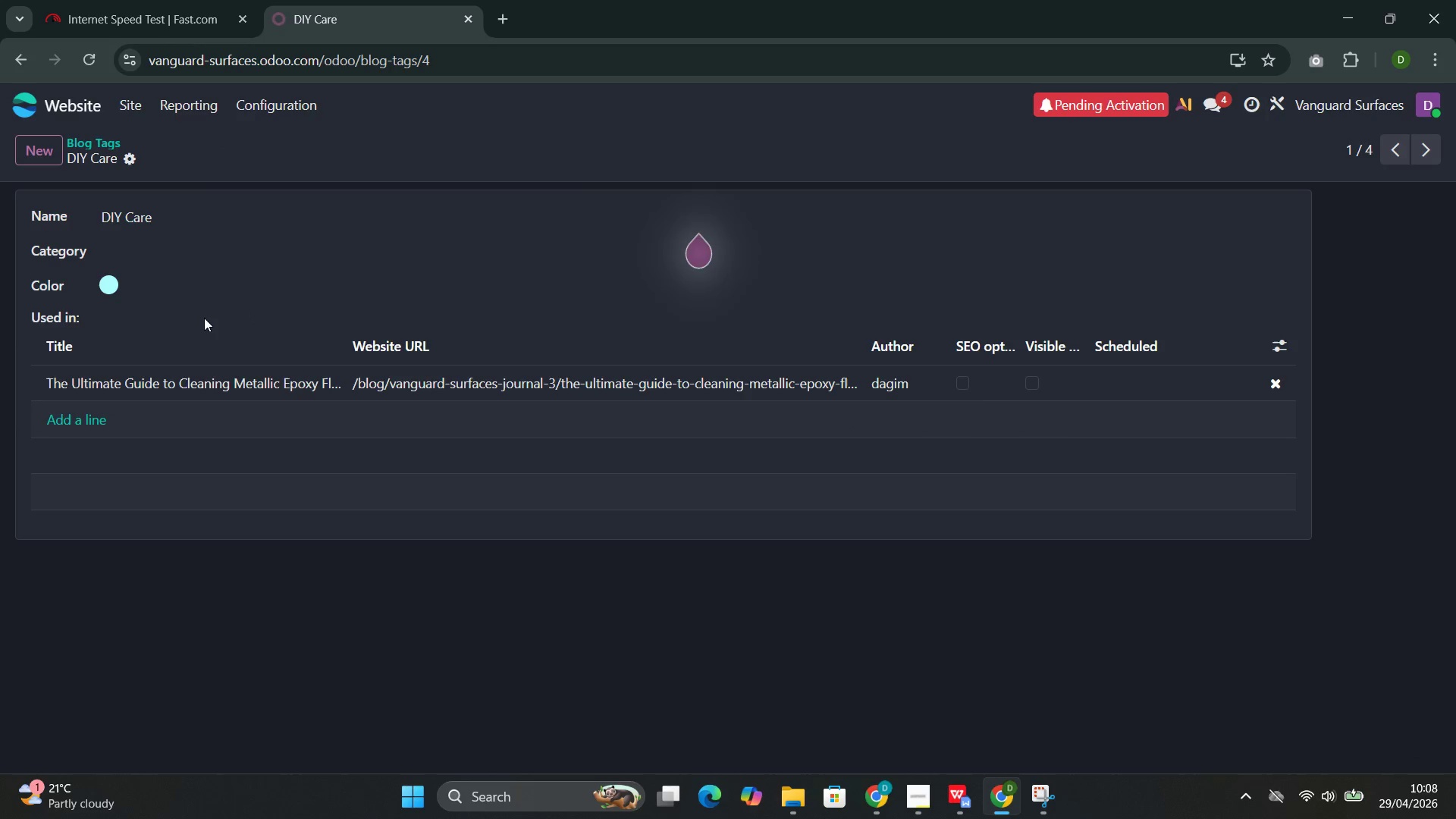 
left_click([62, 419])
 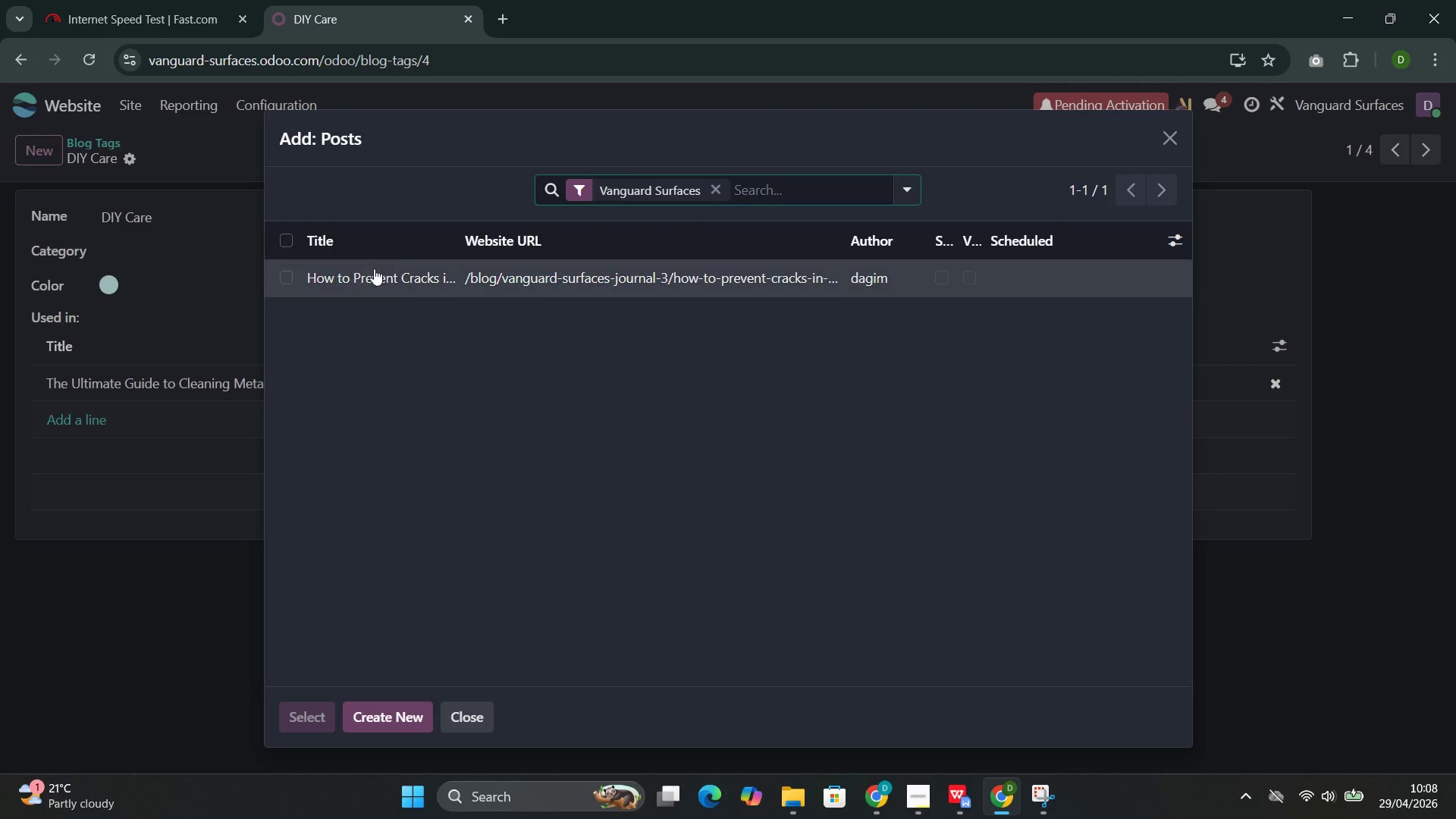 
left_click([367, 277])
 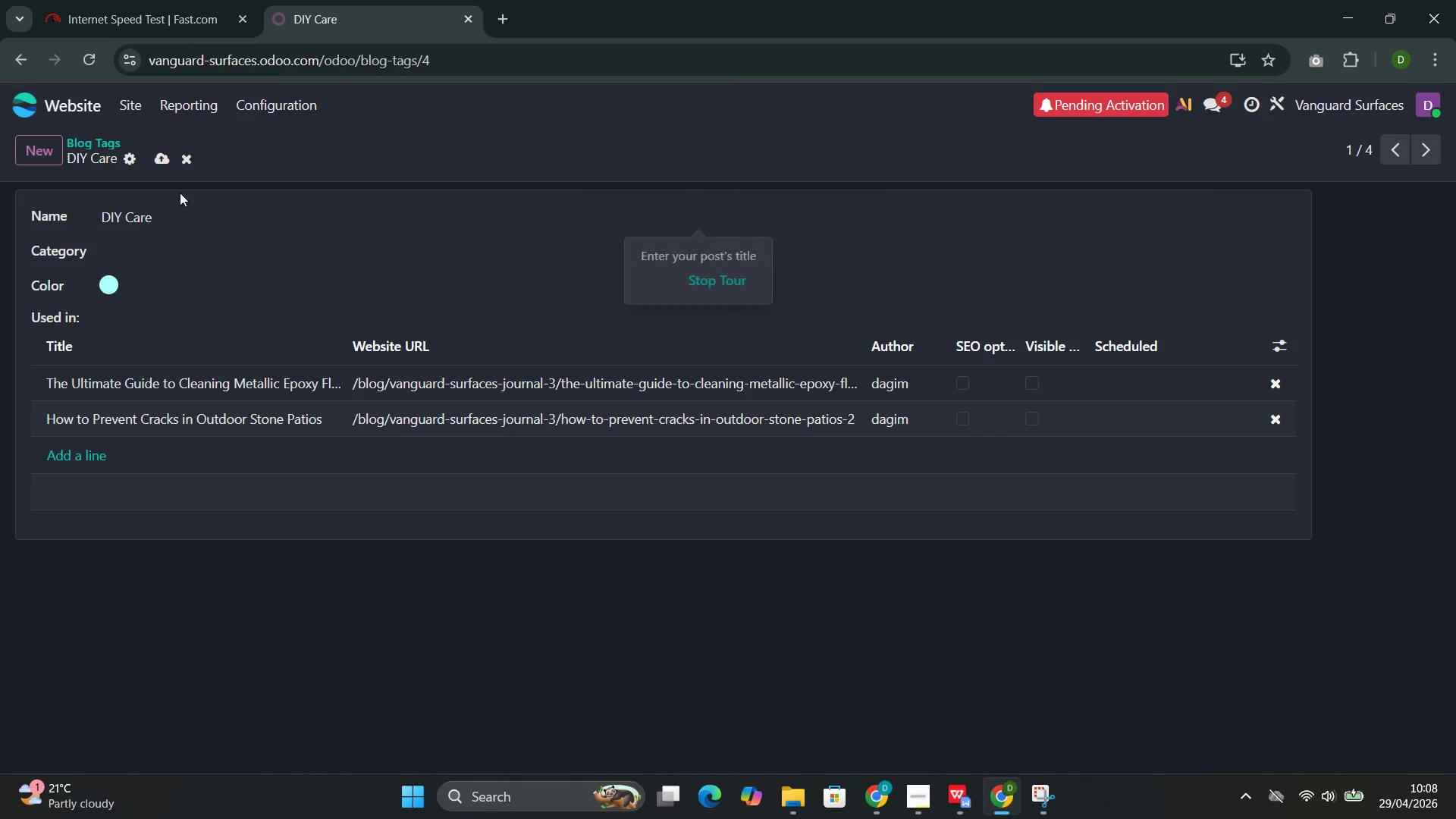 
left_click([158, 152])
 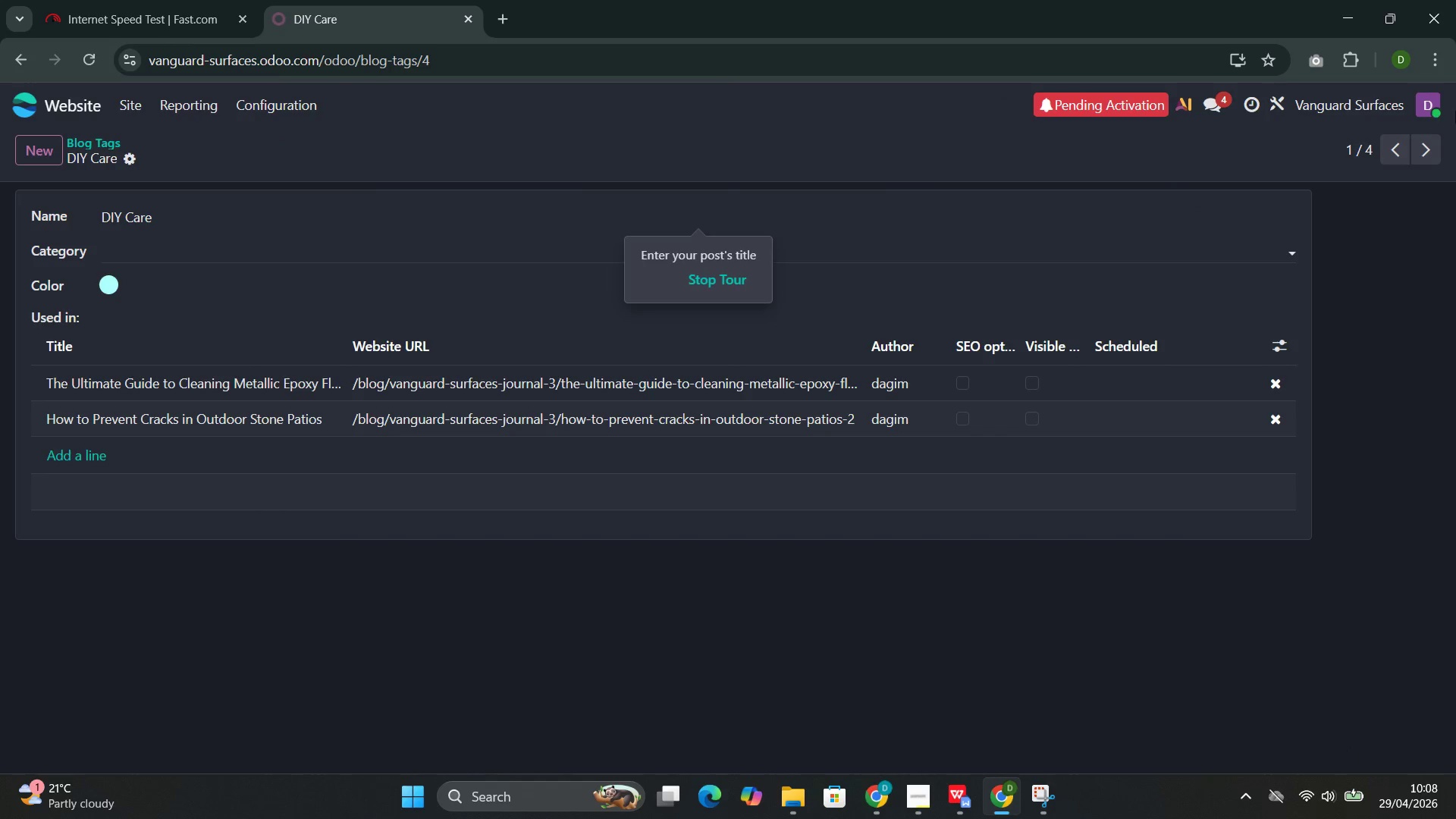 
left_click([1395, 148])
 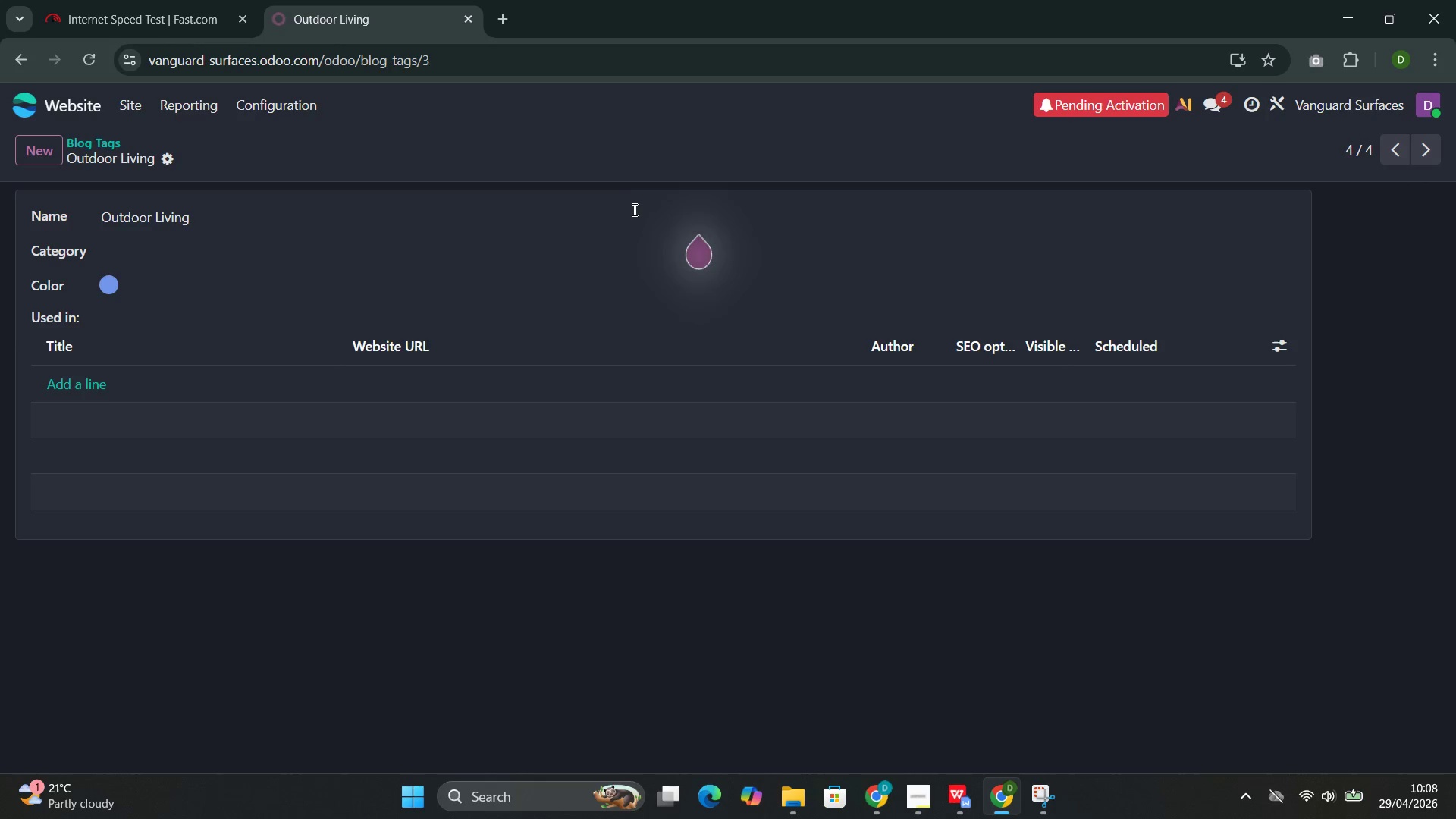 
wait(6.25)
 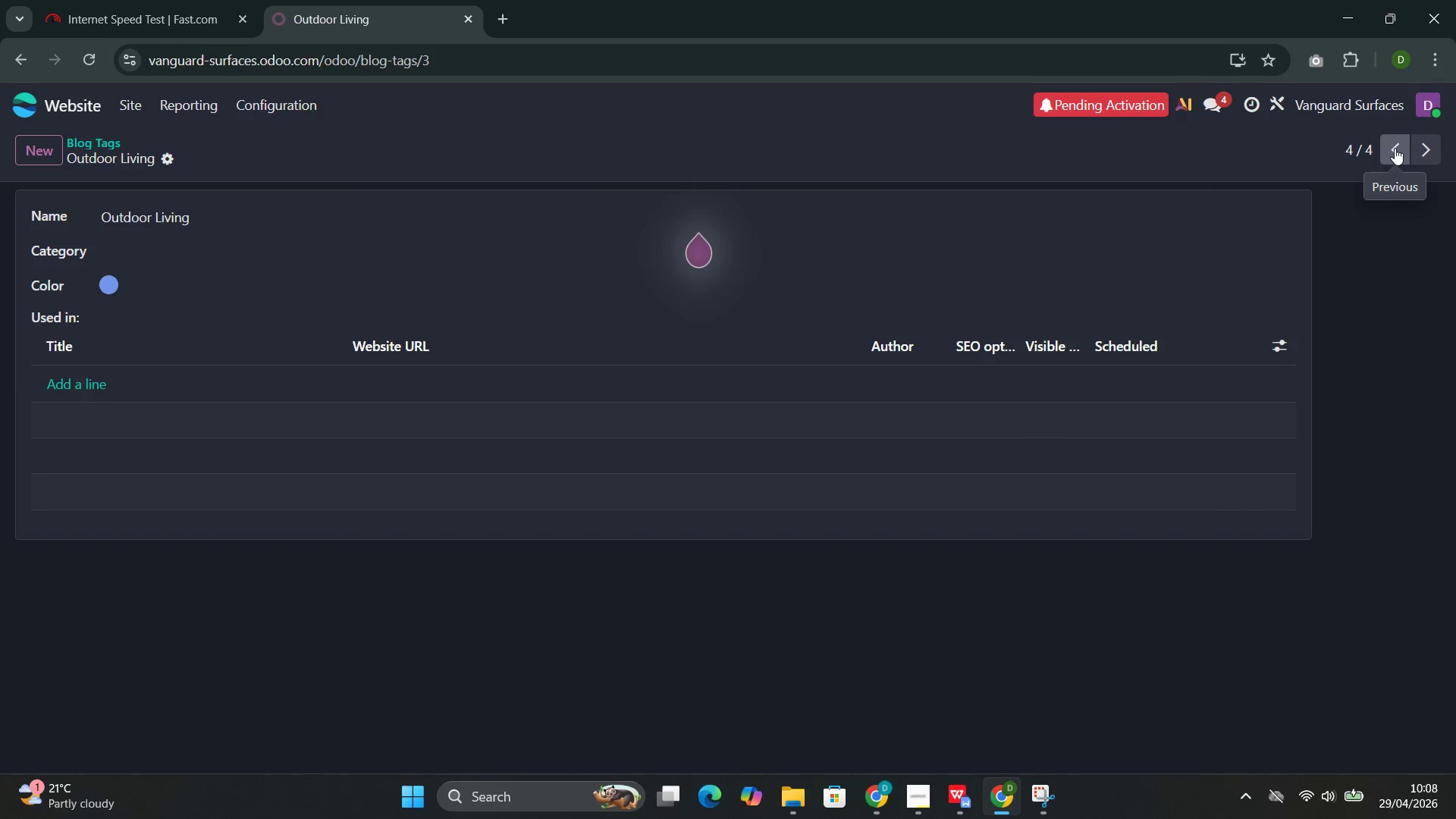 
left_click([78, 381])
 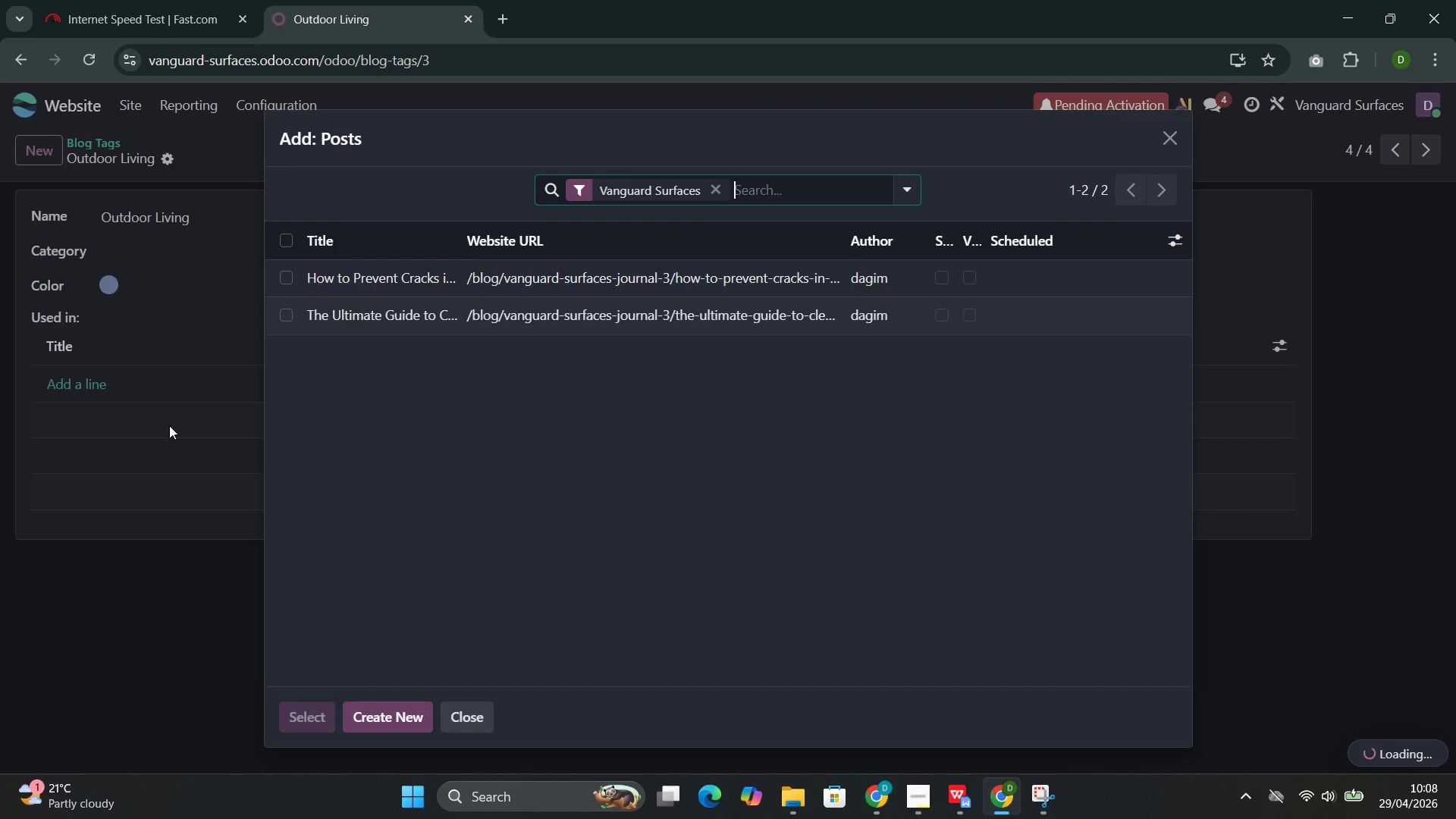 
left_click([403, 279])
 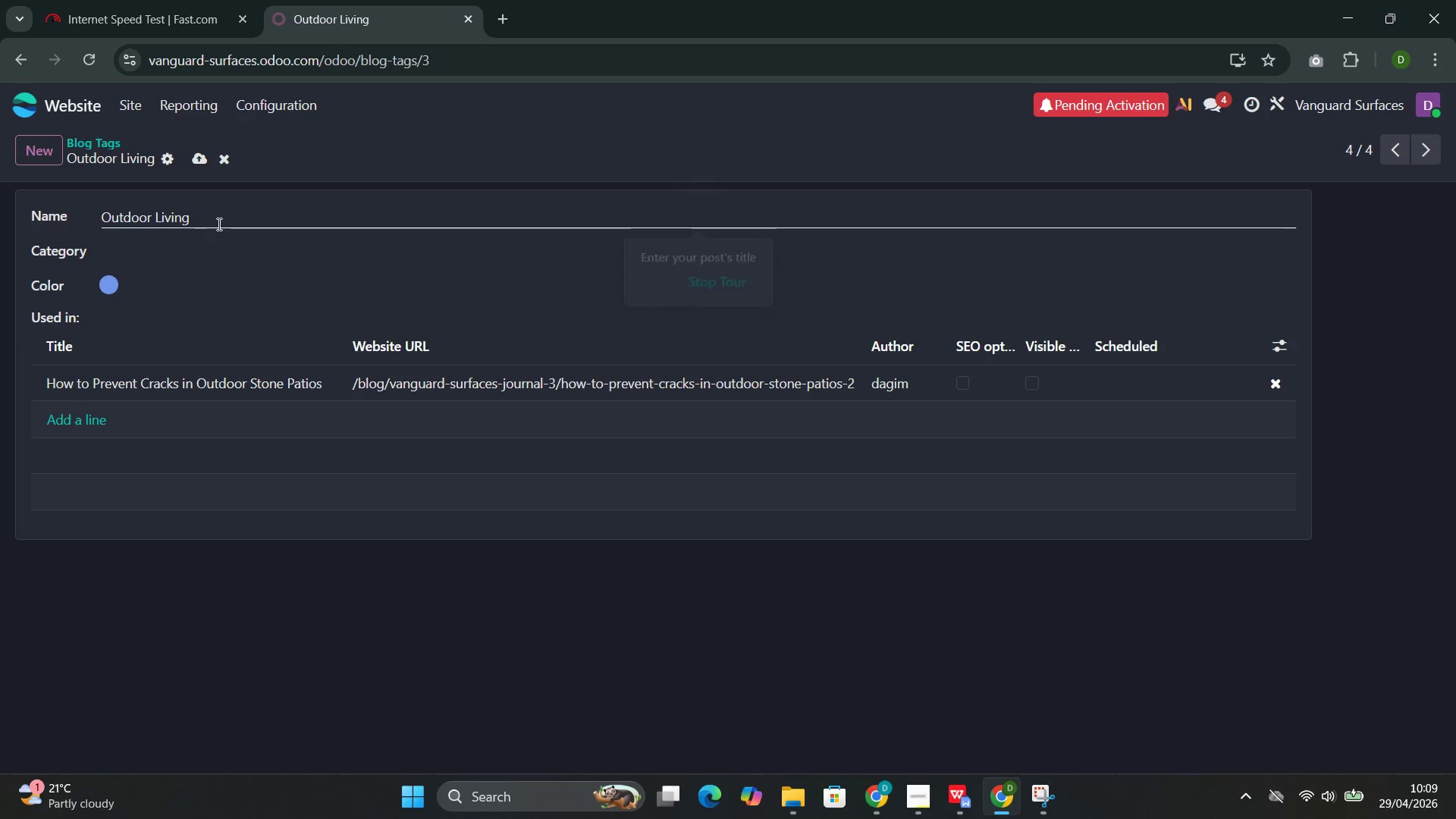 
left_click([199, 162])
 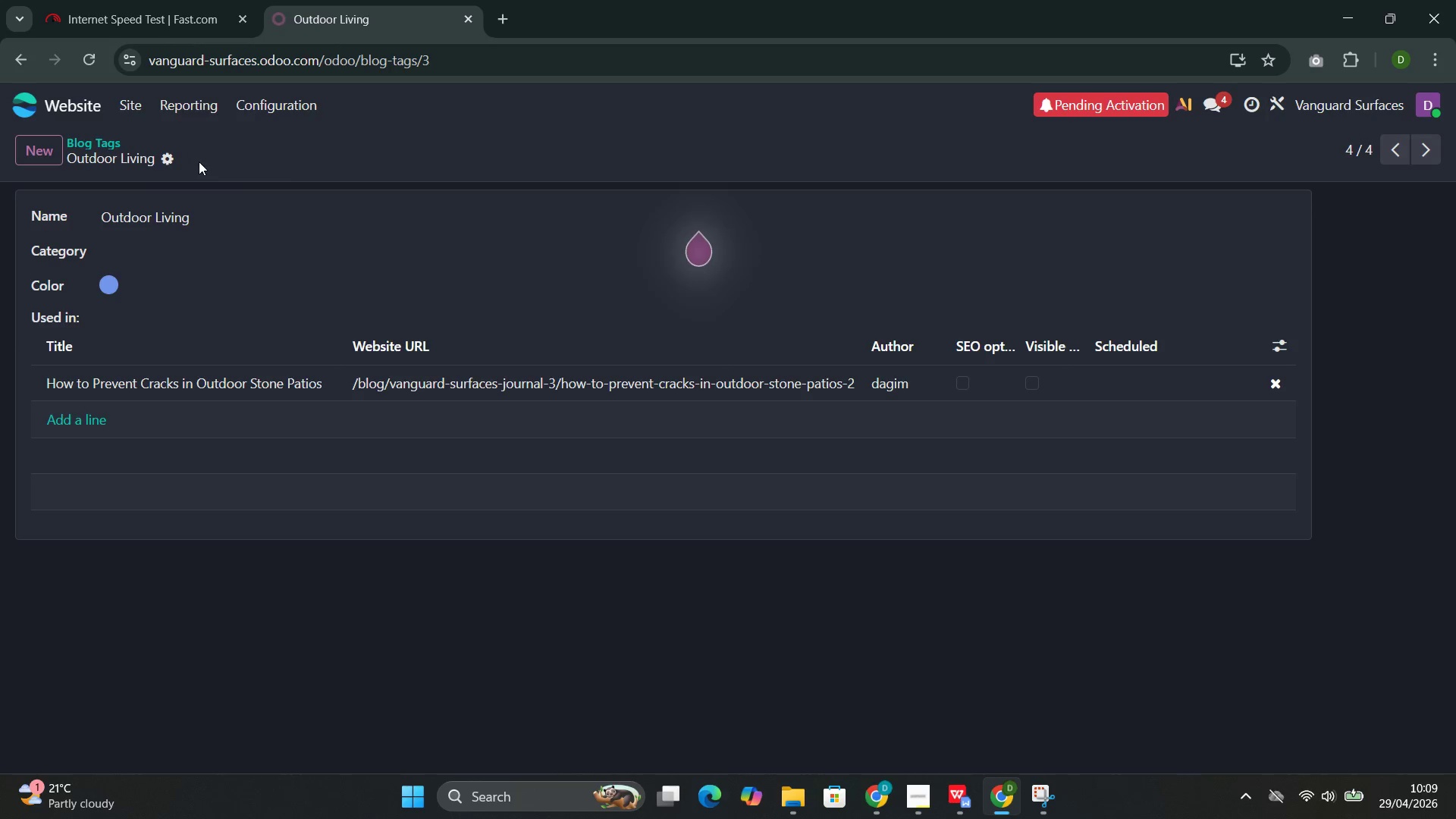 
left_click([131, 102])
 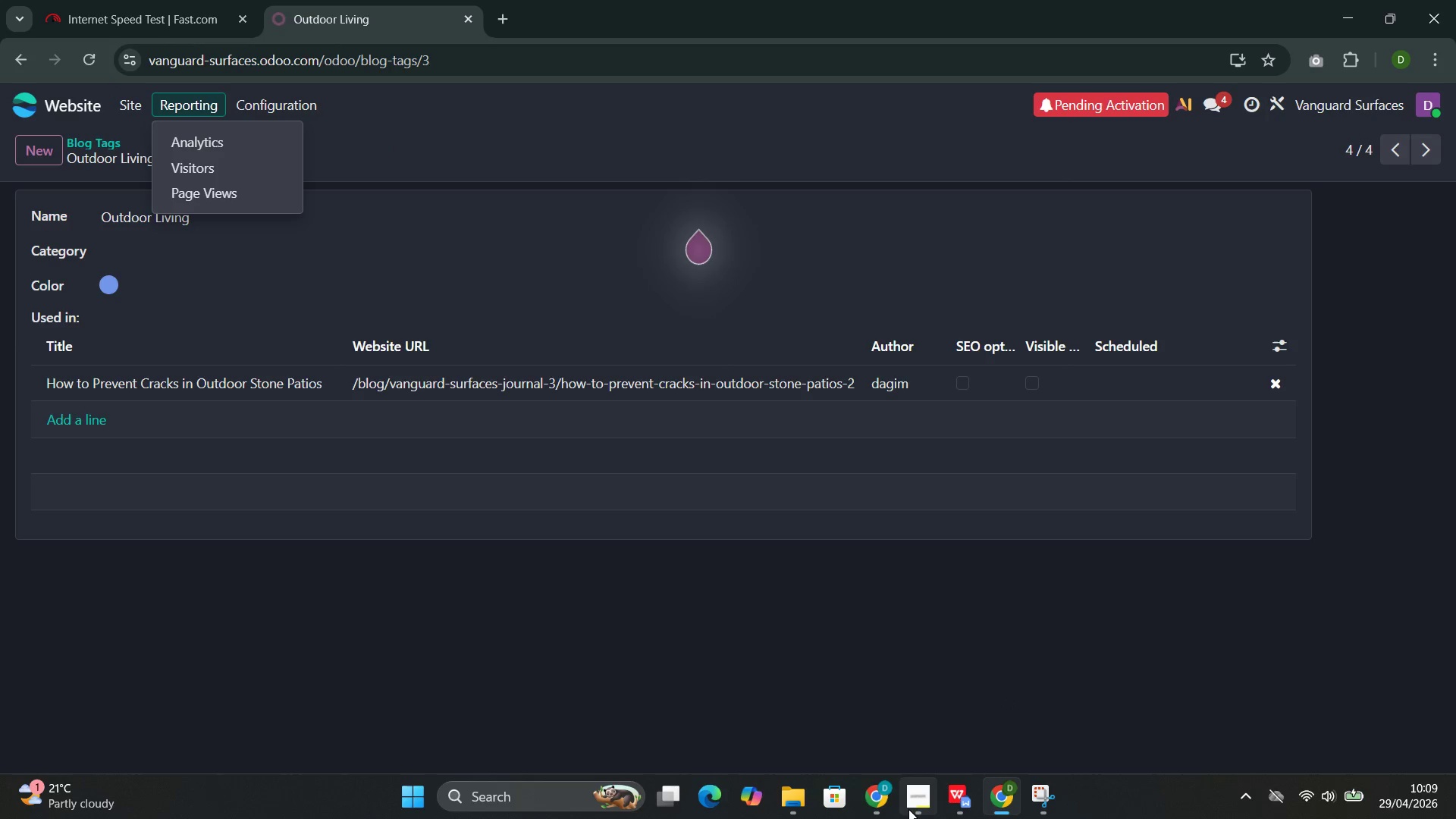 
left_click([857, 726])
 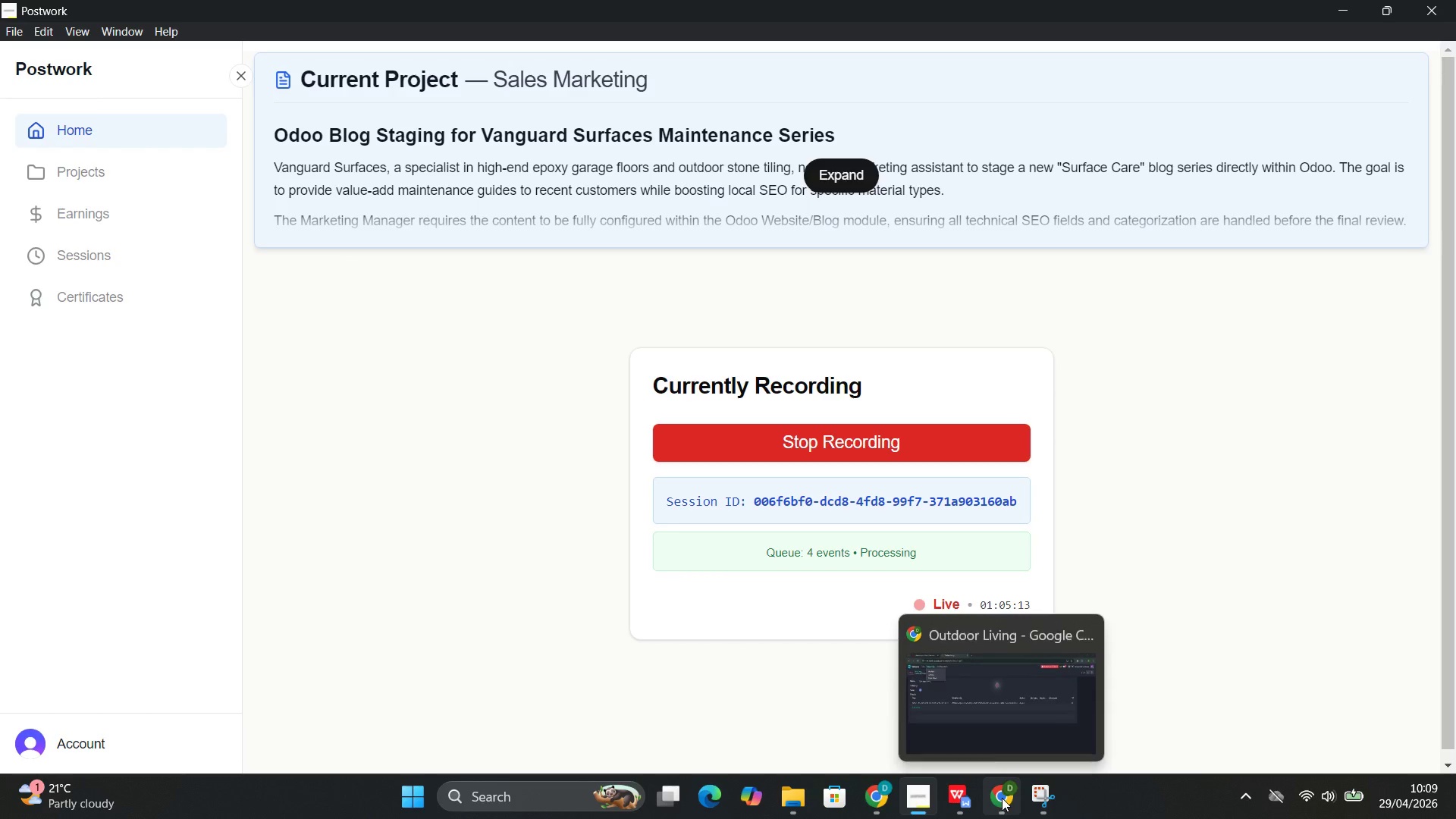 
left_click([978, 711])
 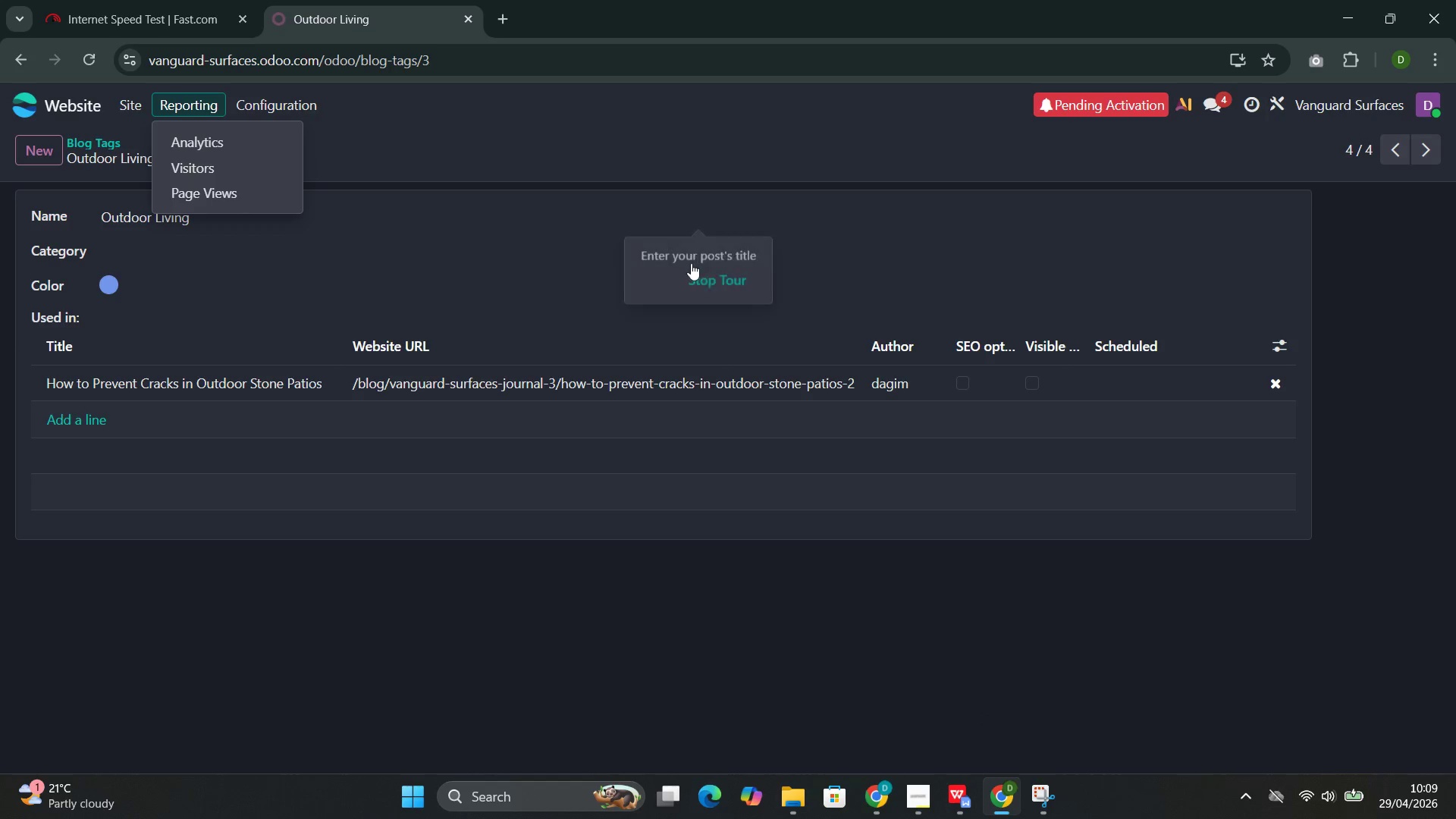 
left_click([535, 245])
 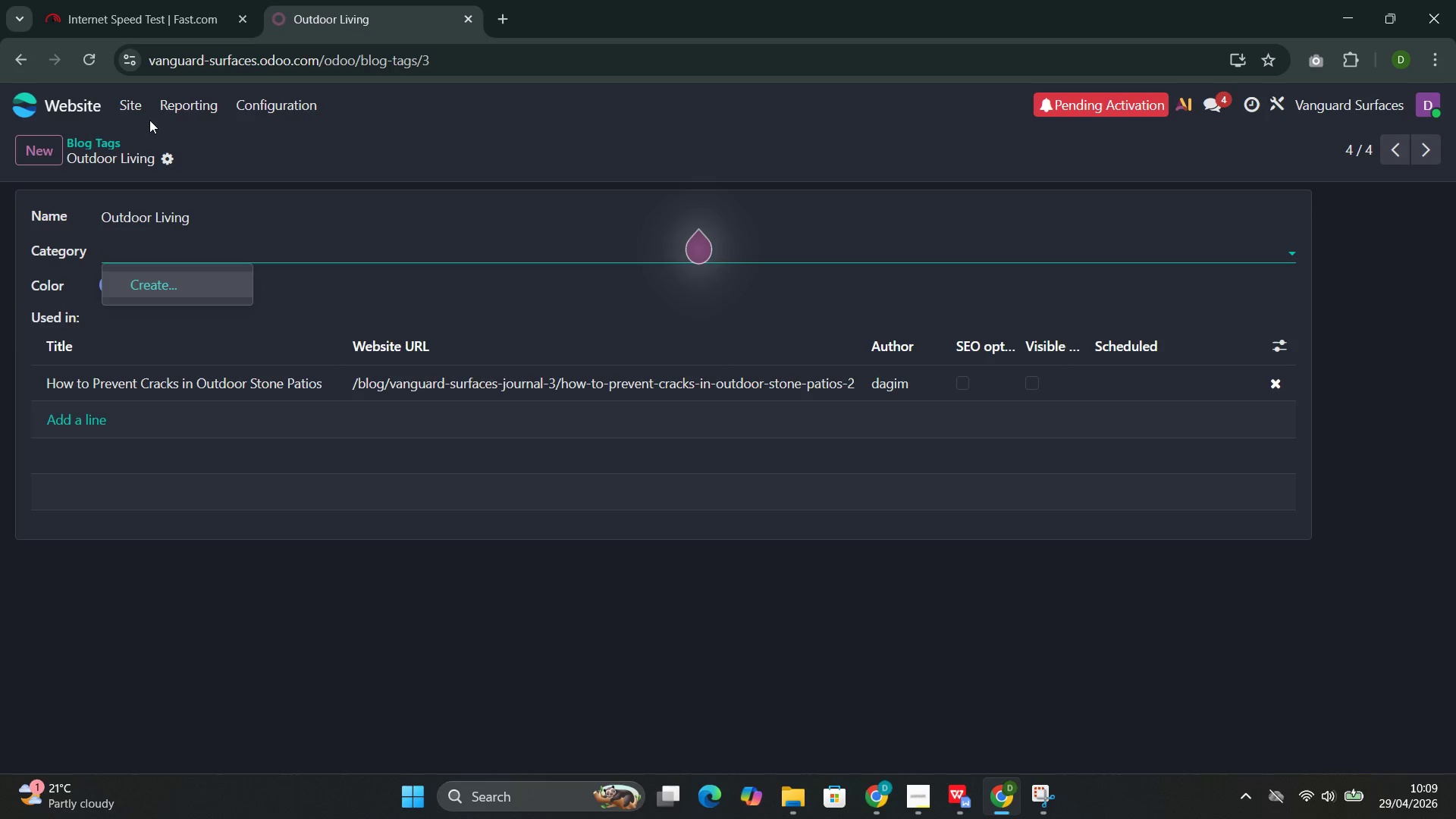 
left_click([124, 100])
 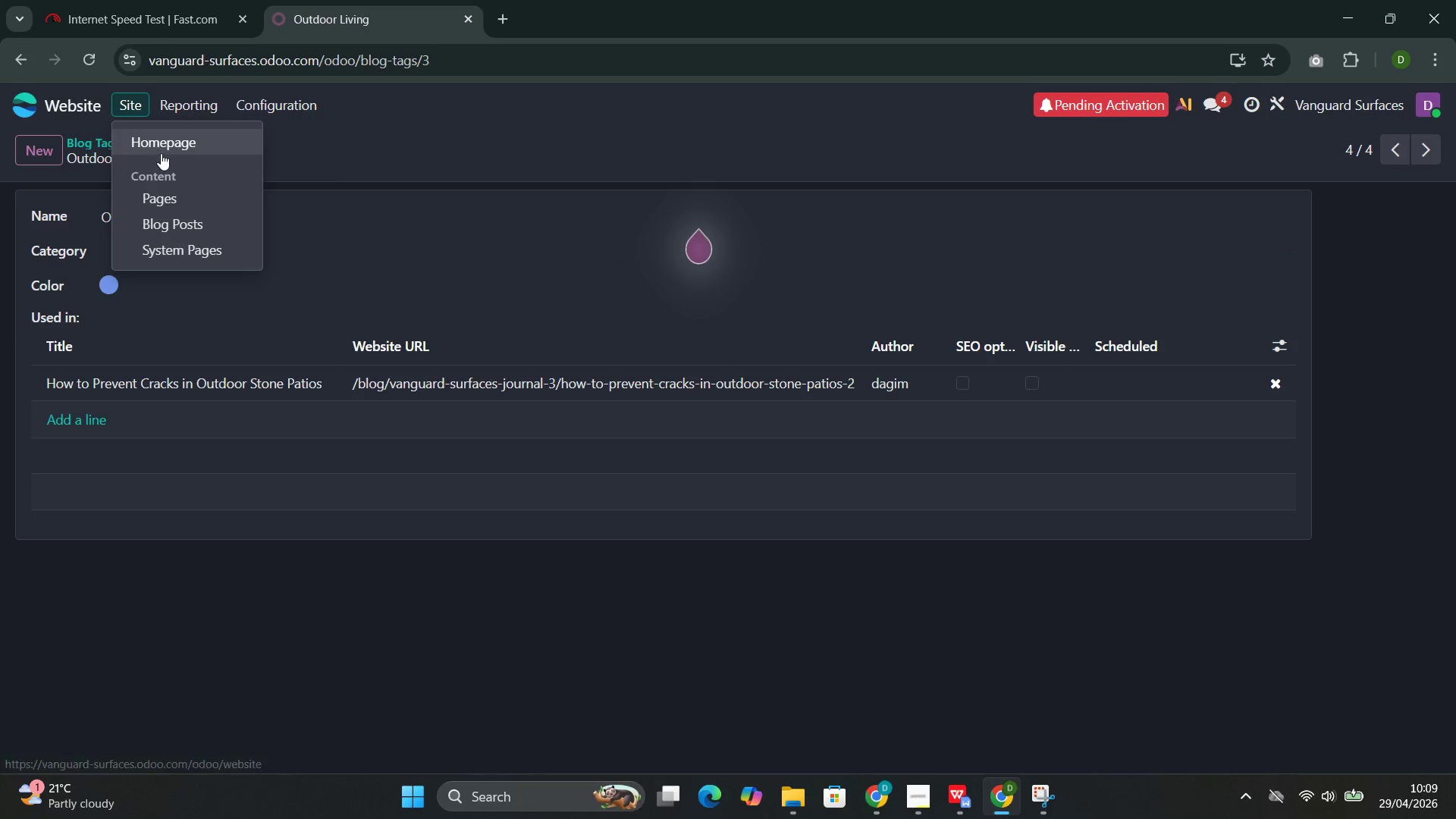 
left_click([162, 149])
 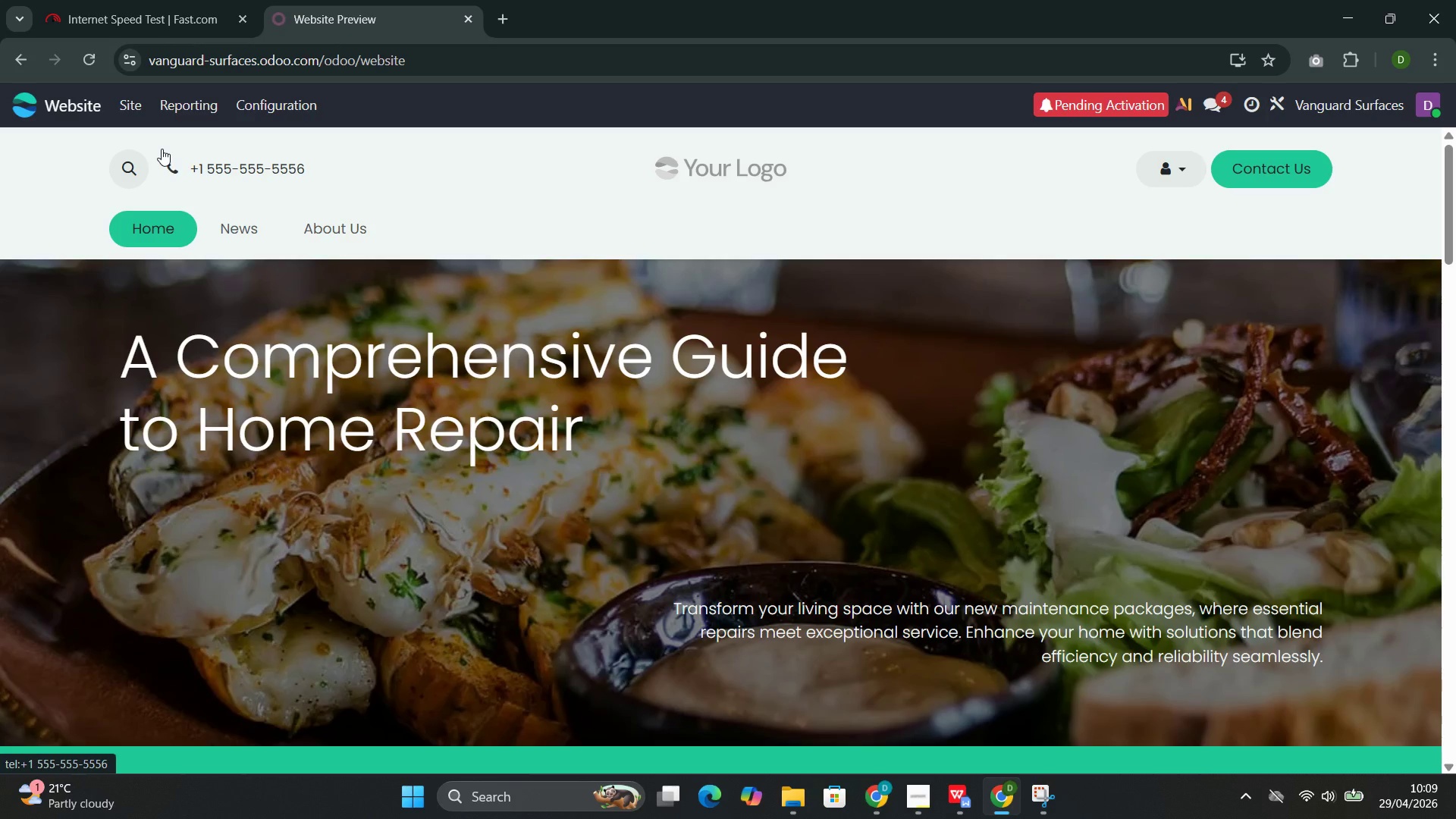 
wait(7.38)
 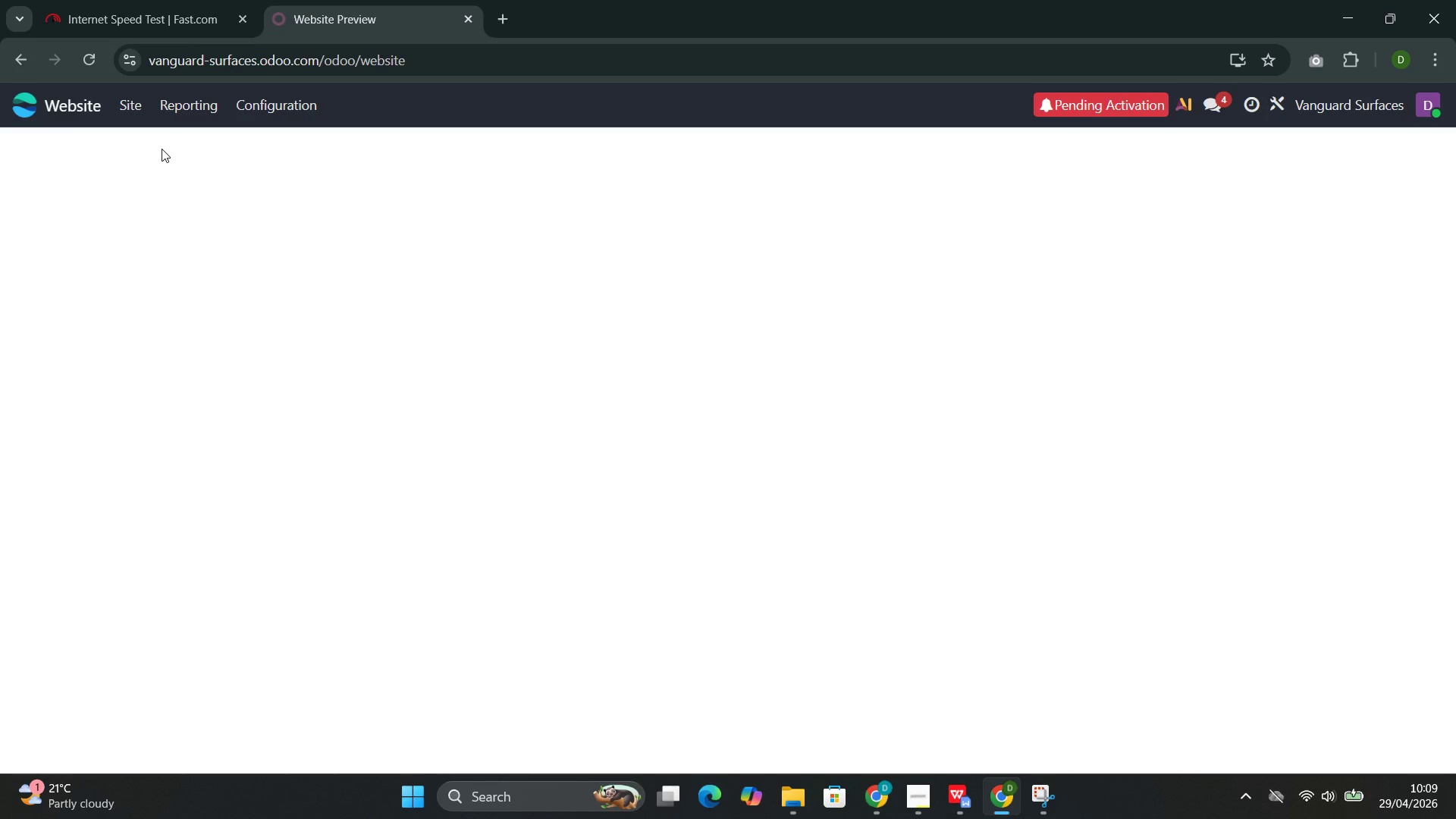 
left_click([508, 11])
 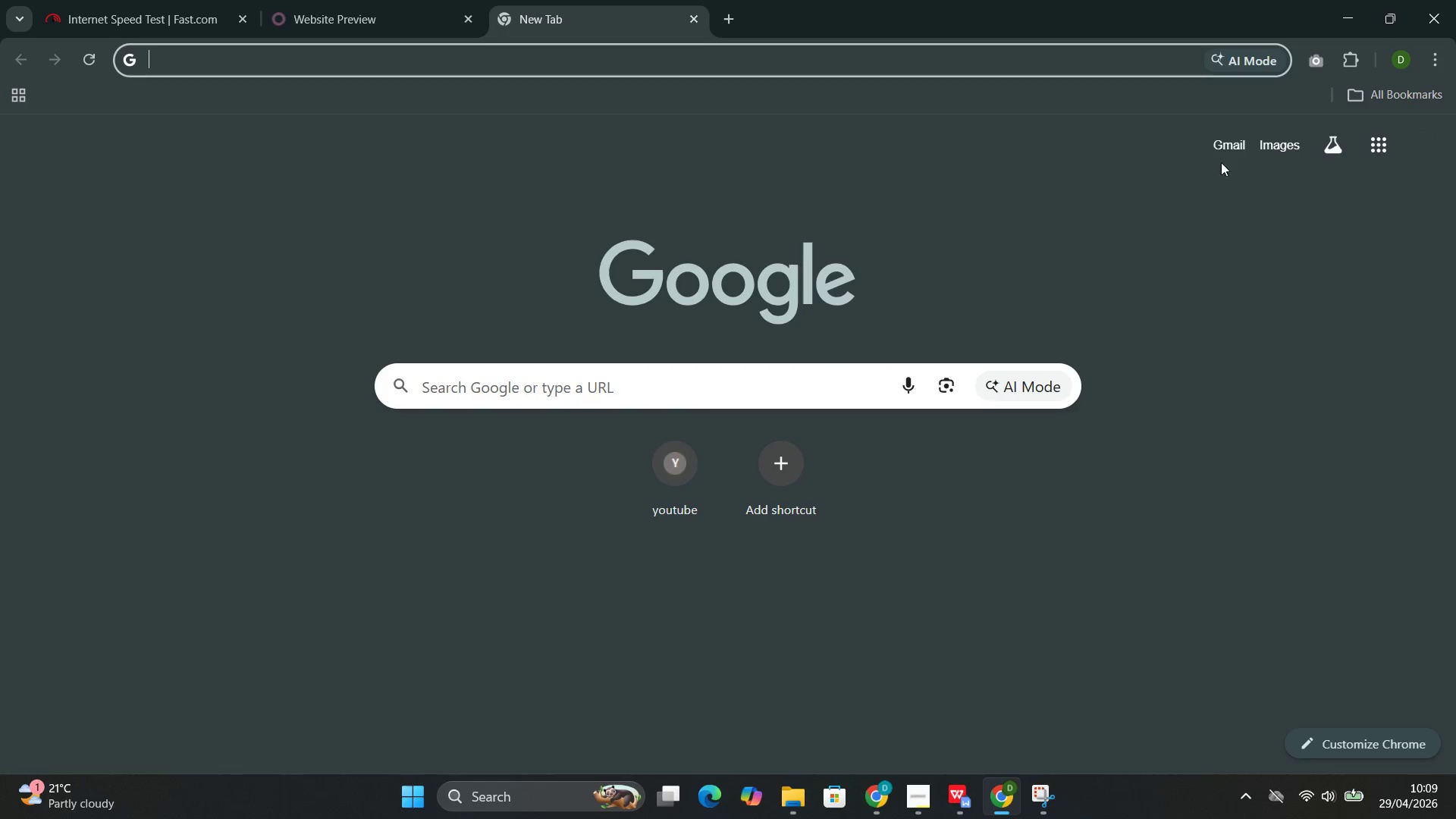 
left_click([1224, 148])
 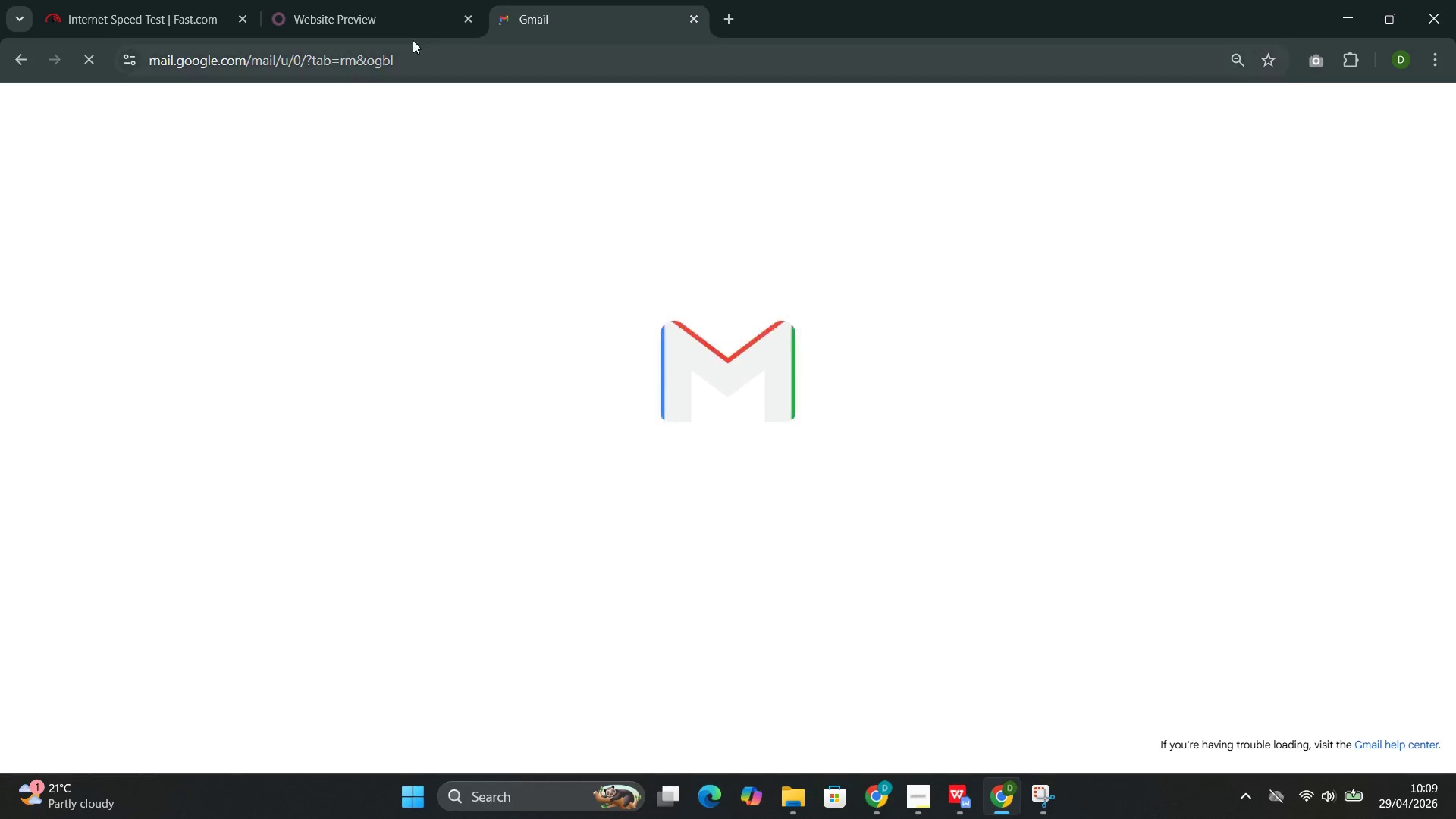 
left_click([391, 29])
 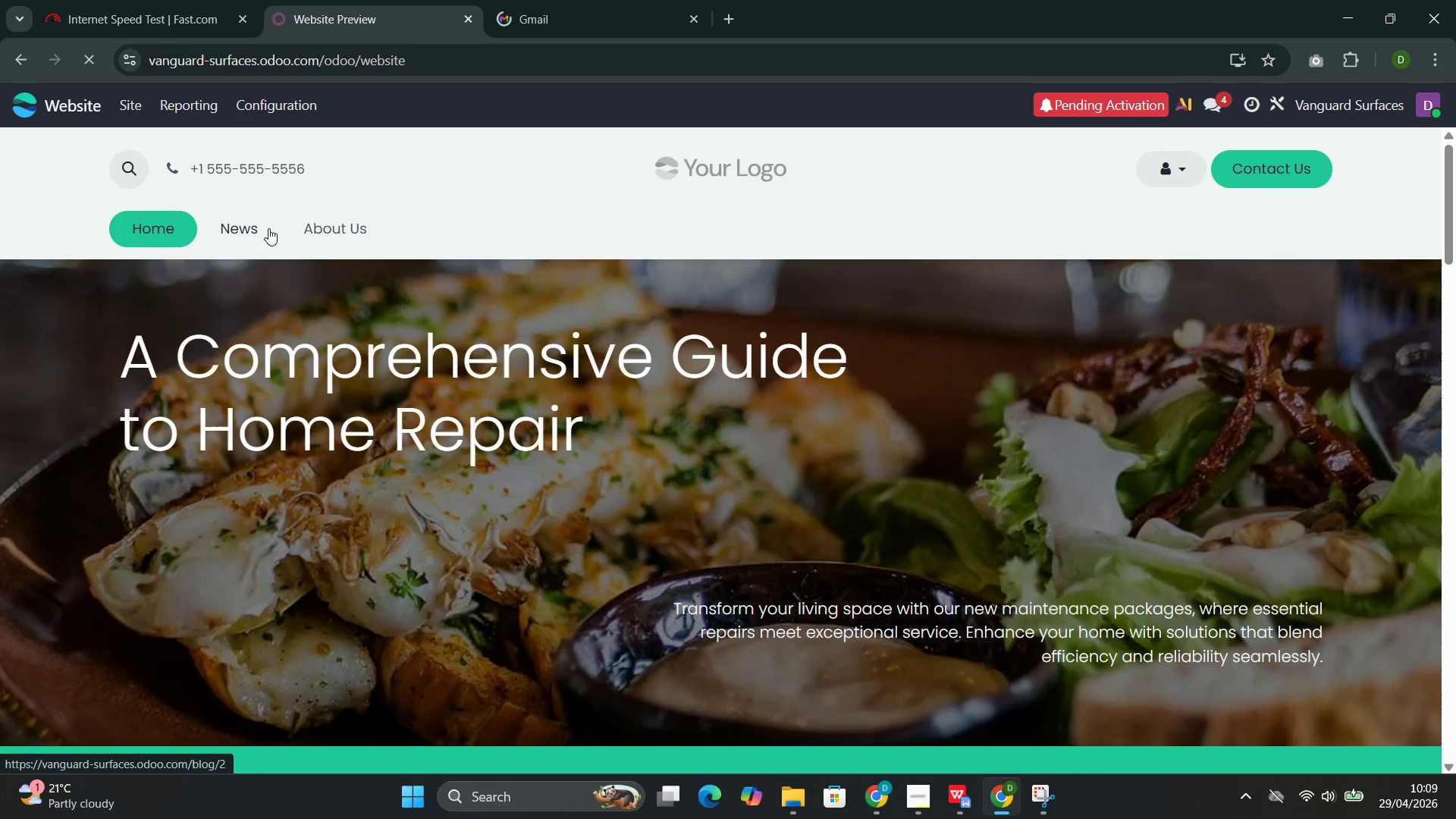 
left_click([265, 229])
 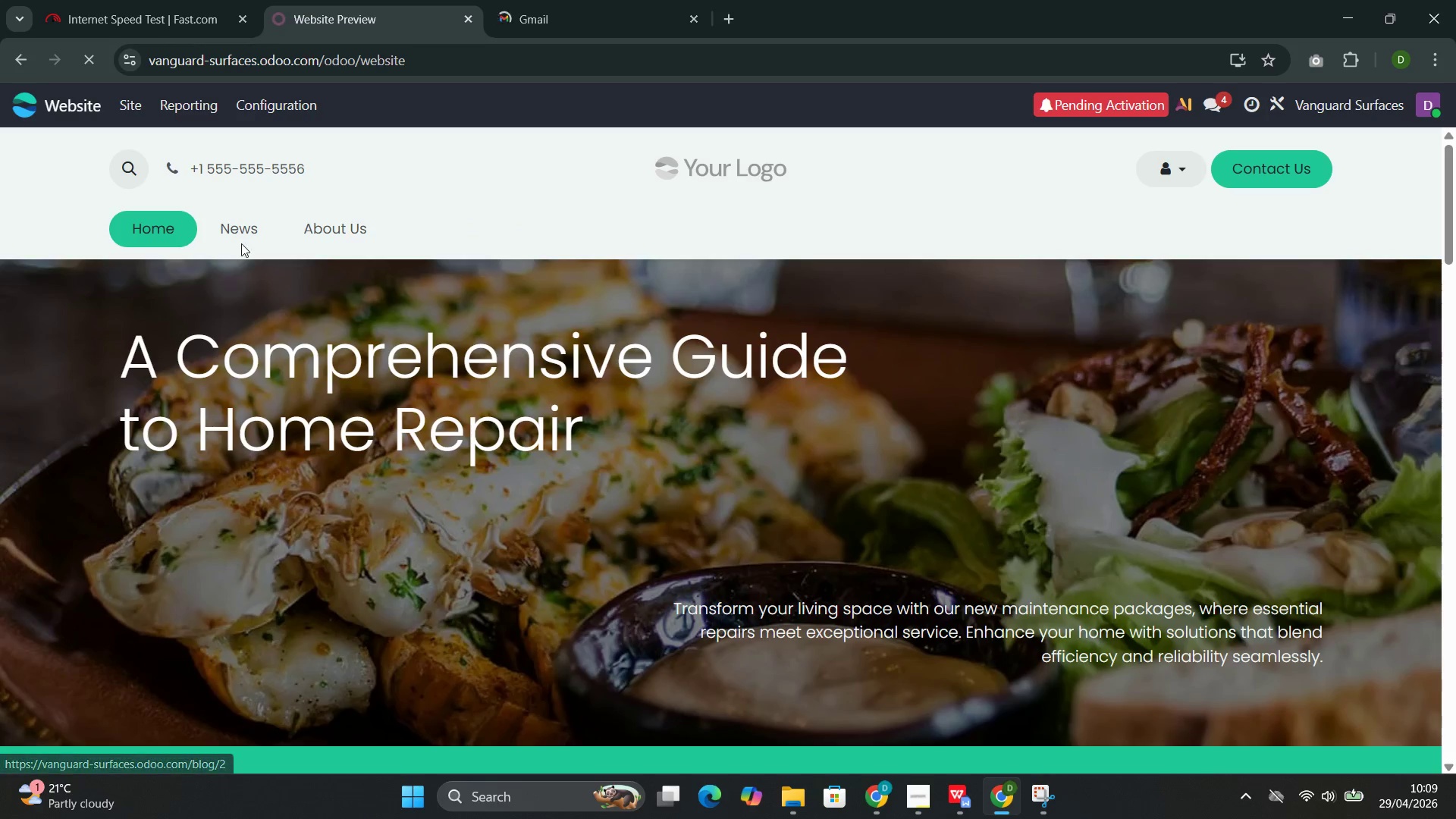 
left_click([239, 234])
 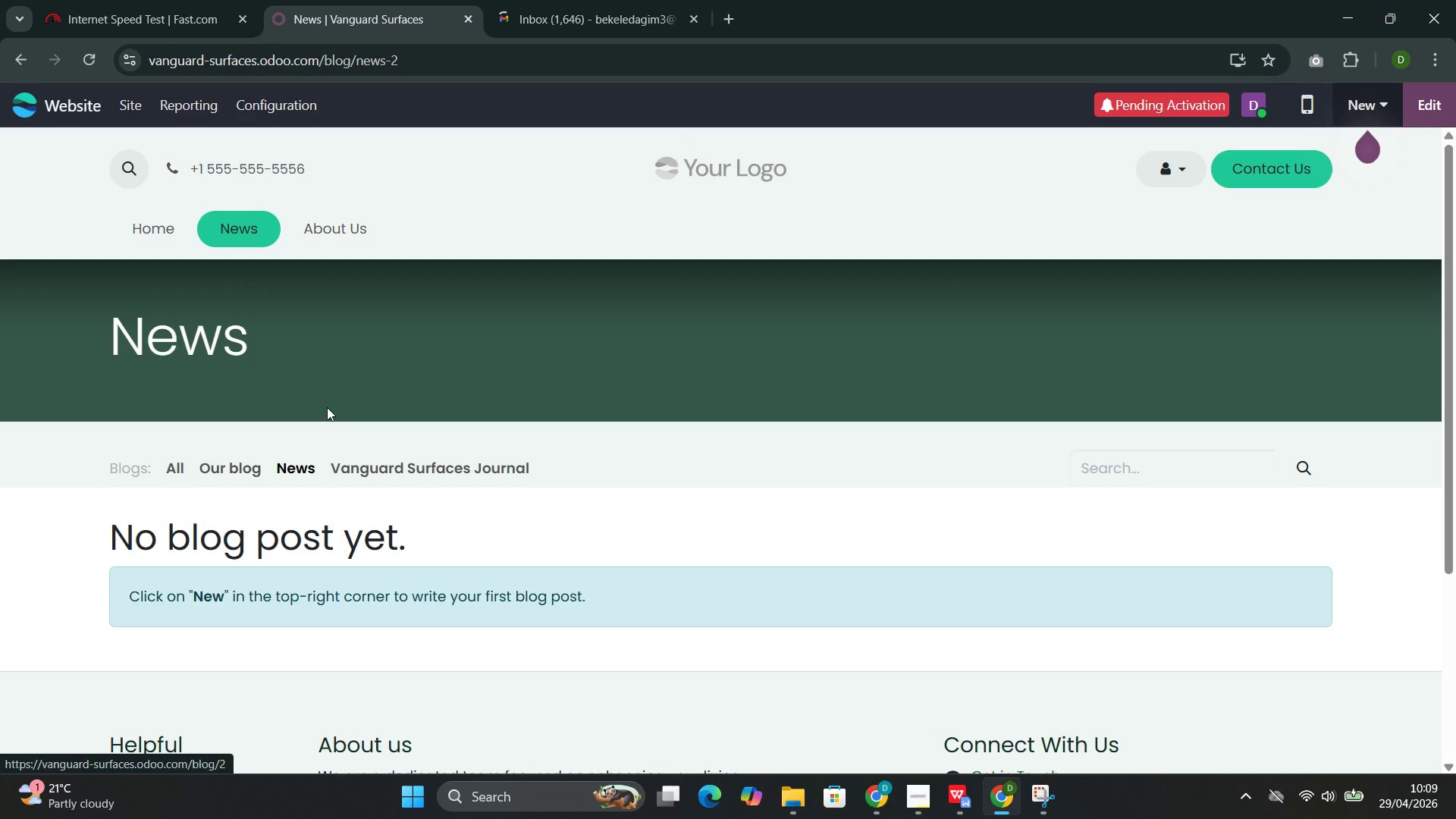 
left_click([385, 468])
 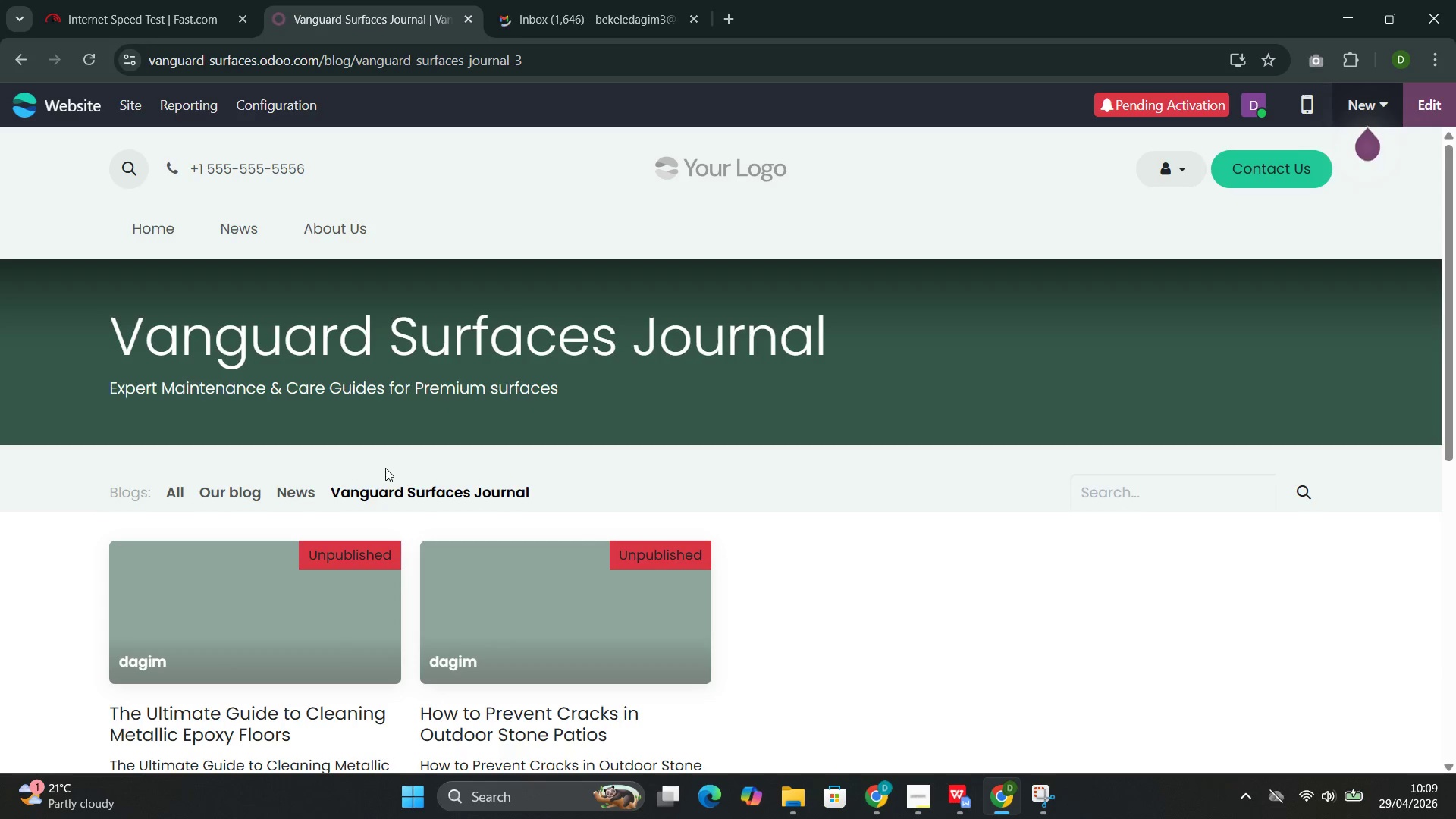 
wait(9.51)
 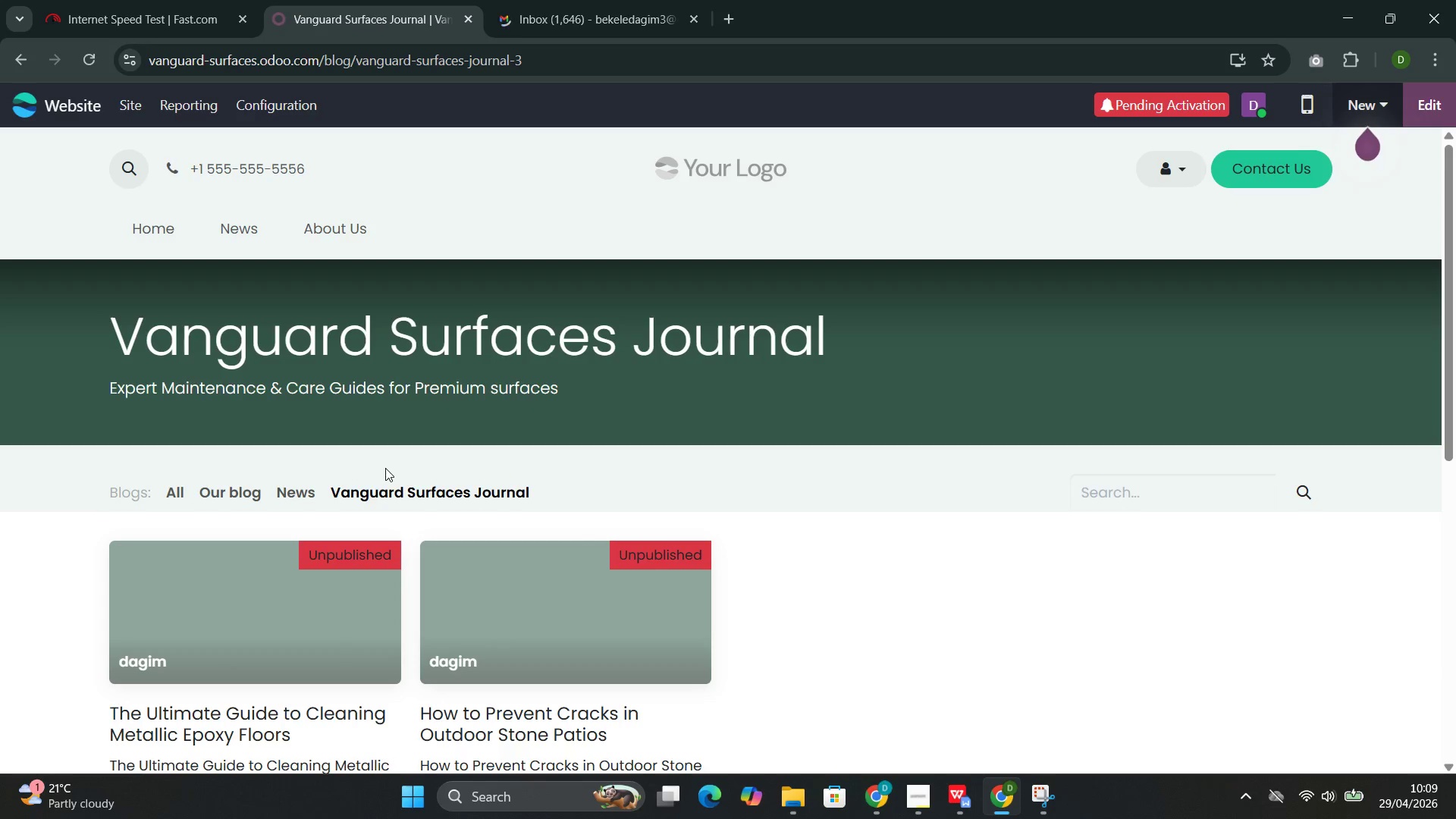 
mouse_move([558, 497])
 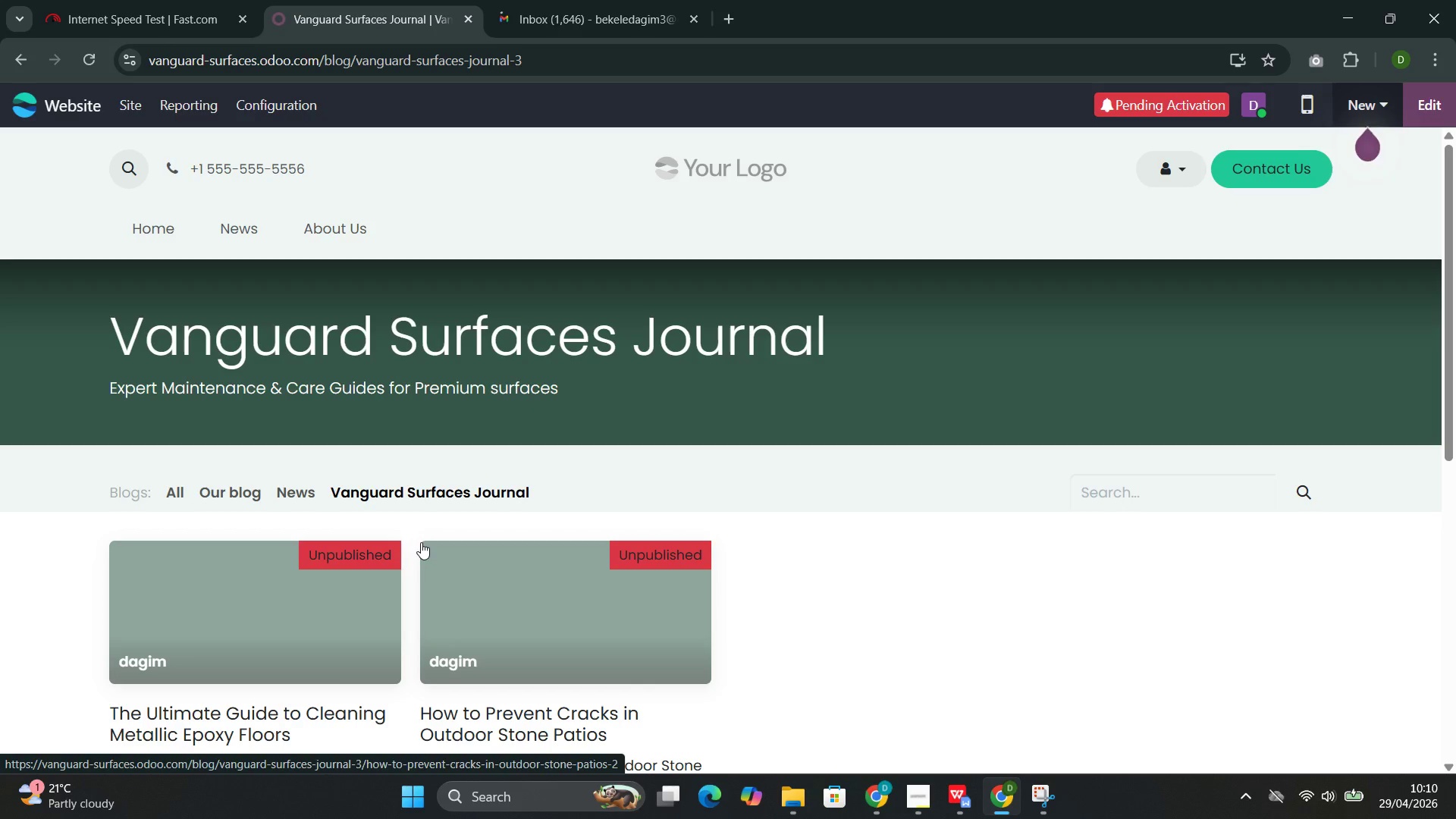 
wait(15.87)
 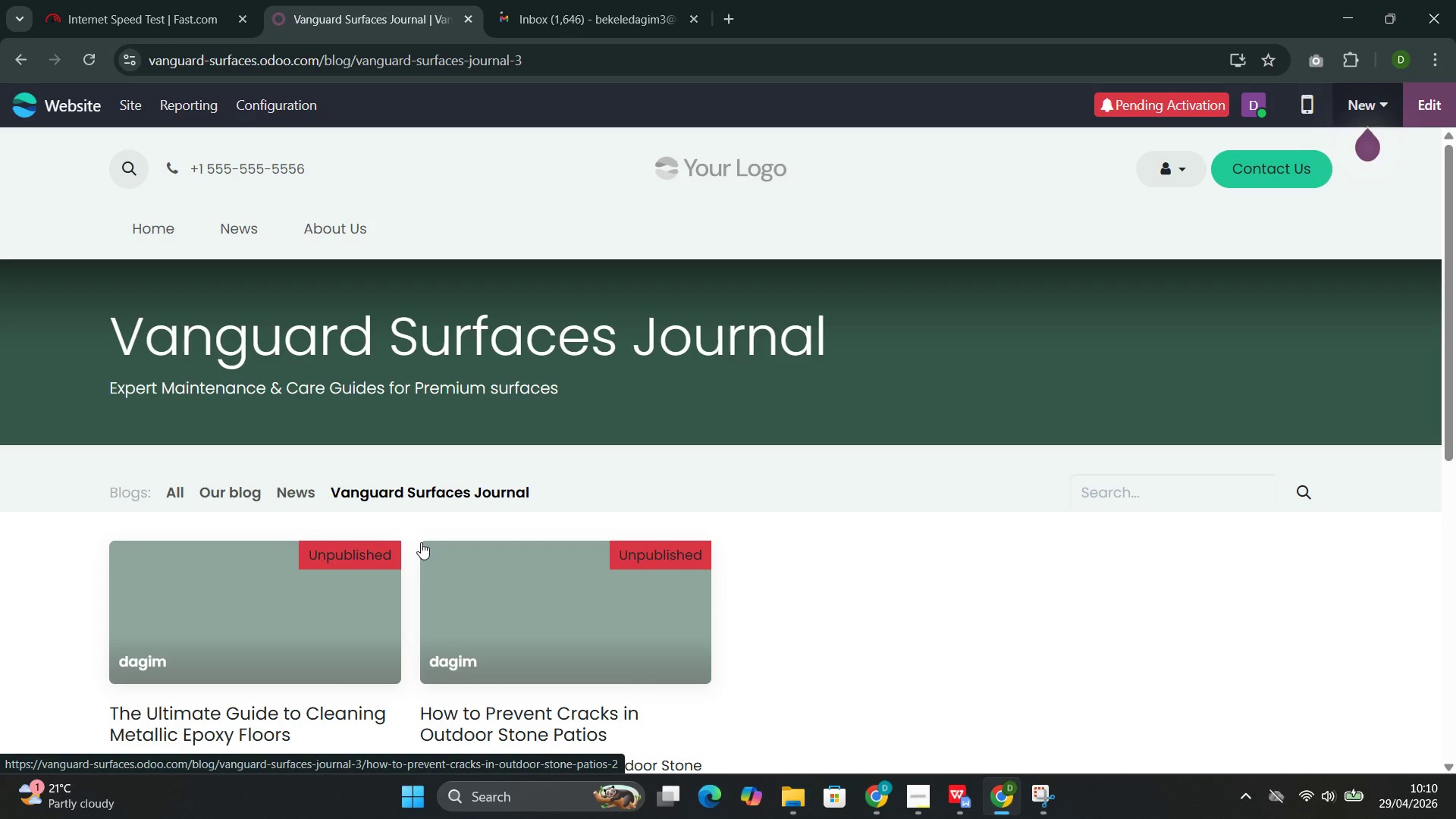 
left_click([576, 8])
 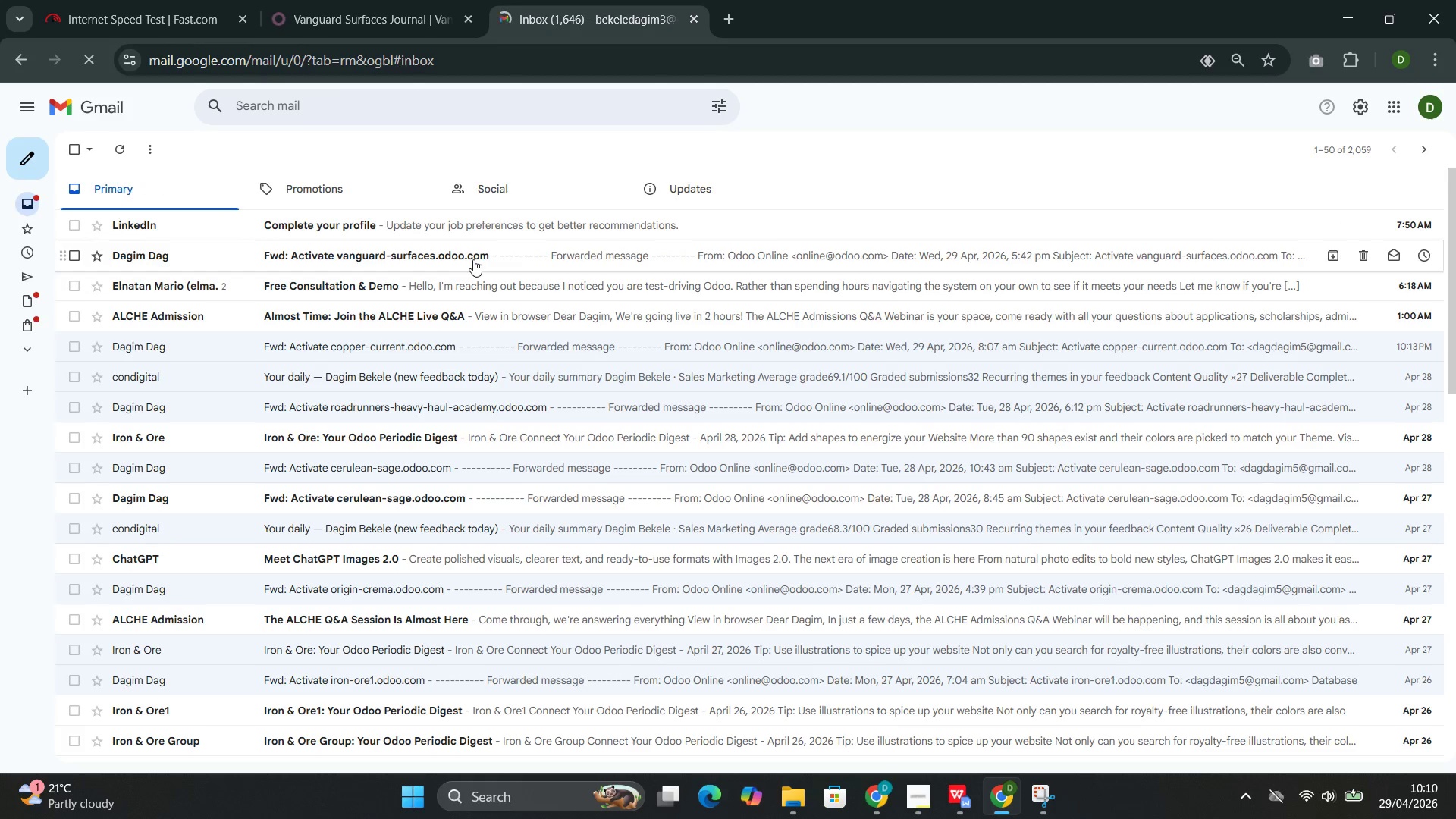 
left_click([473, 259])
 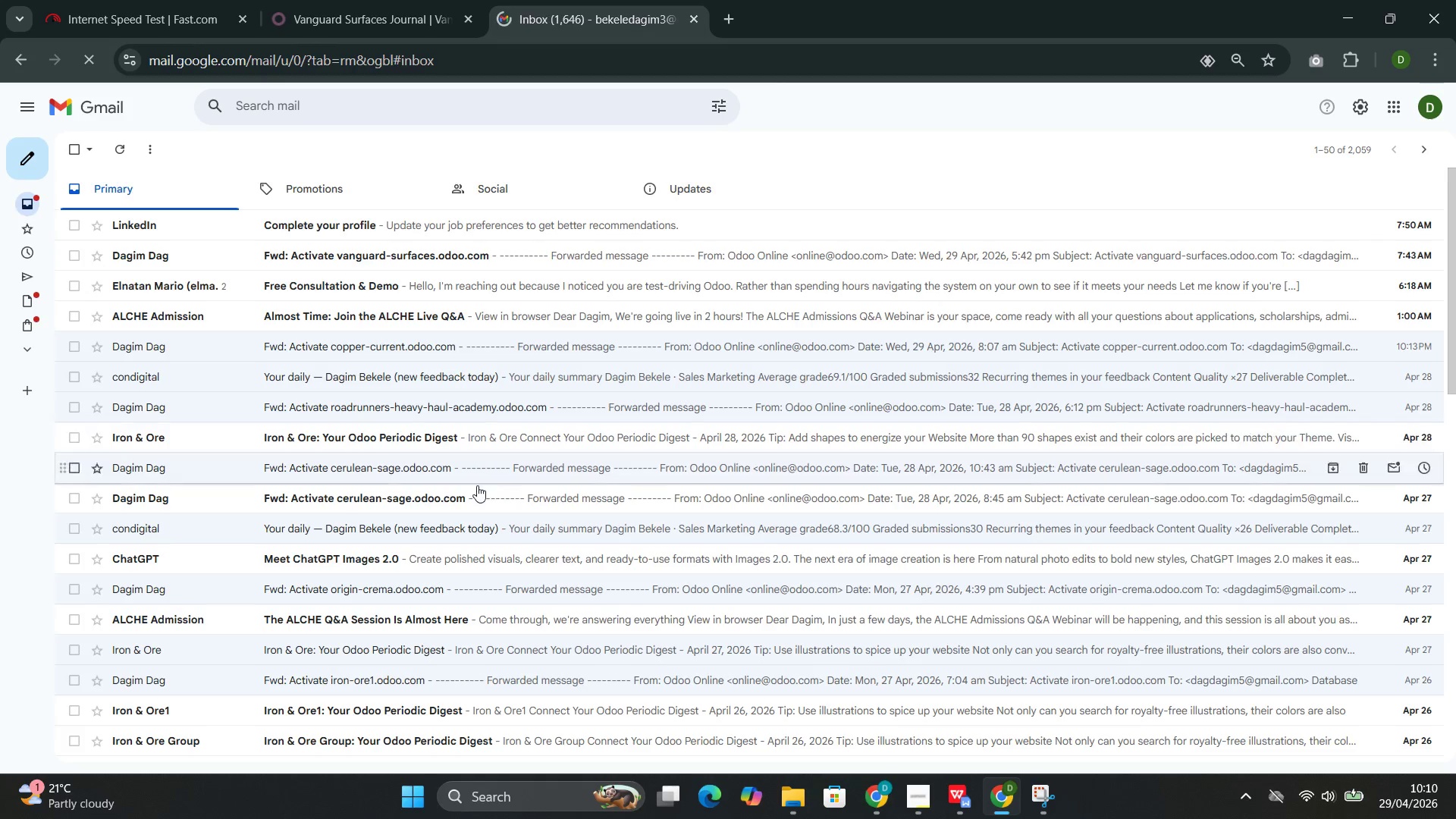 
left_click([344, 254])
 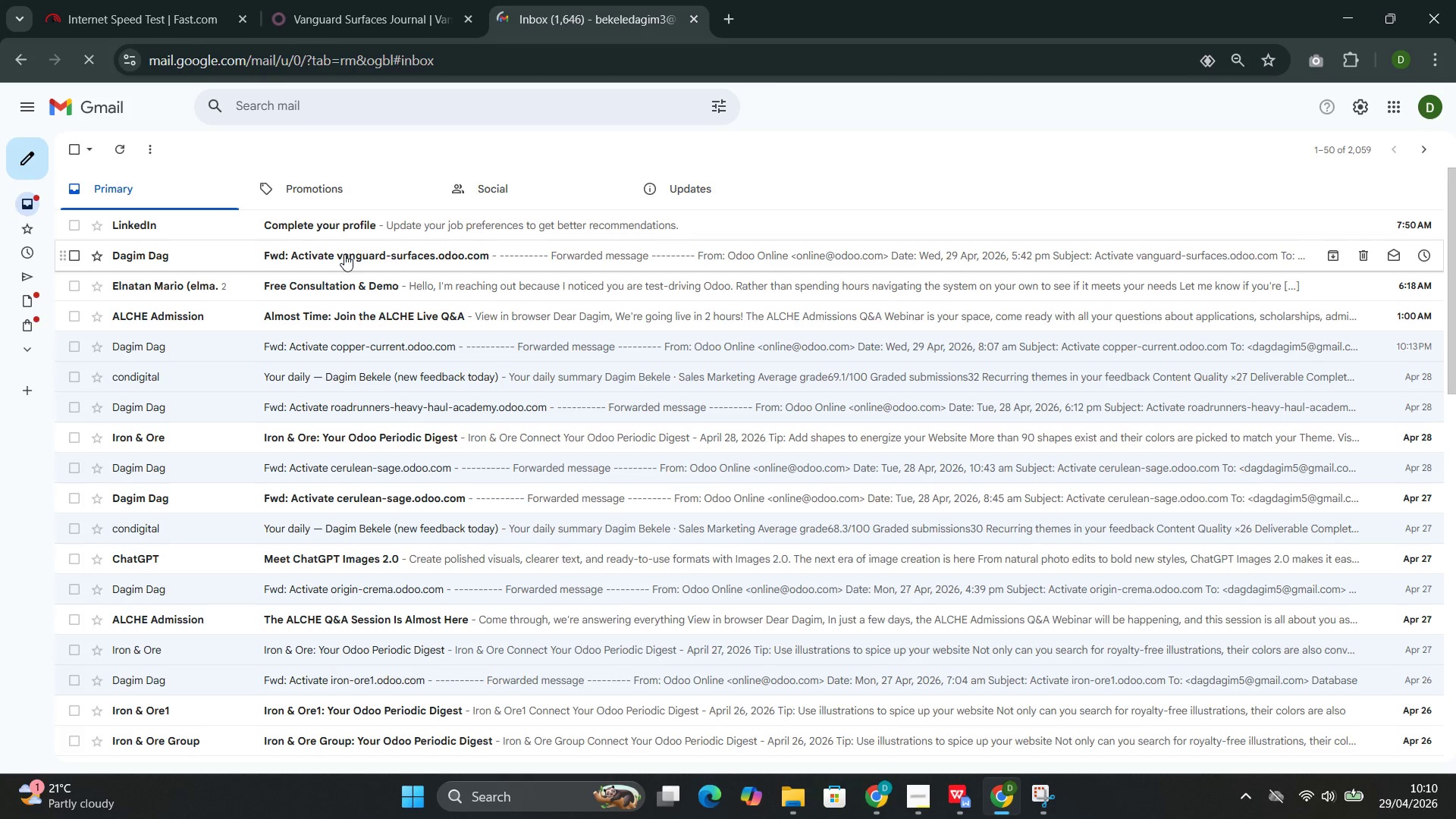 
left_click([377, 9])
 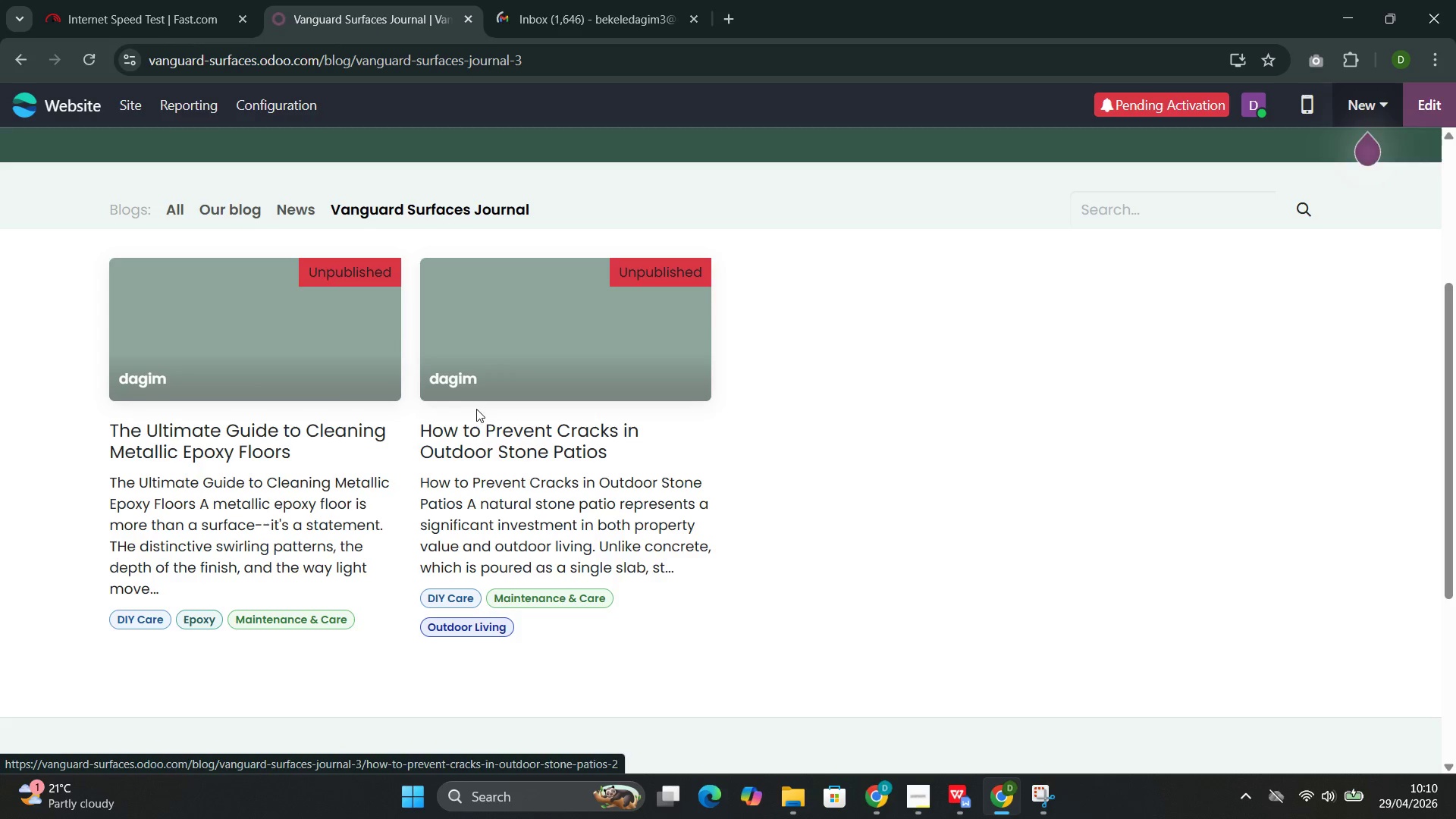 
wait(7.48)
 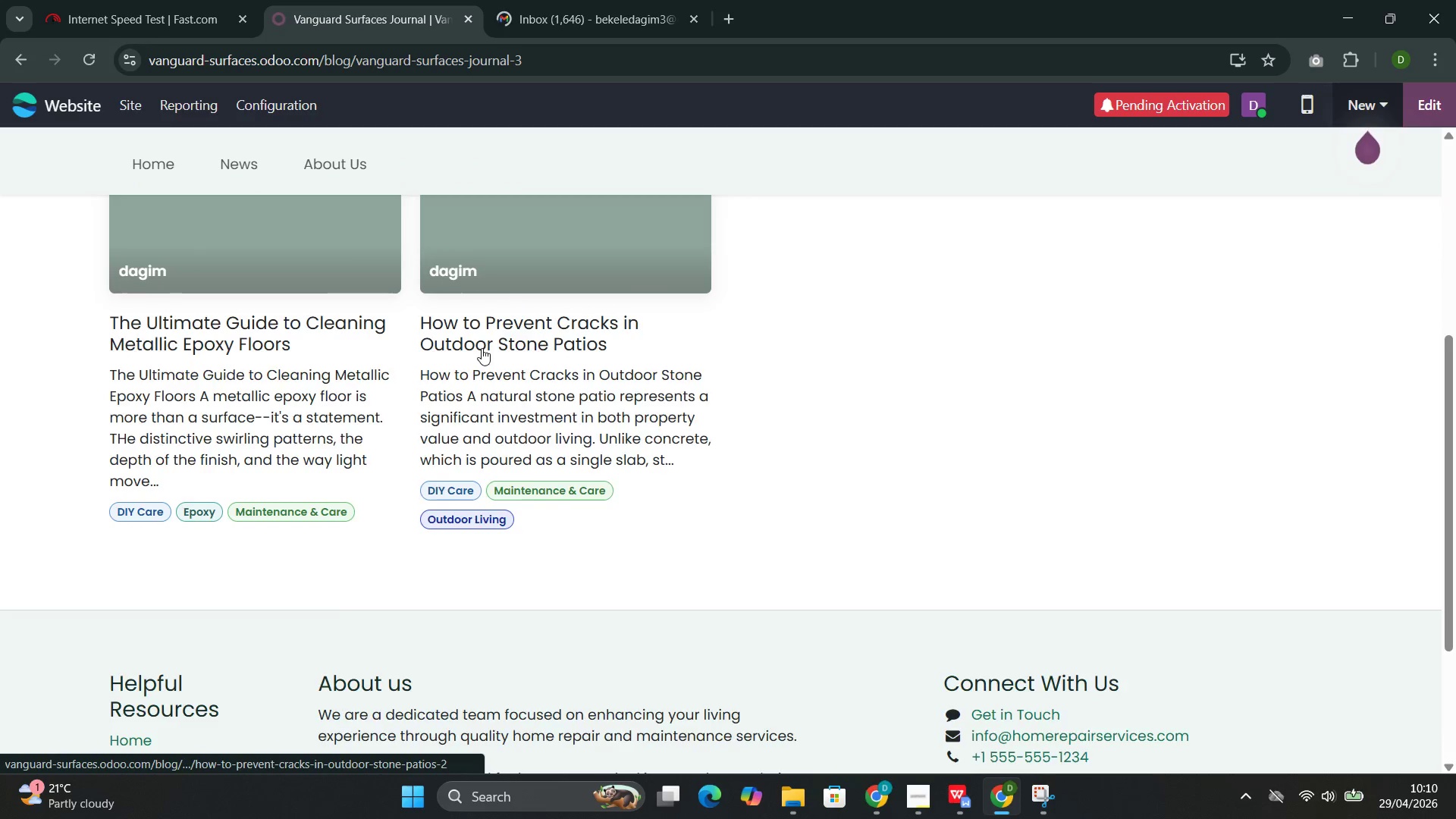 
left_click([579, 415])
 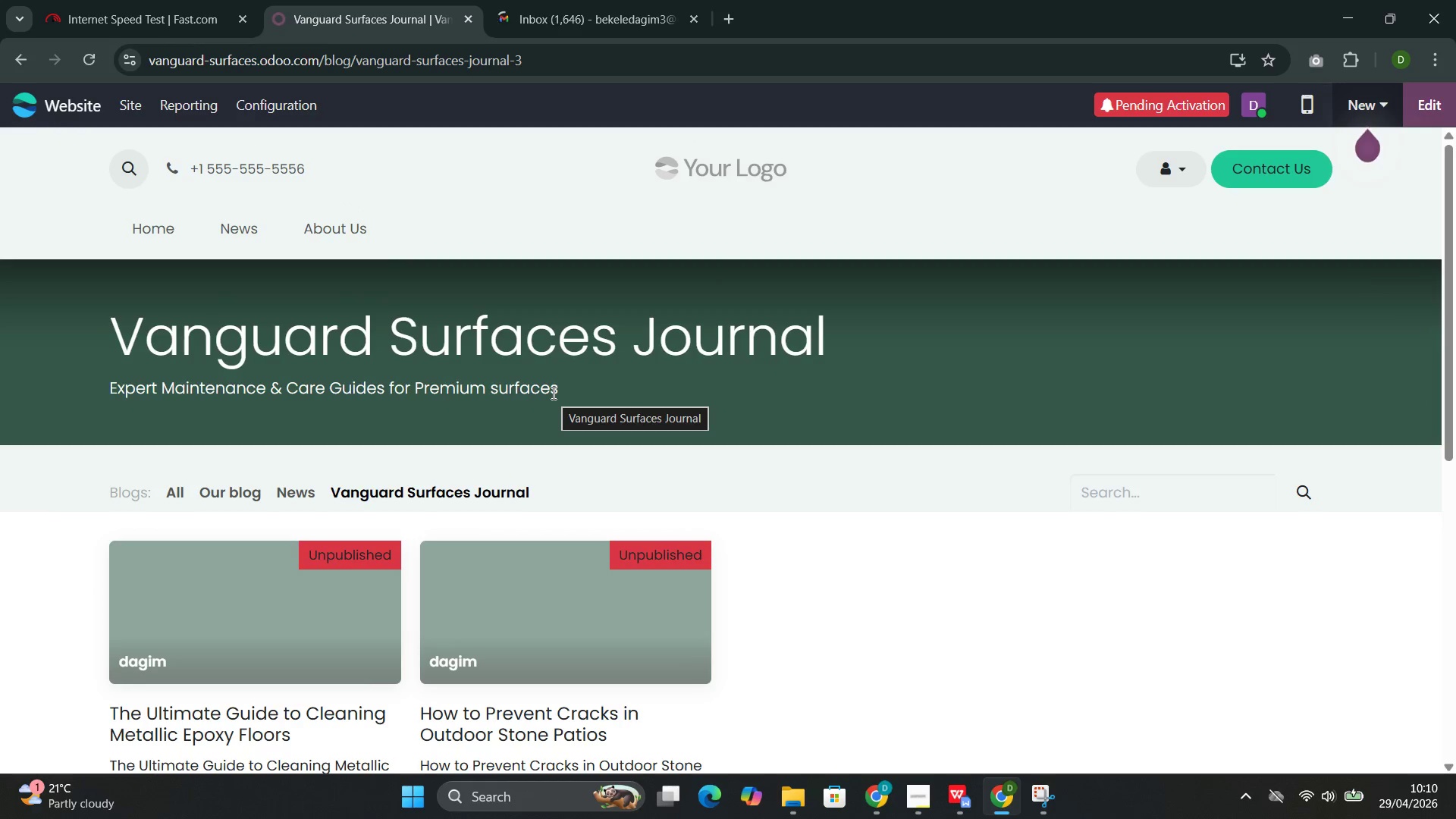 
wait(6.45)
 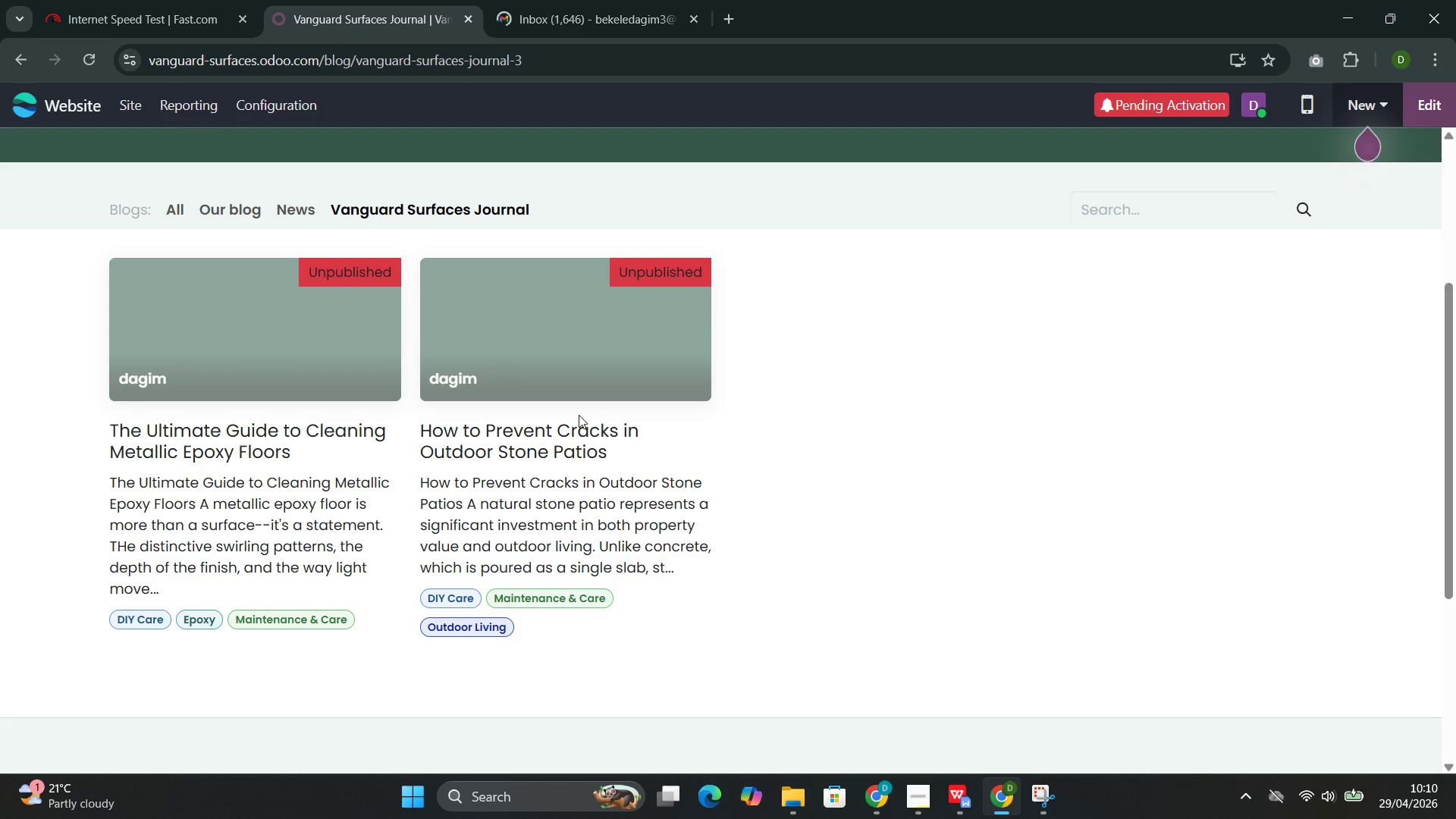 
left_click([248, 271])
 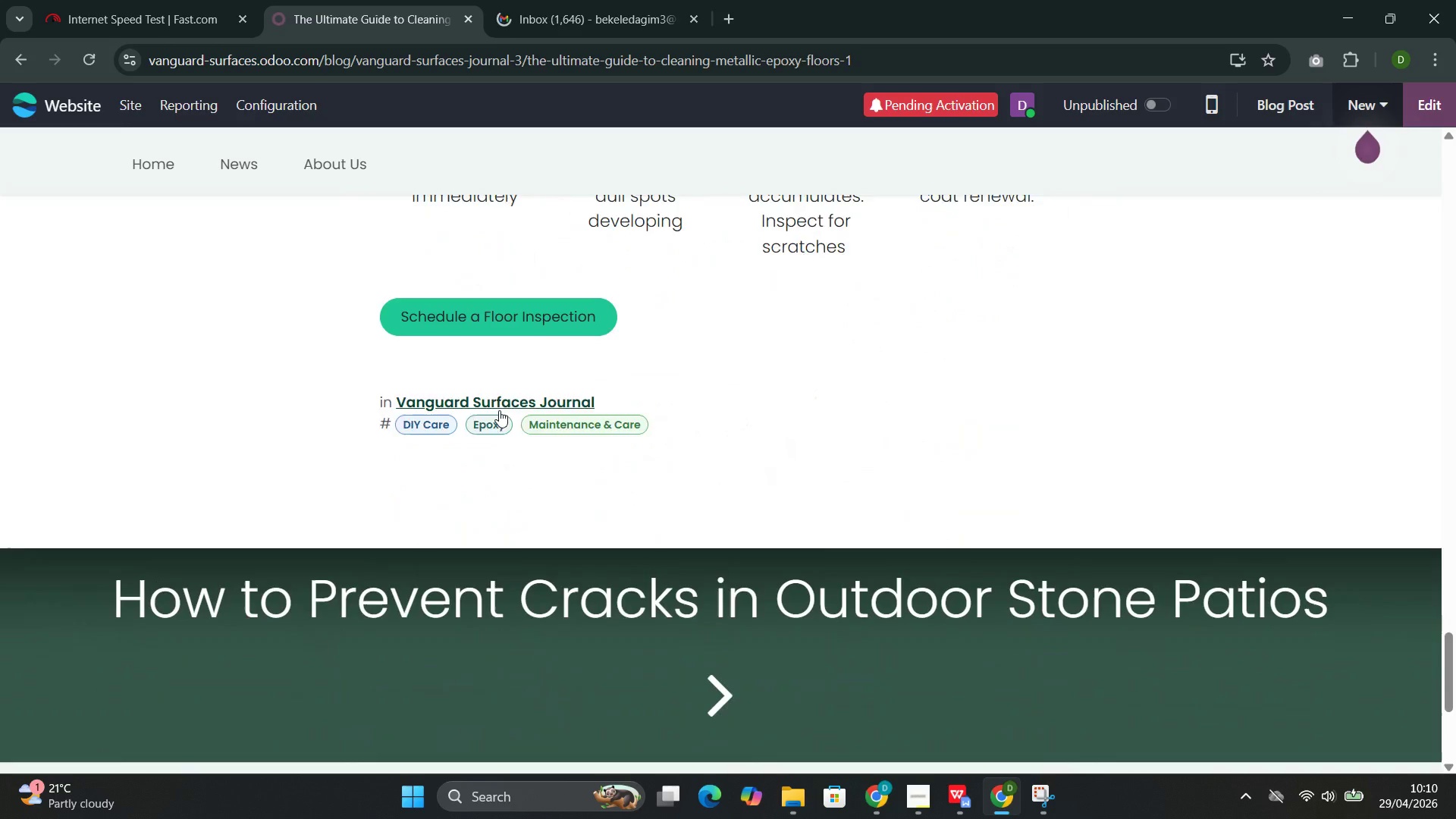 
wait(6.44)
 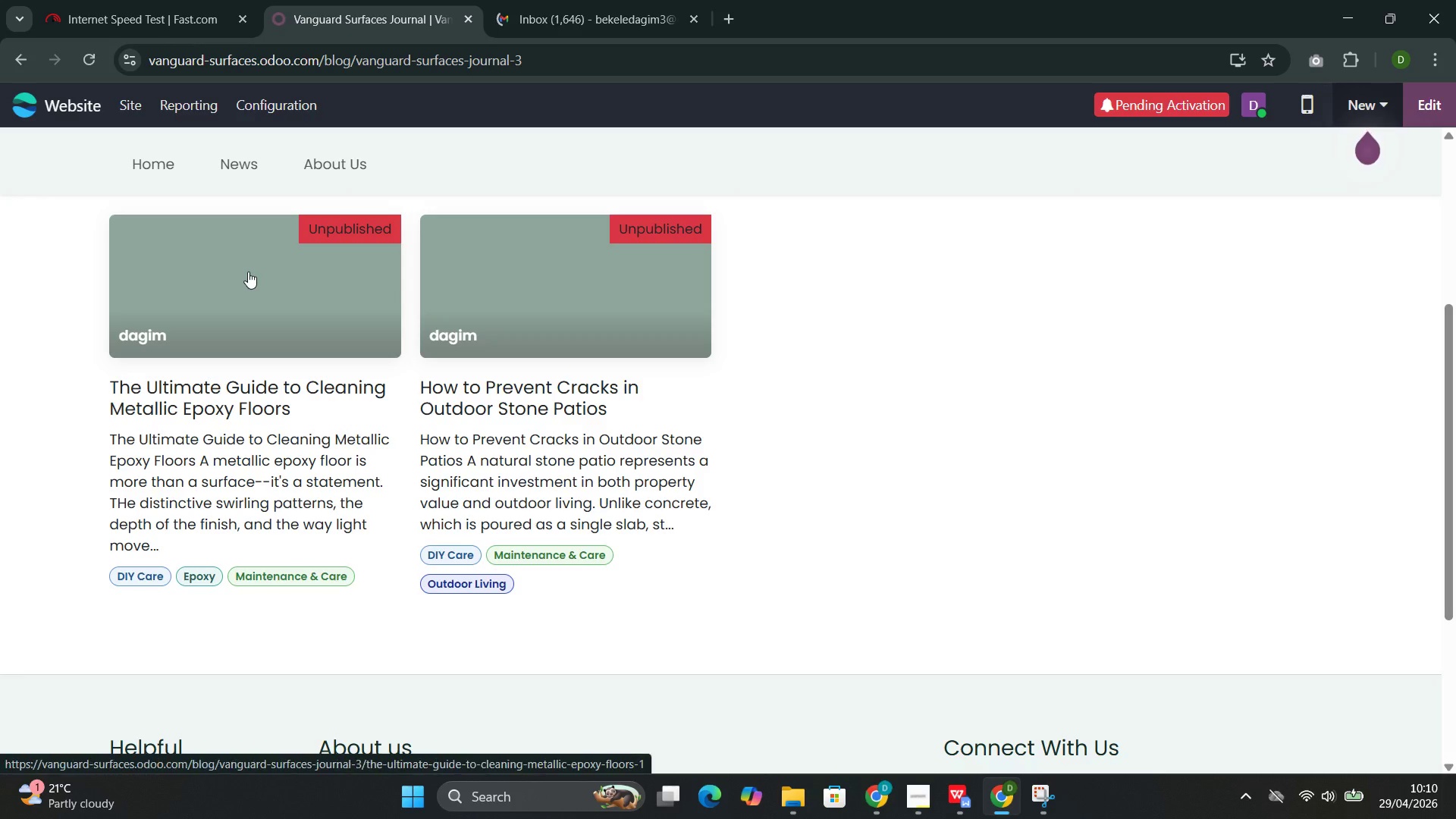 
left_click([469, 311])
 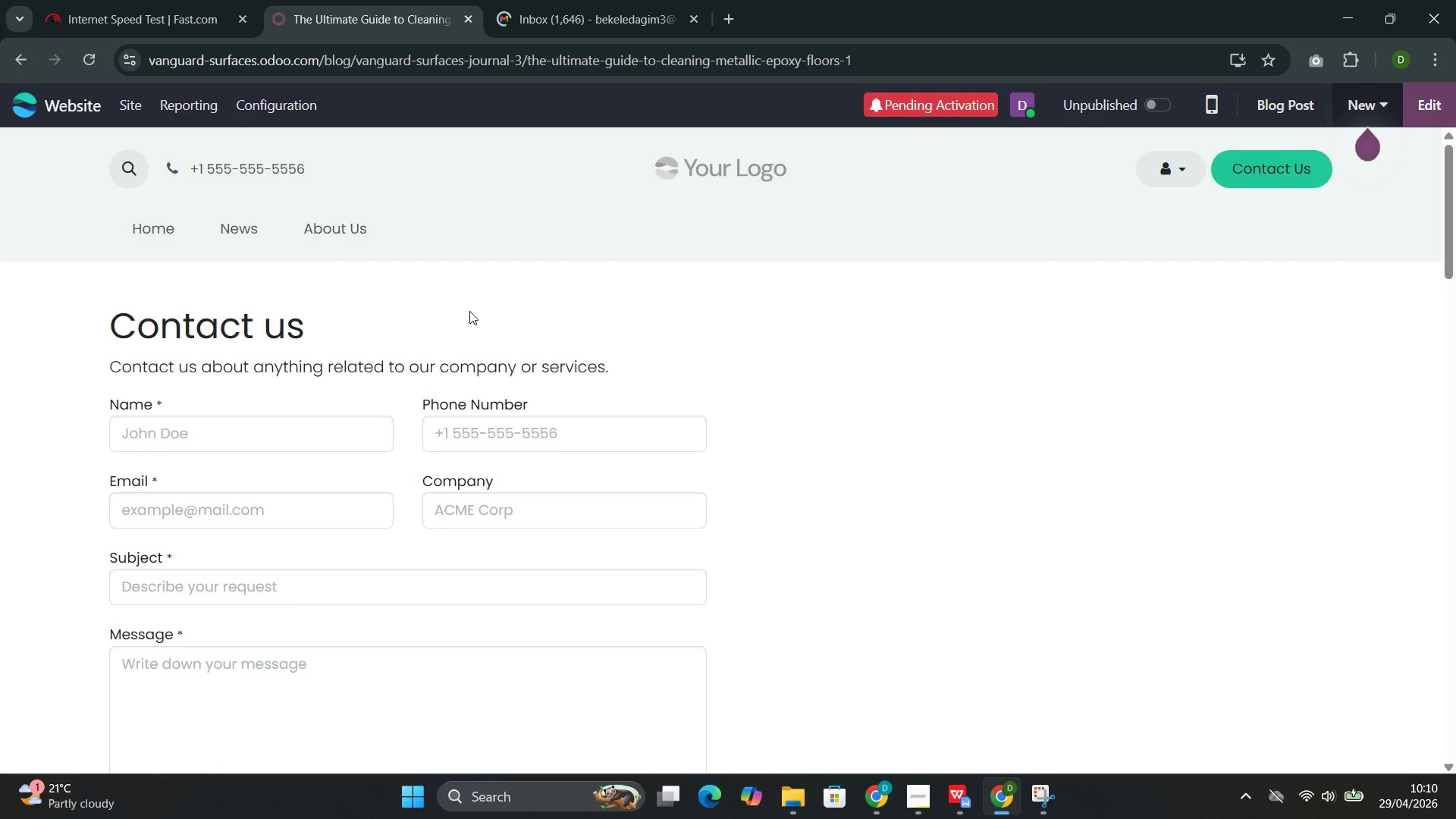 
left_click([244, 234])
 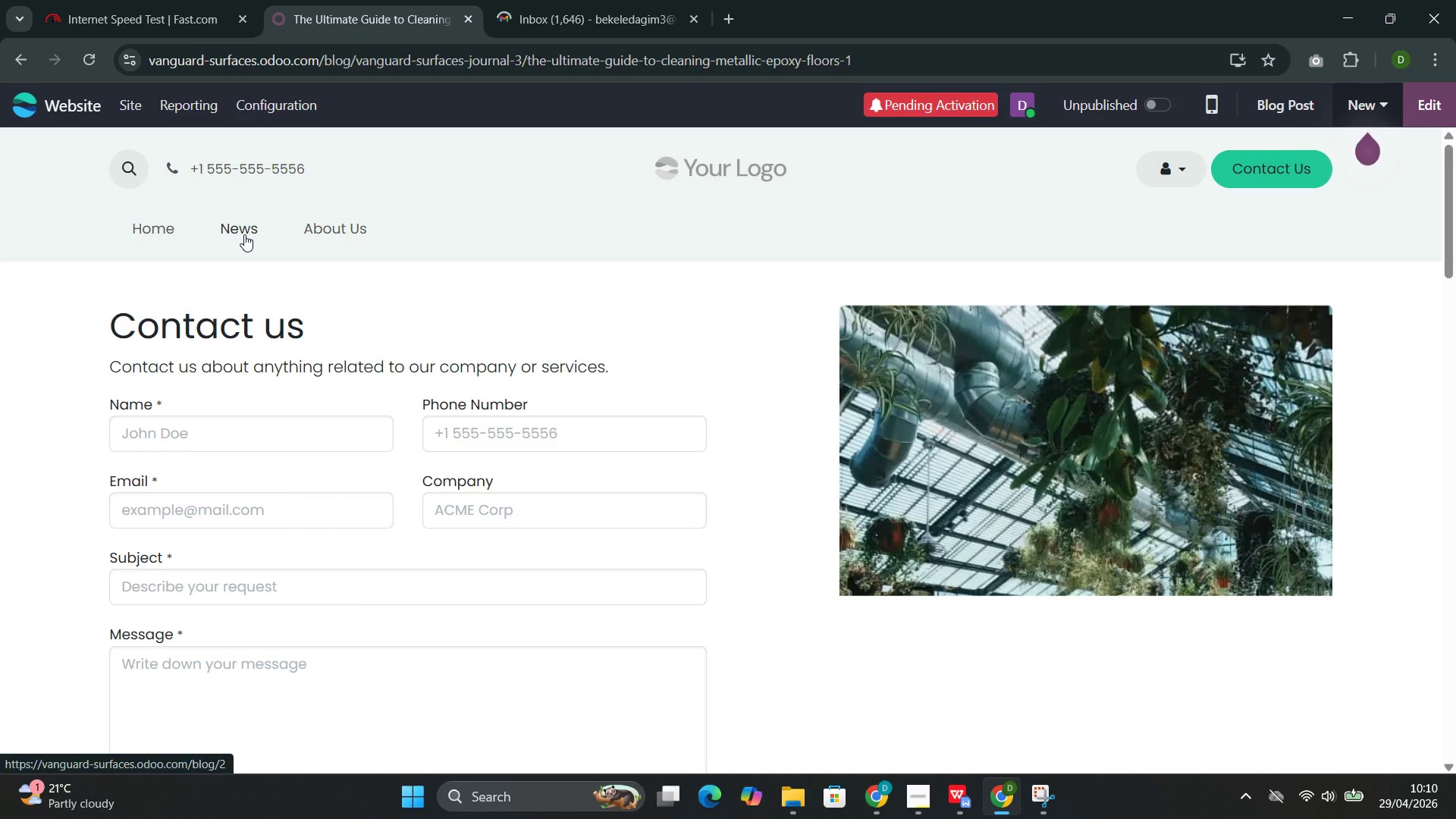 
wait(11.33)
 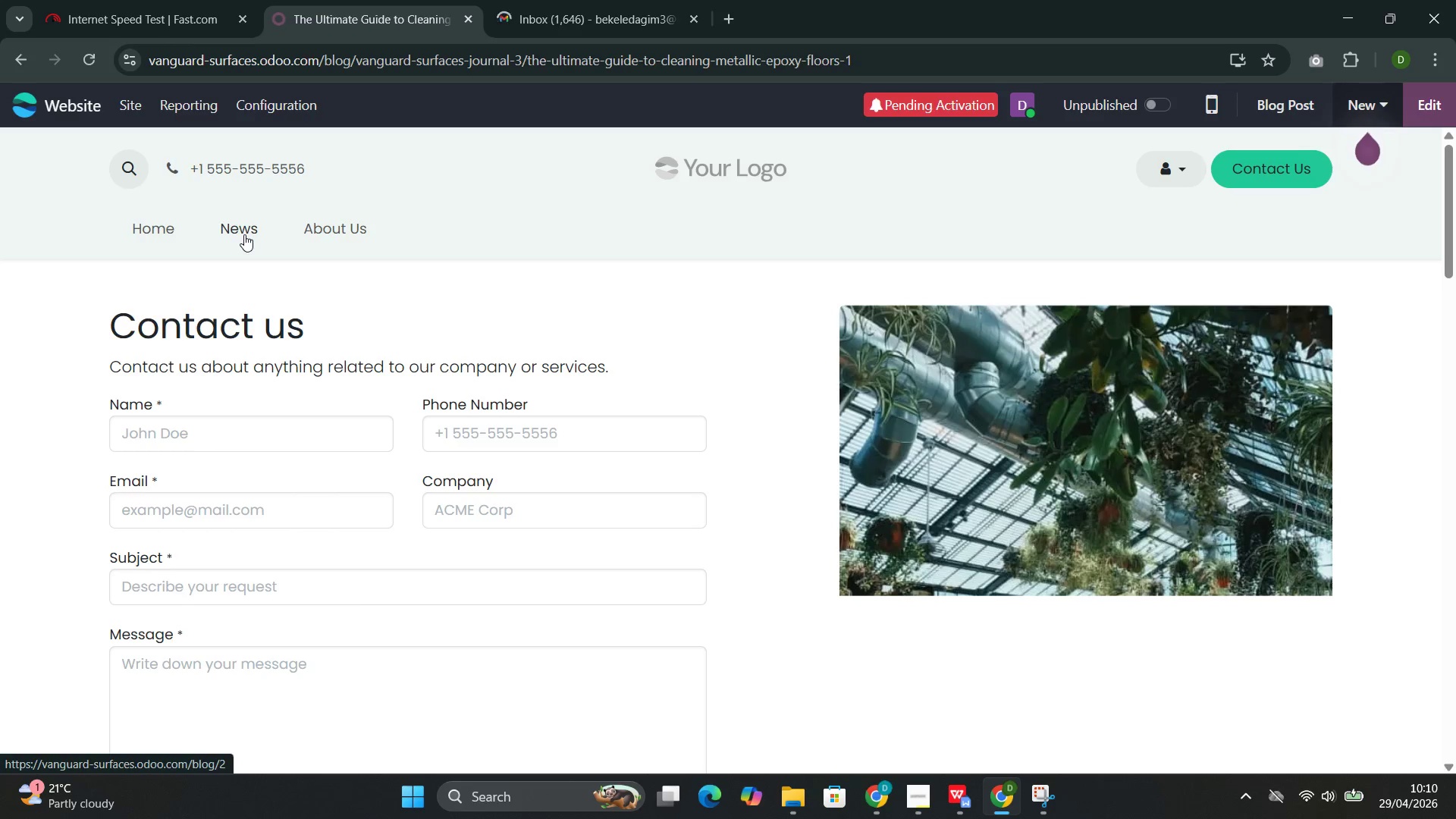 
left_click([419, 464])
 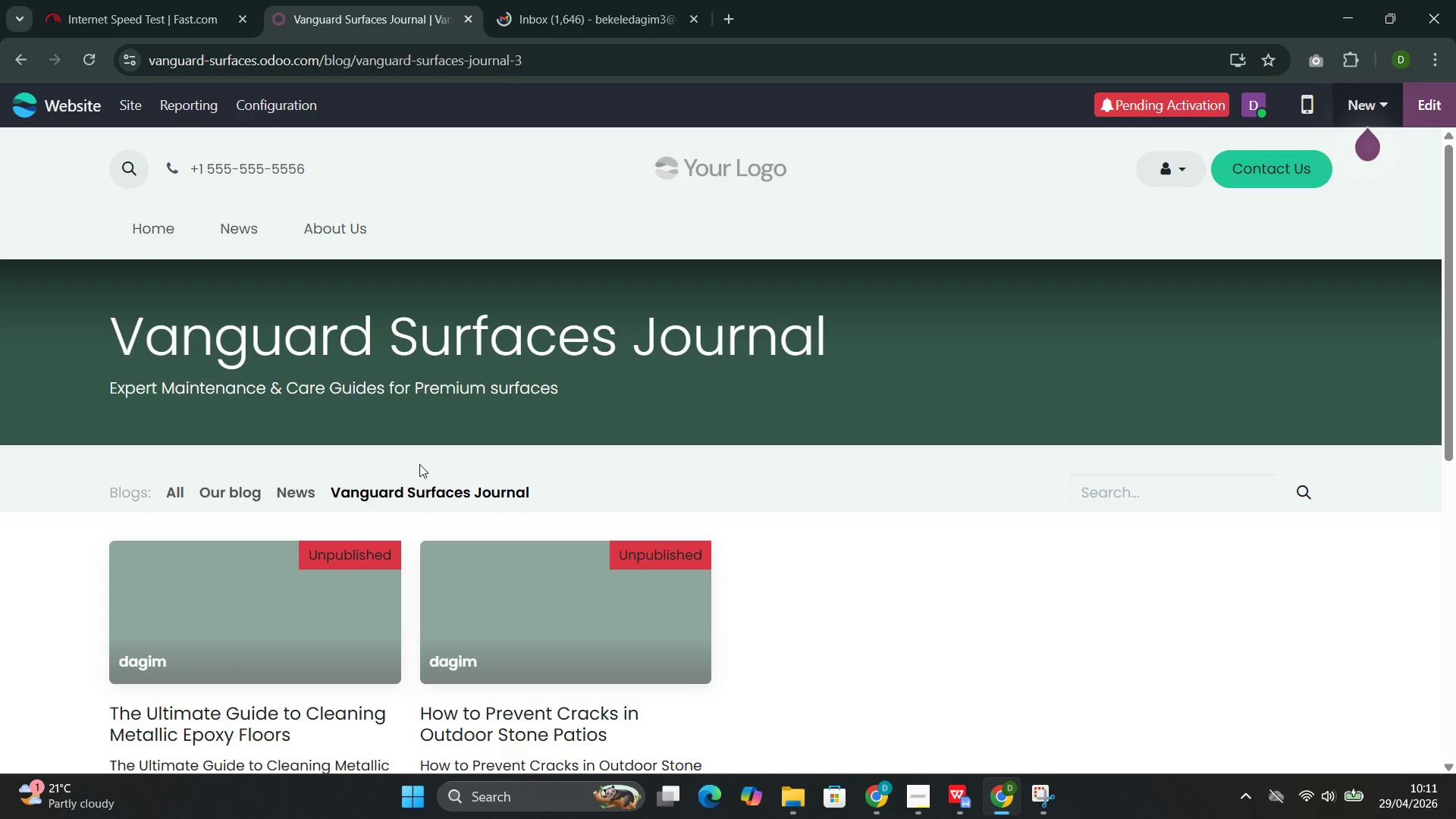 
wait(5.97)
 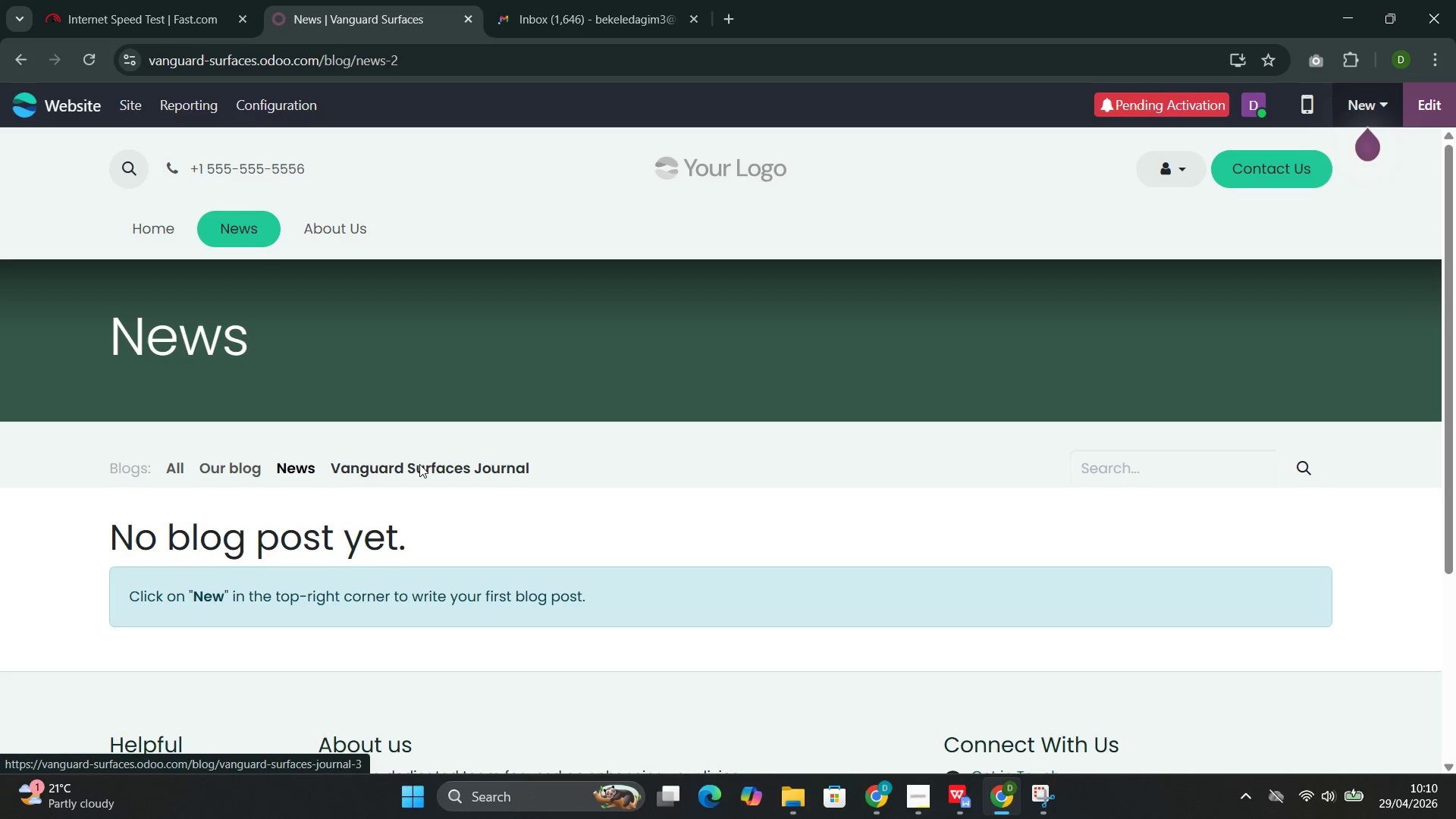 
left_click([539, 413])
 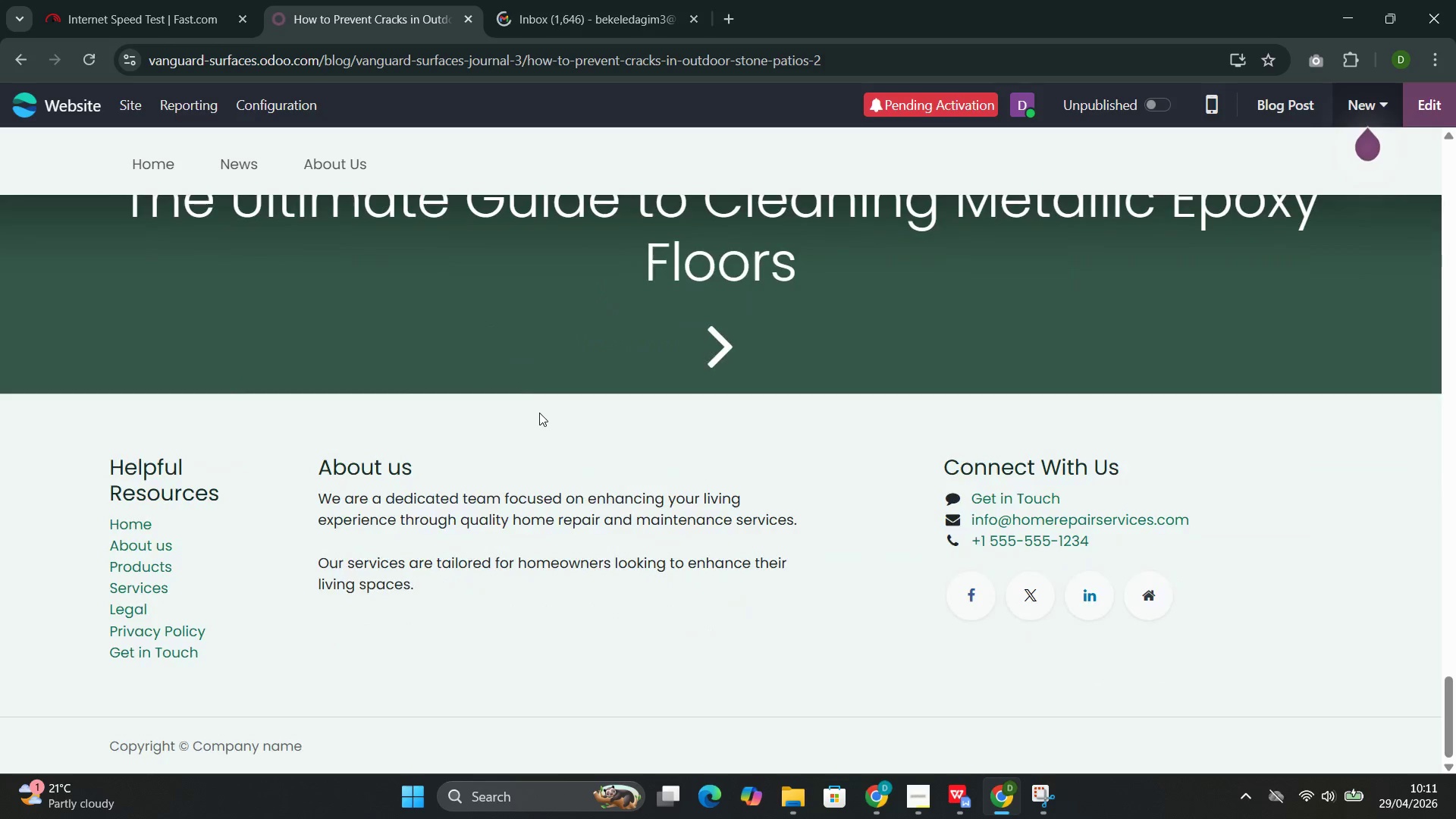 
wait(7.42)
 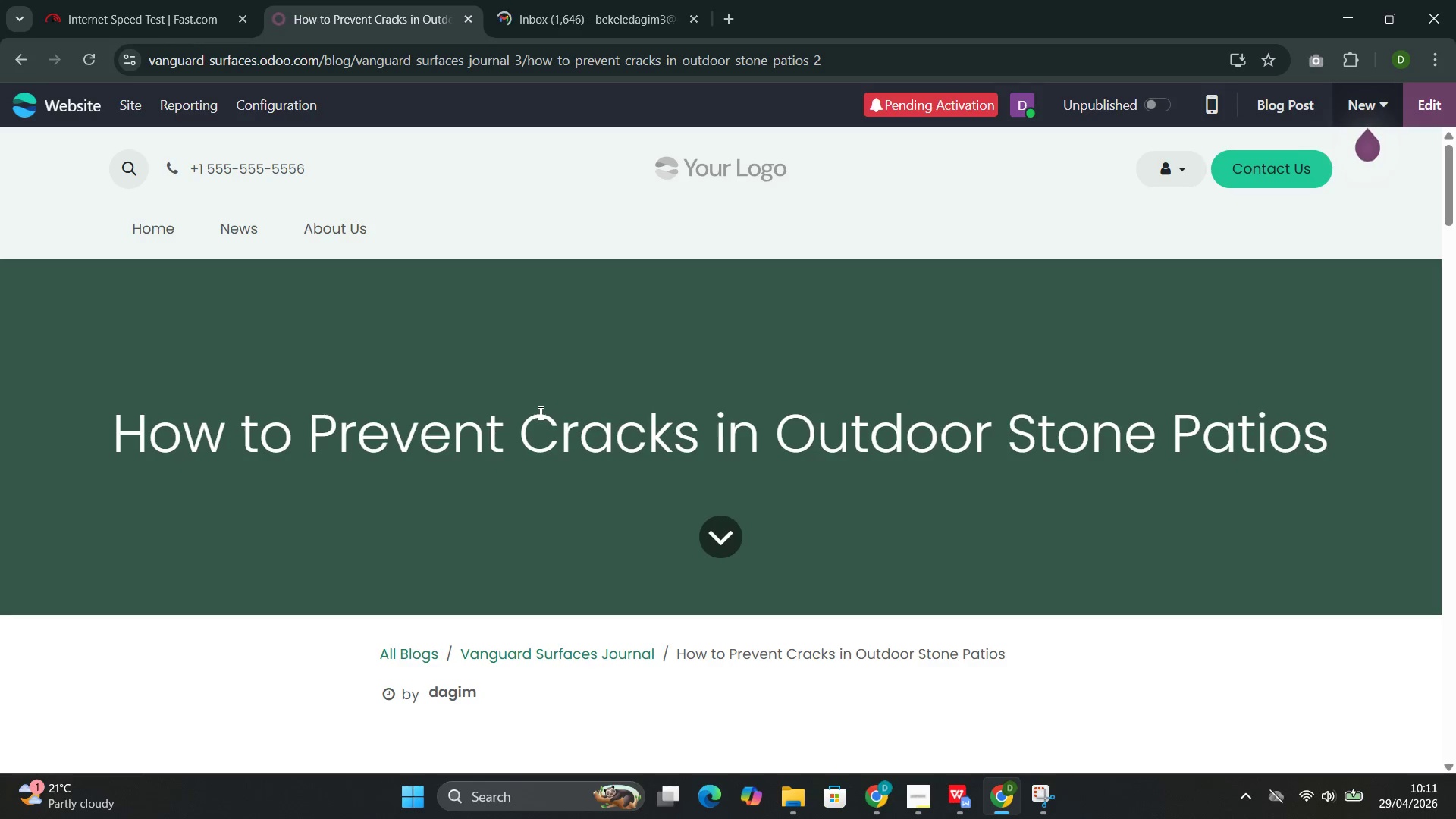 
left_click([498, 321])
 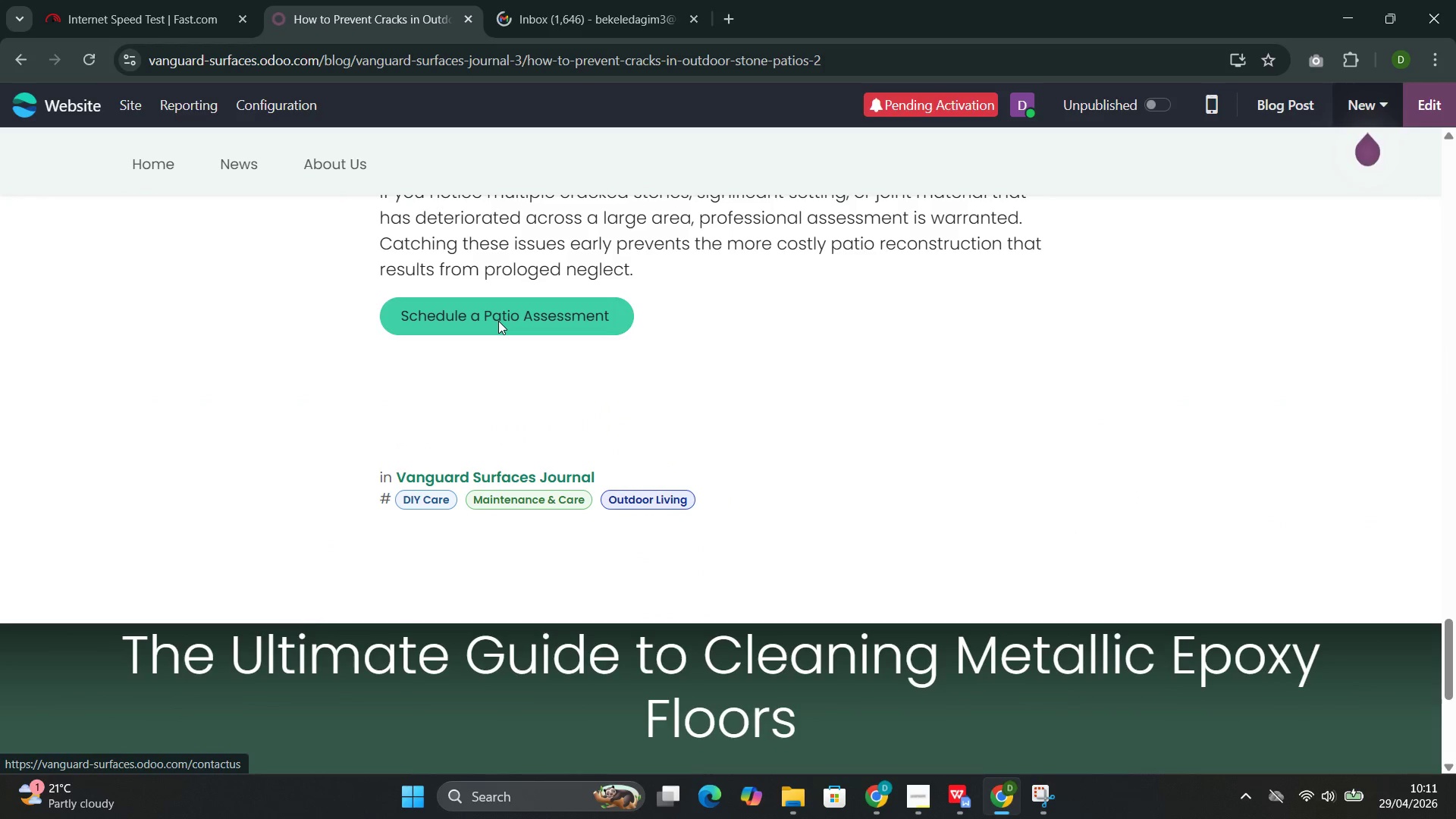 
wait(9.78)
 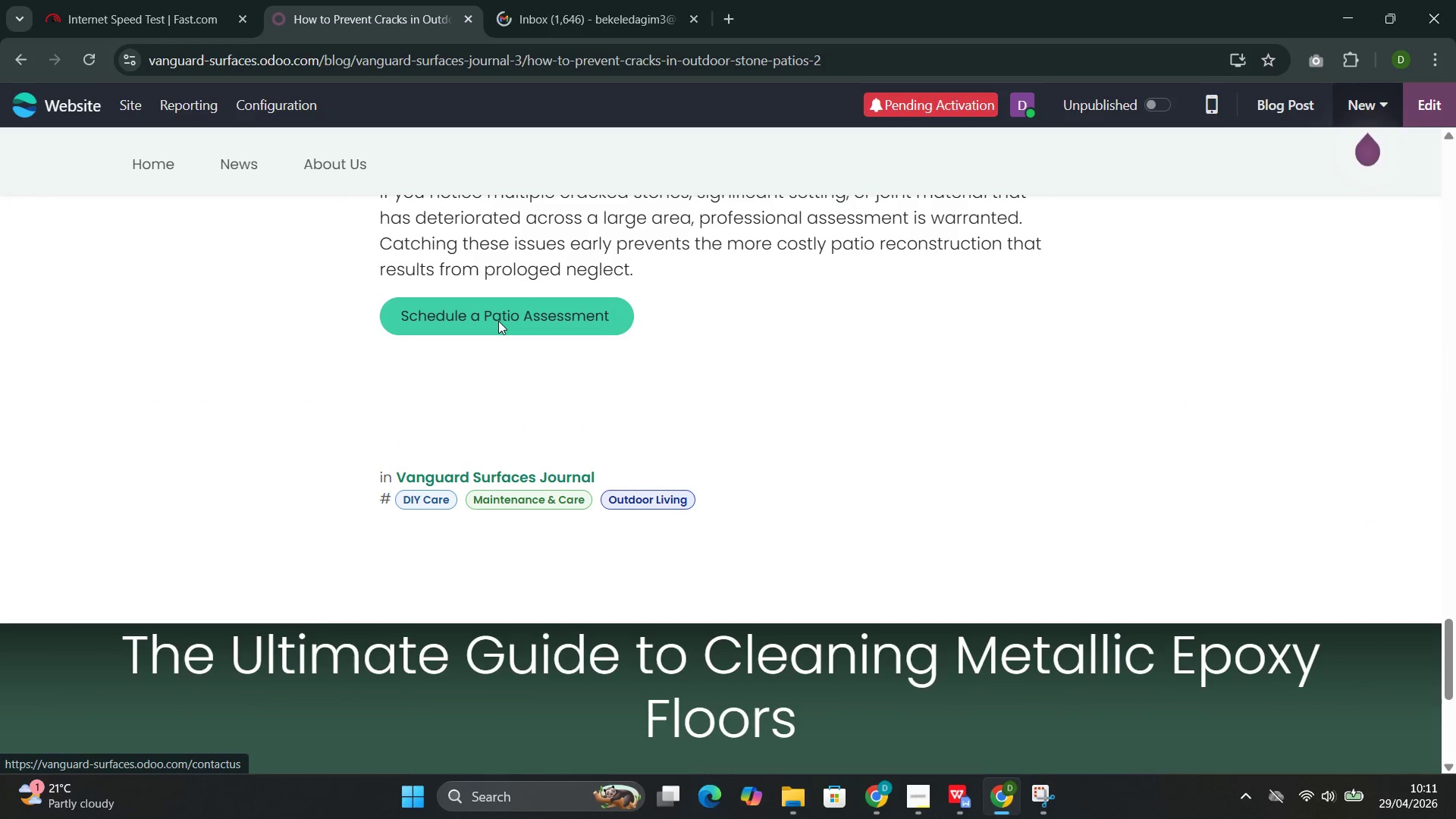 
left_click([17, 58])
 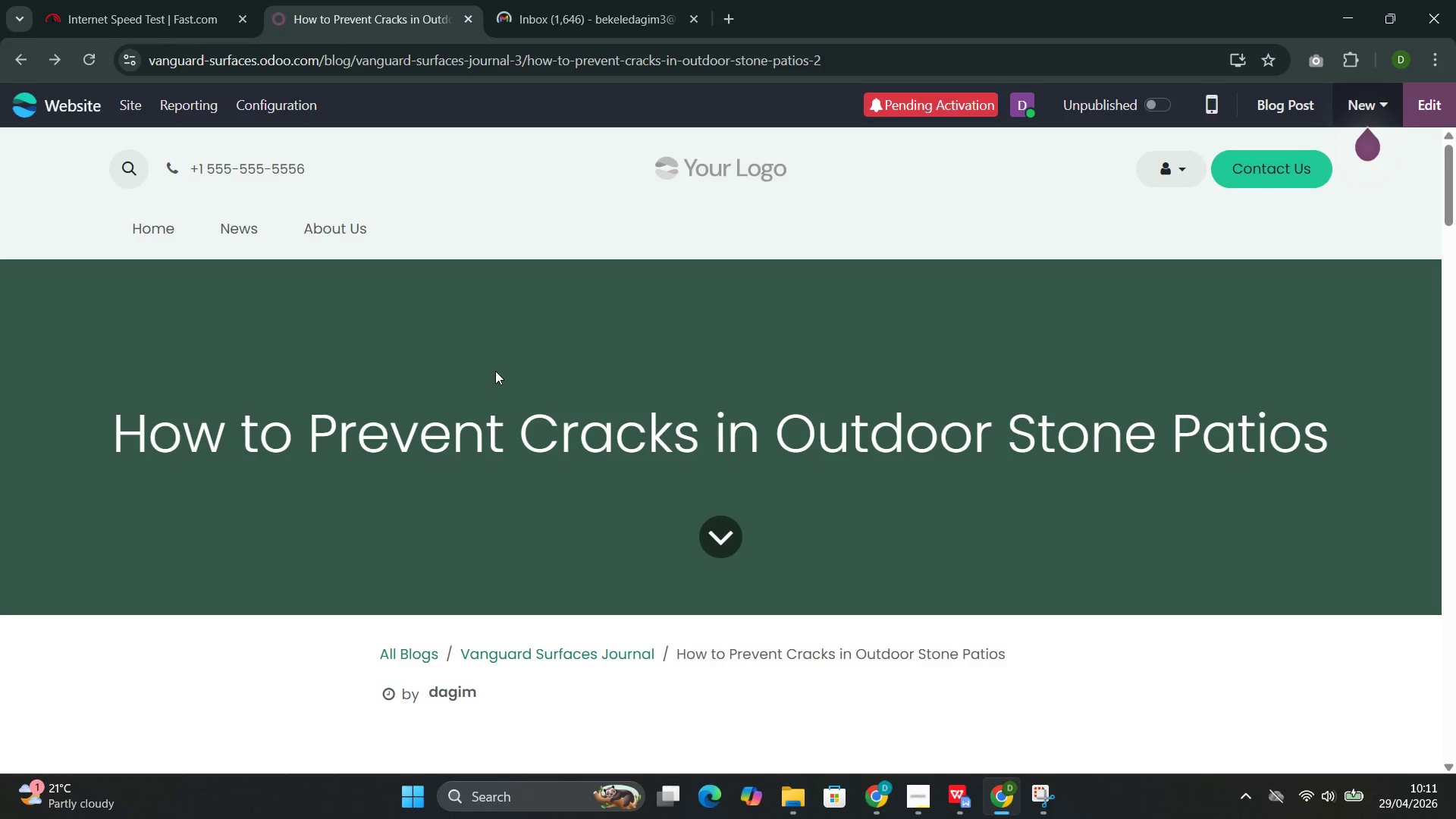 
wait(34.41)
 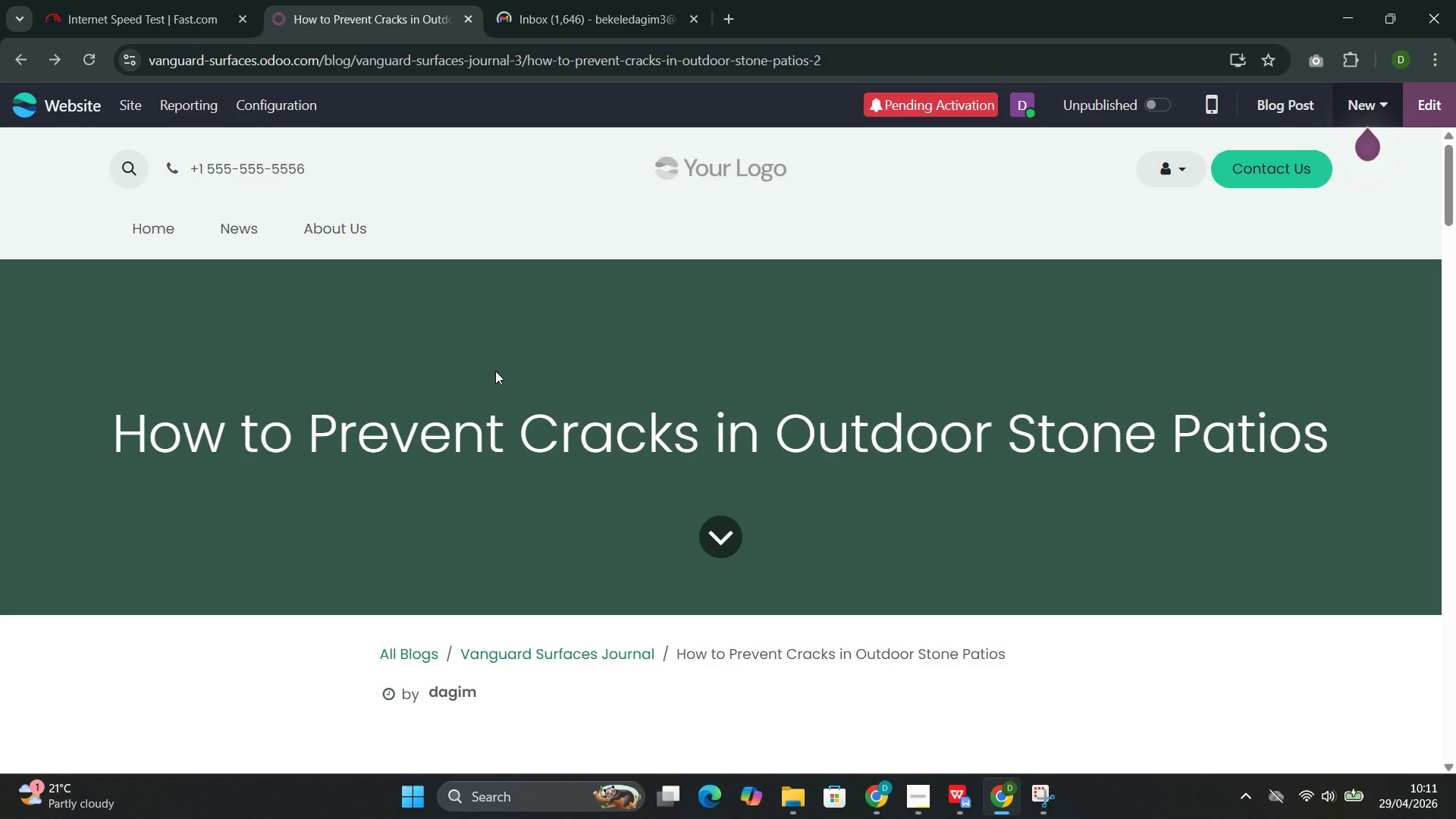 
left_click([594, 25])
 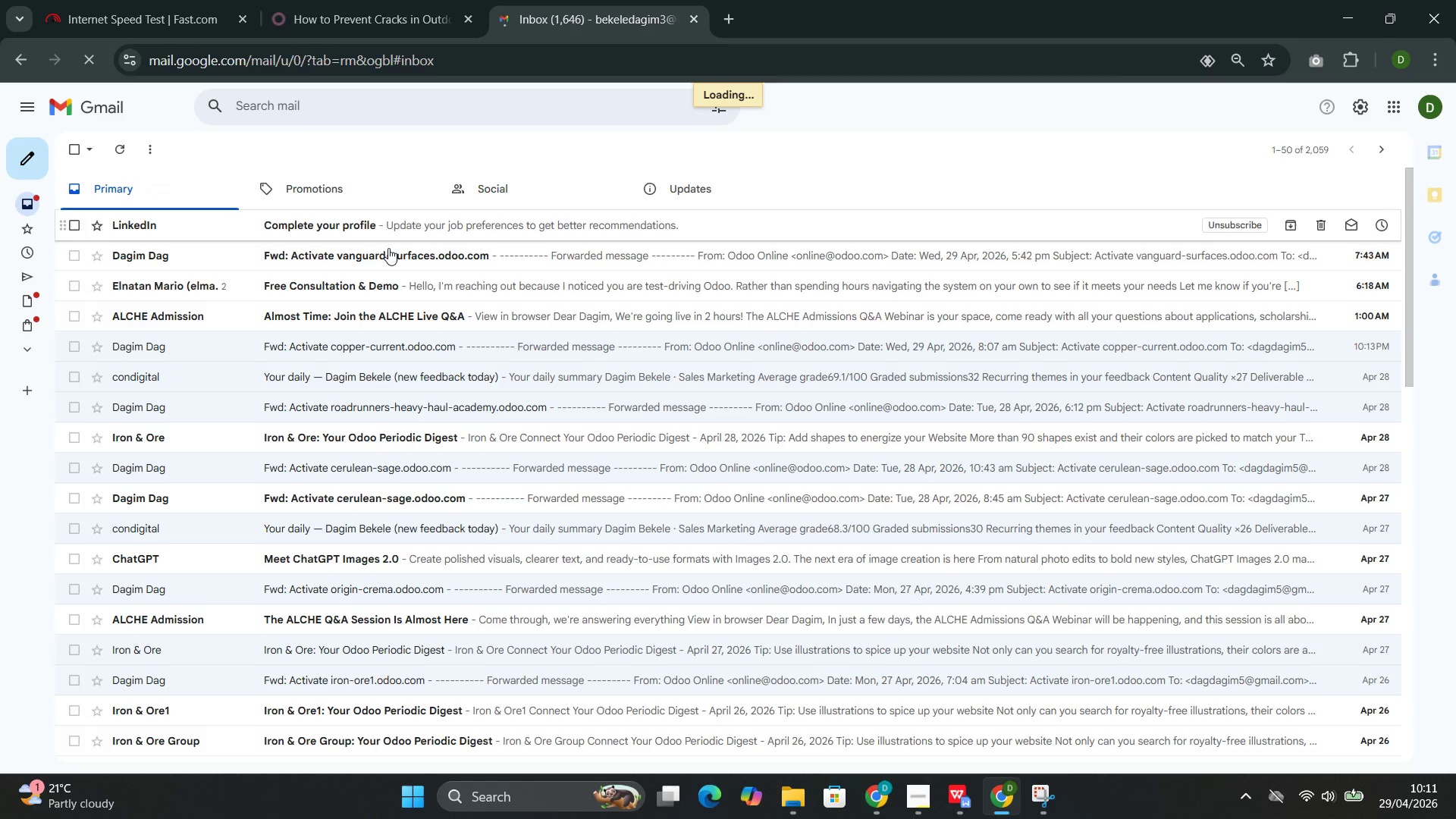 
left_click([378, 256])
 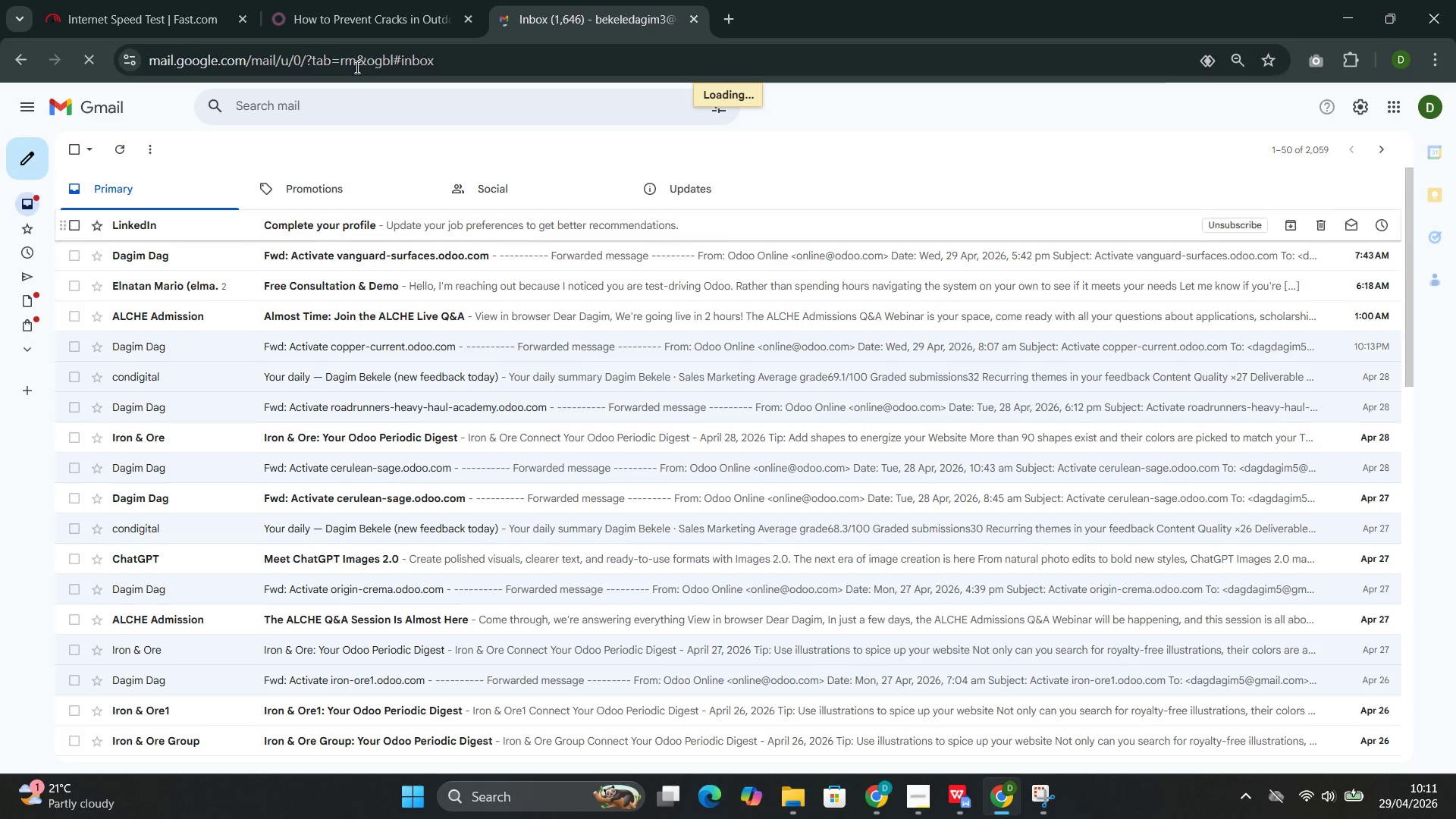 
left_click([353, 6])
 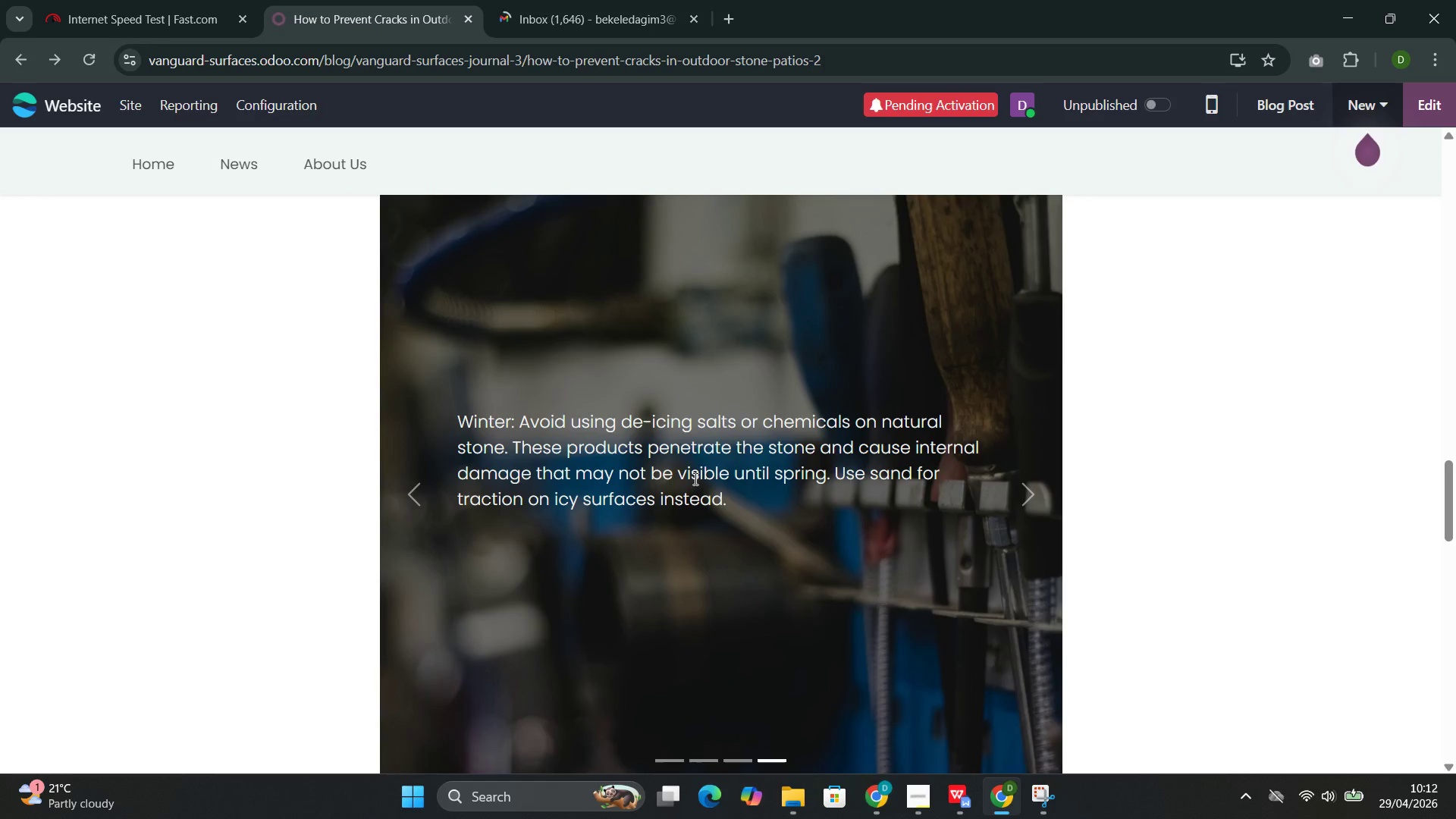 
left_click([1025, 521])
 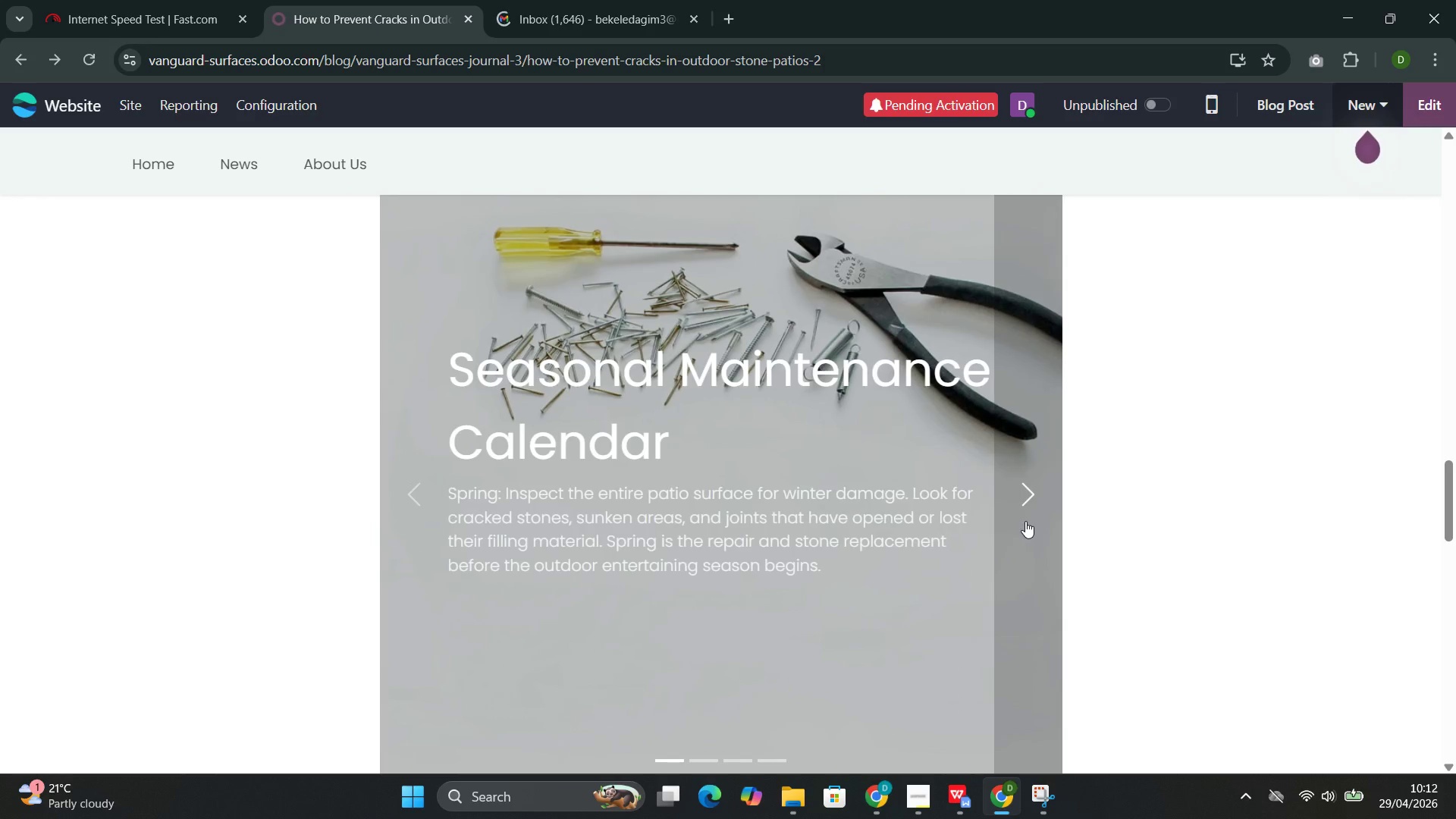 
left_click([1025, 521])
 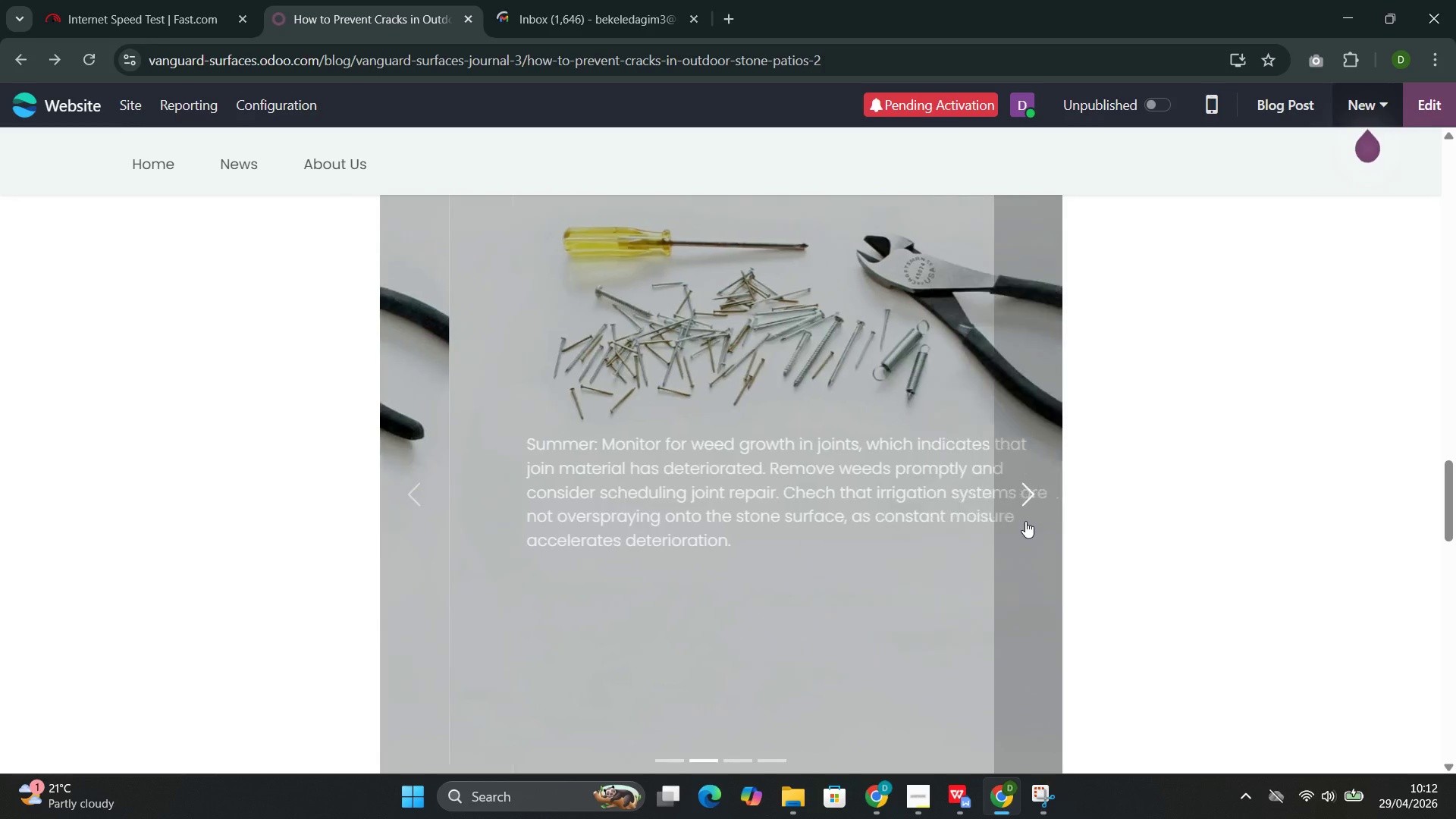 
left_click([1025, 521])
 